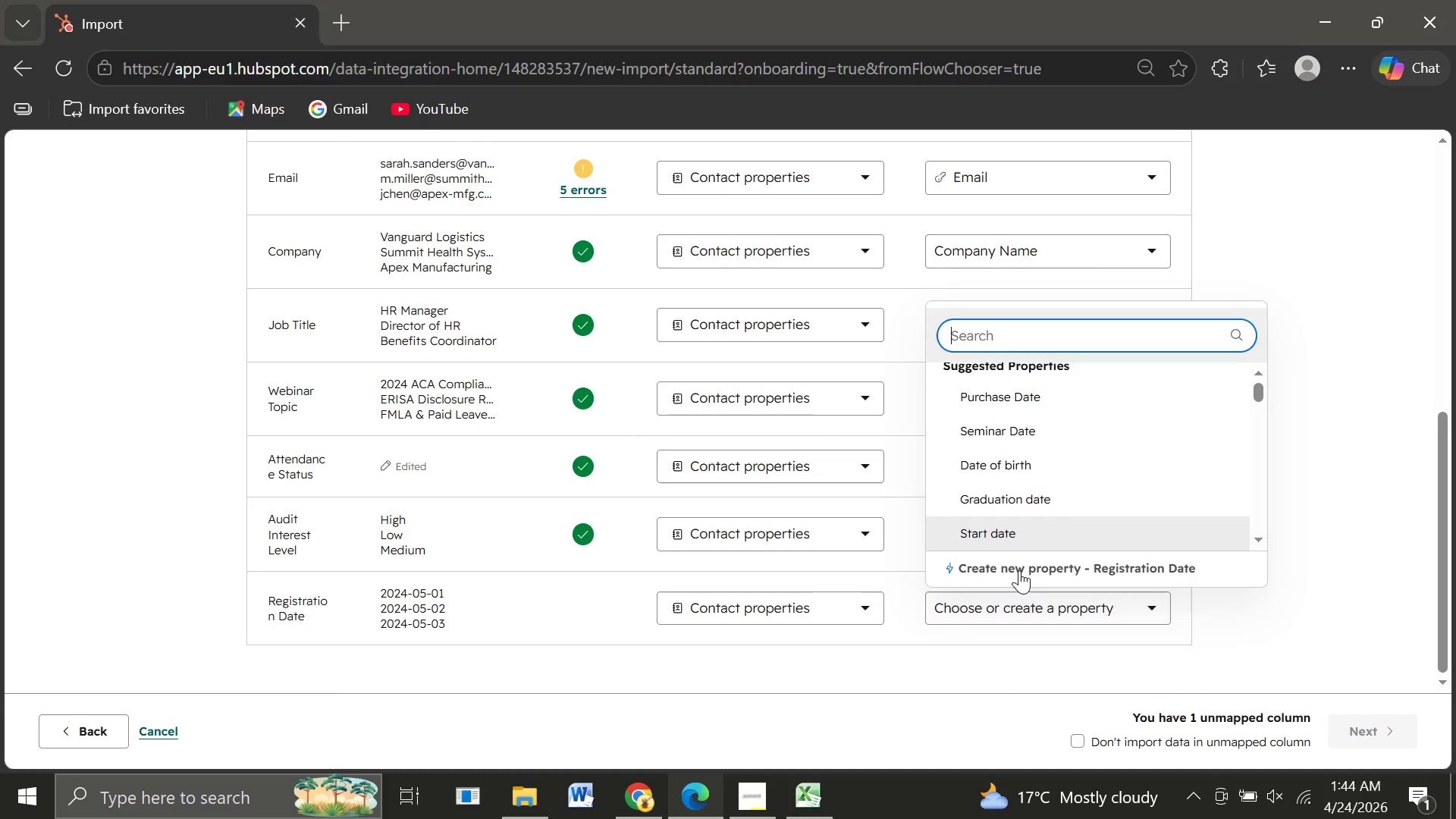 
left_click([1019, 570])
 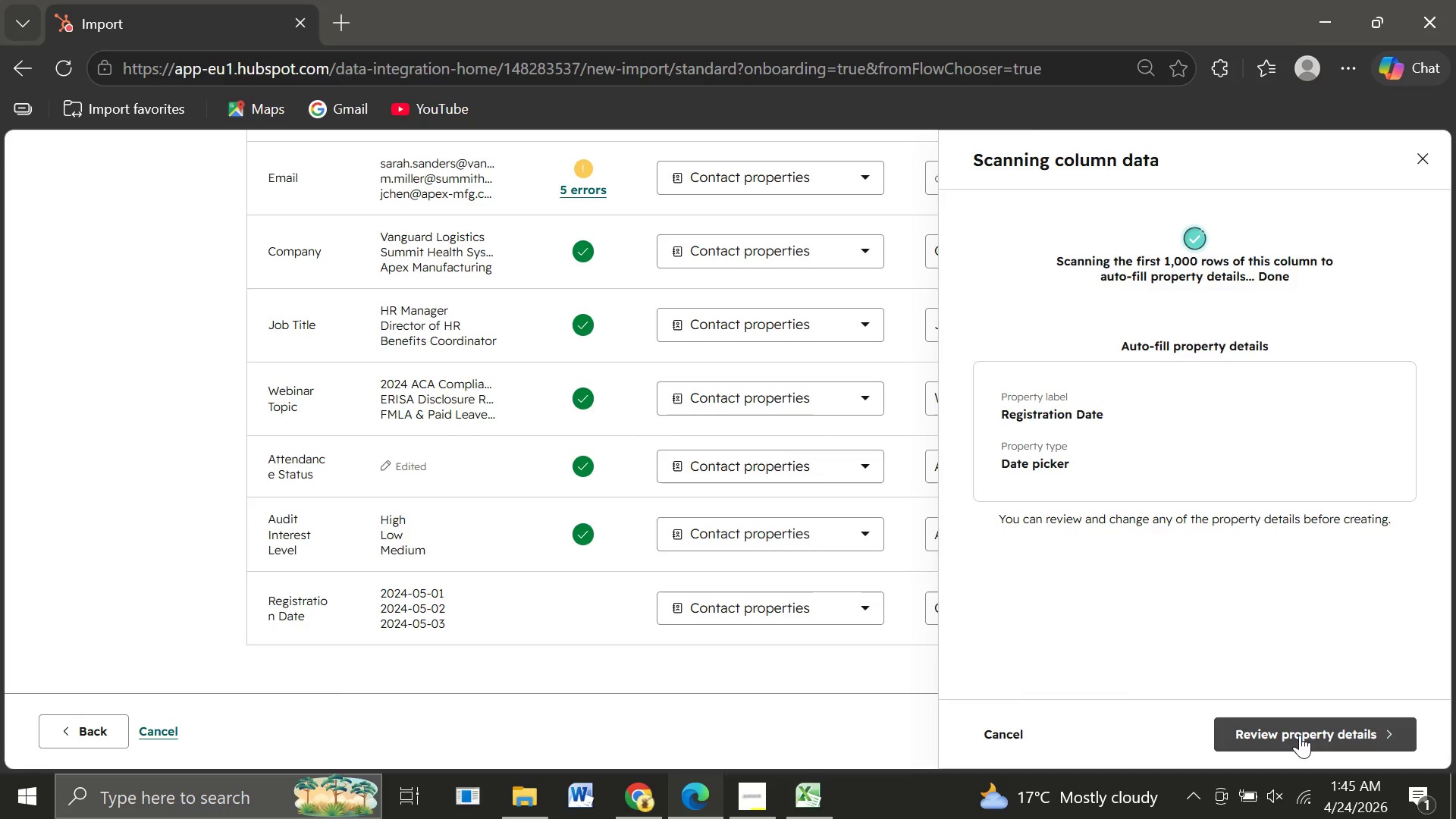 
left_click([1300, 735])
 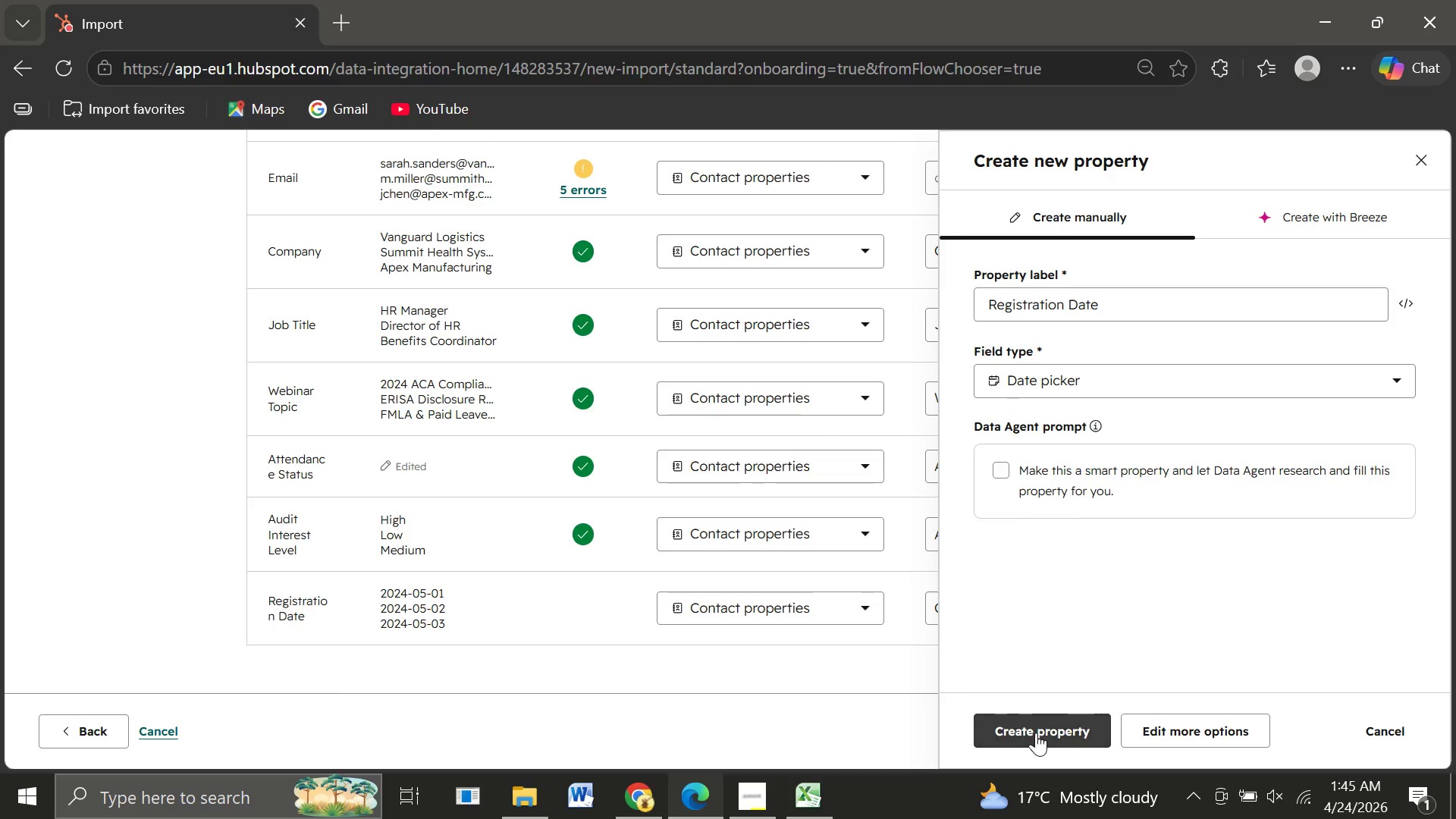 
left_click([1036, 733])
 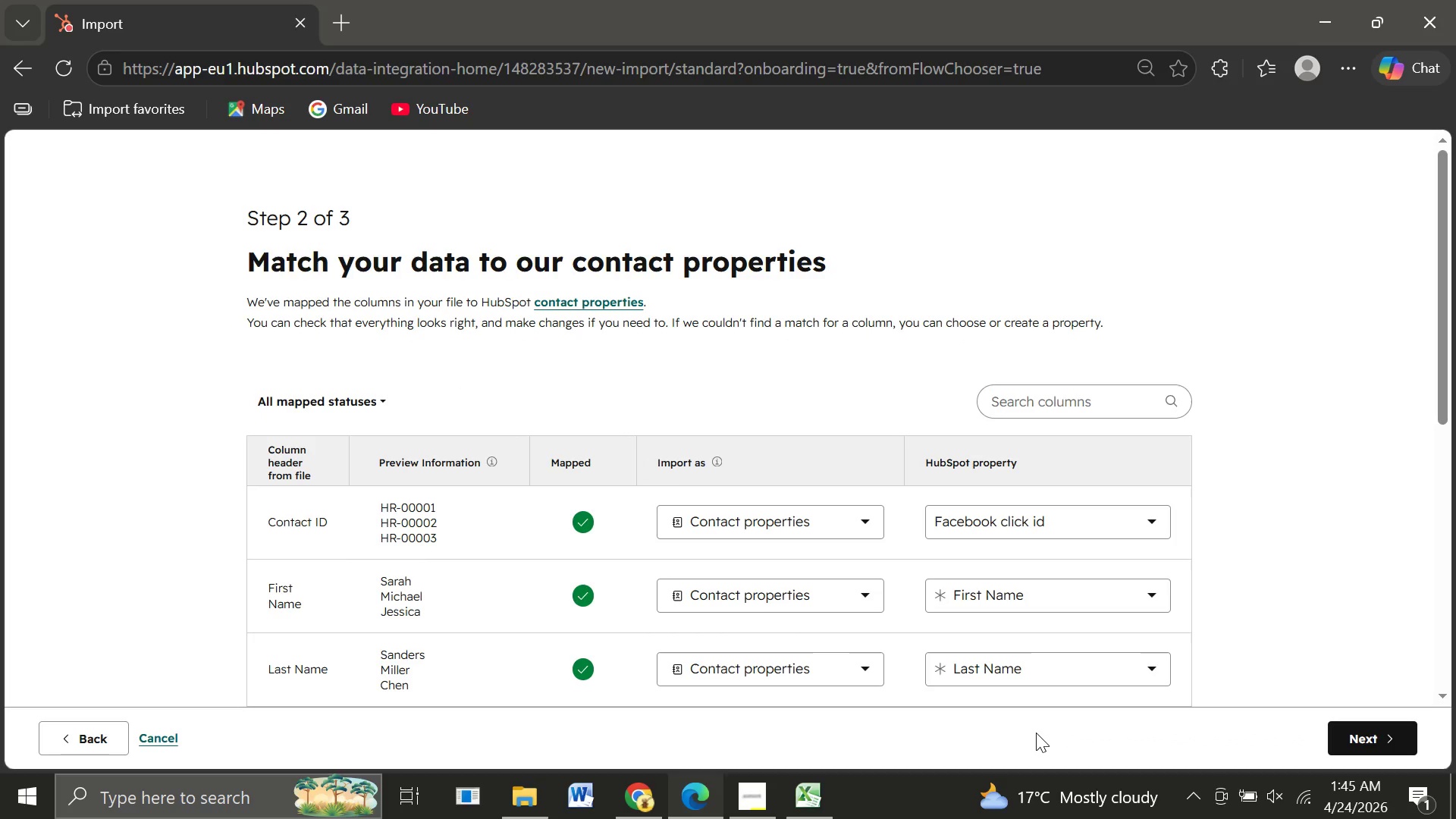 
wait(8.08)
 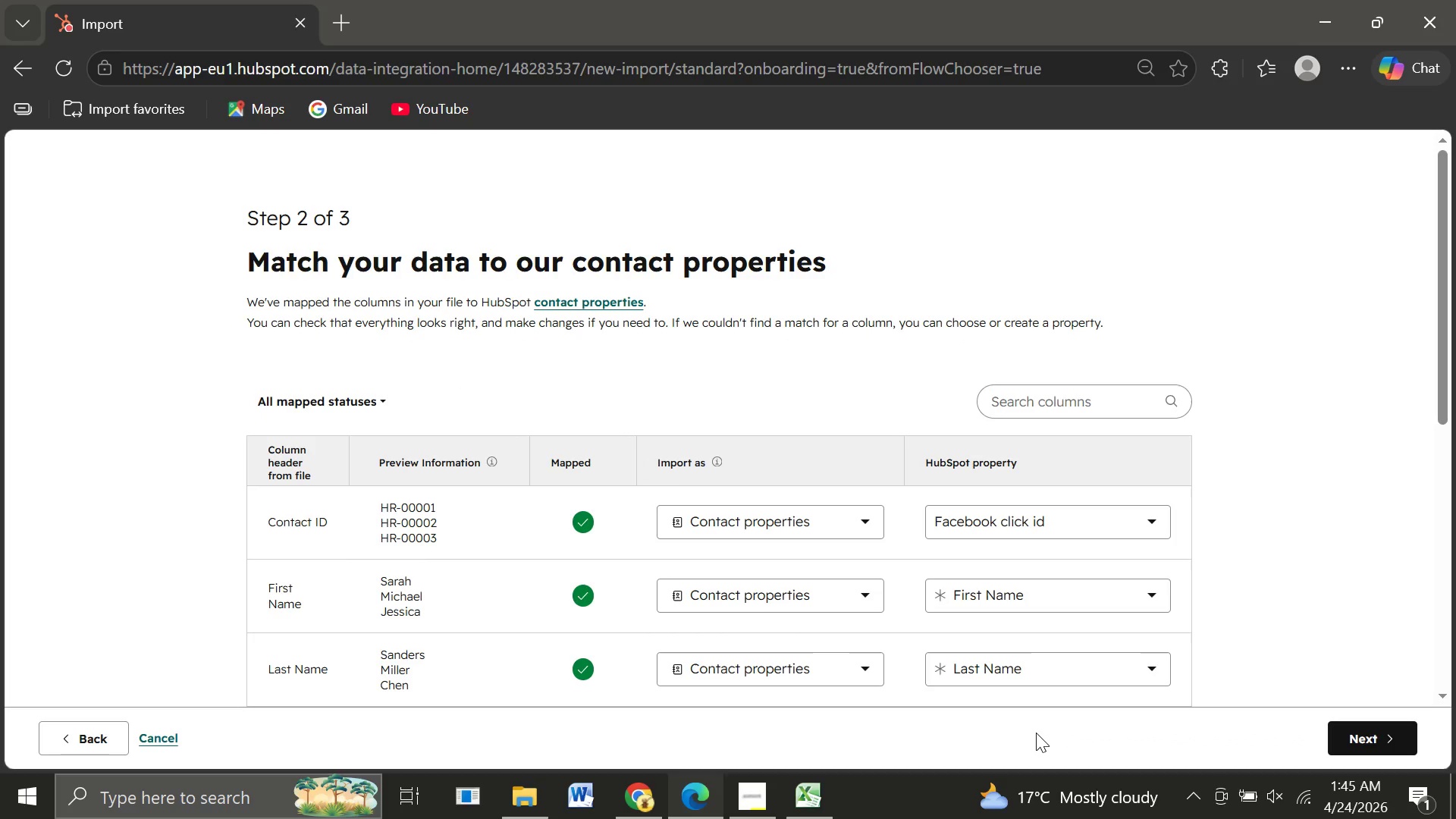 
left_click([1358, 734])
 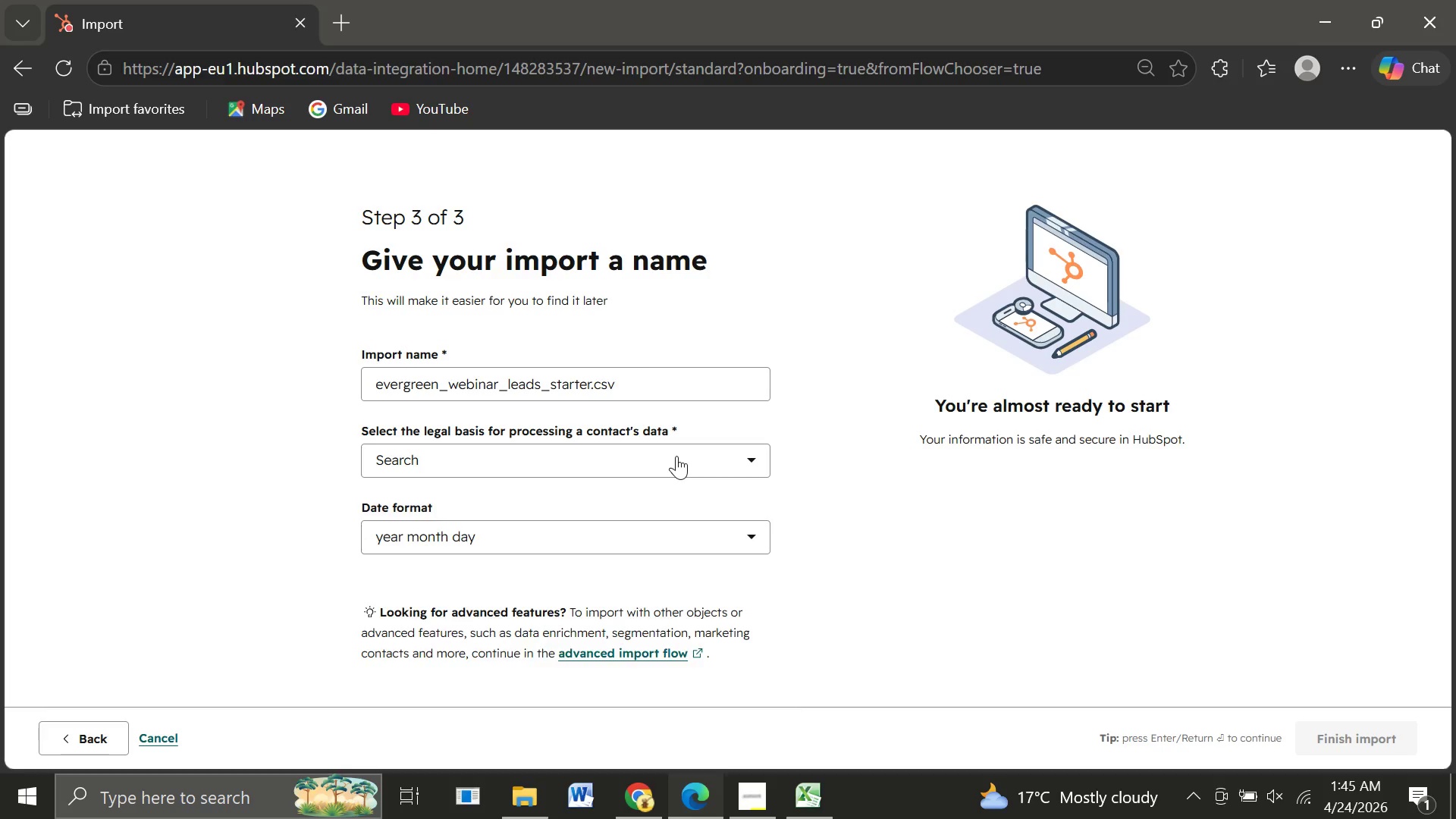 
left_click([676, 456])
 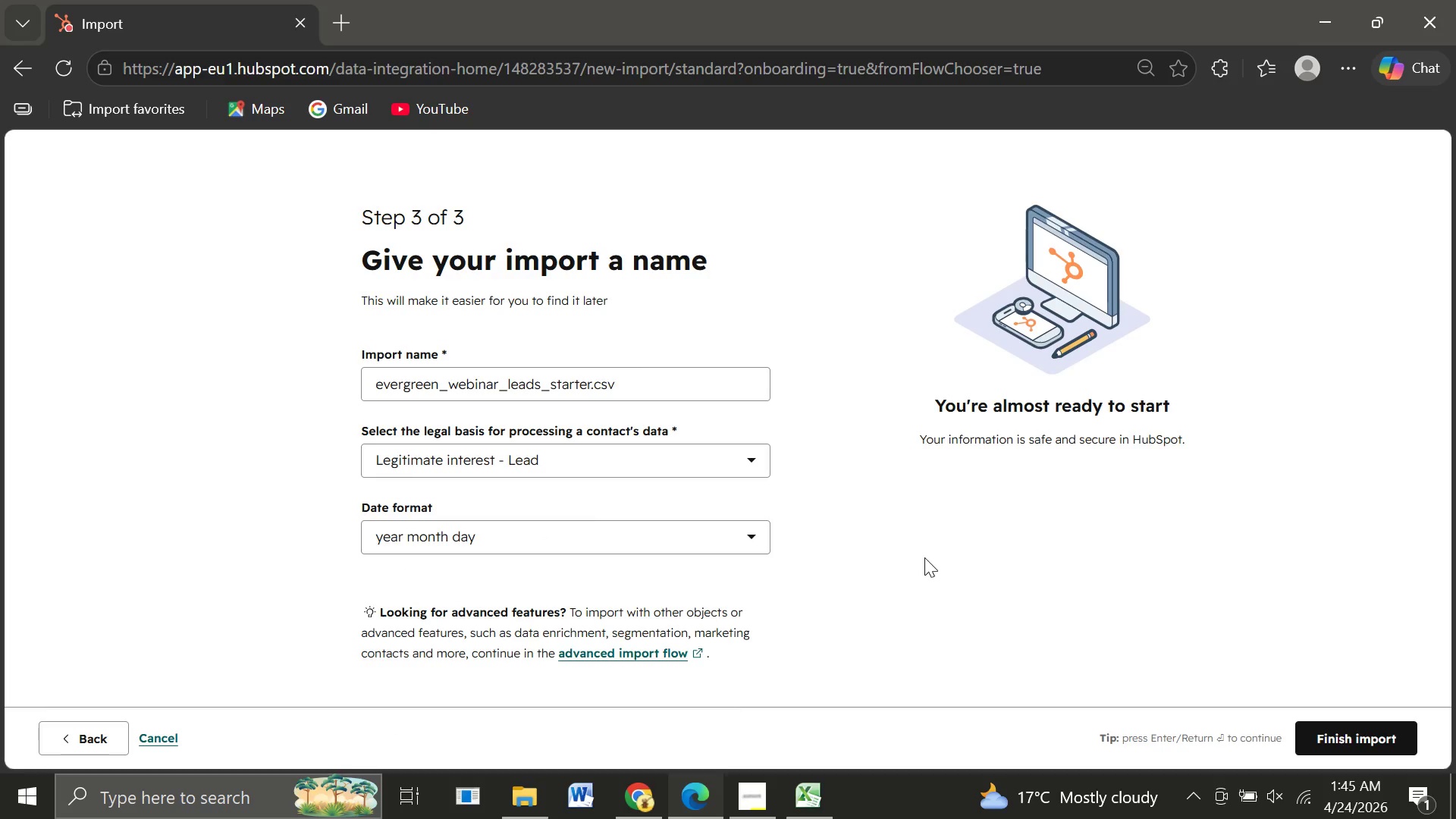 
left_click([573, 503])
 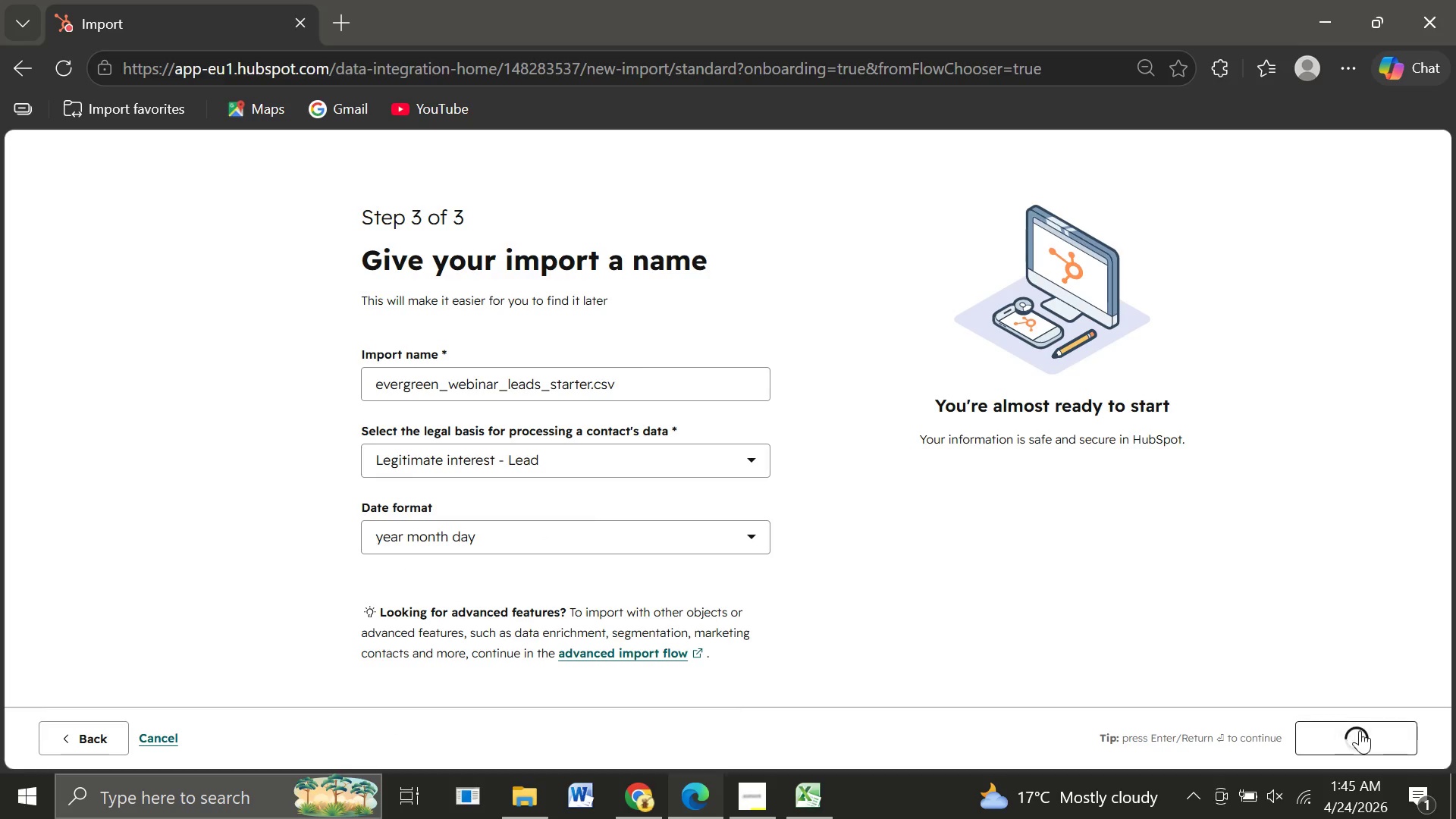 
left_click([1360, 730])
 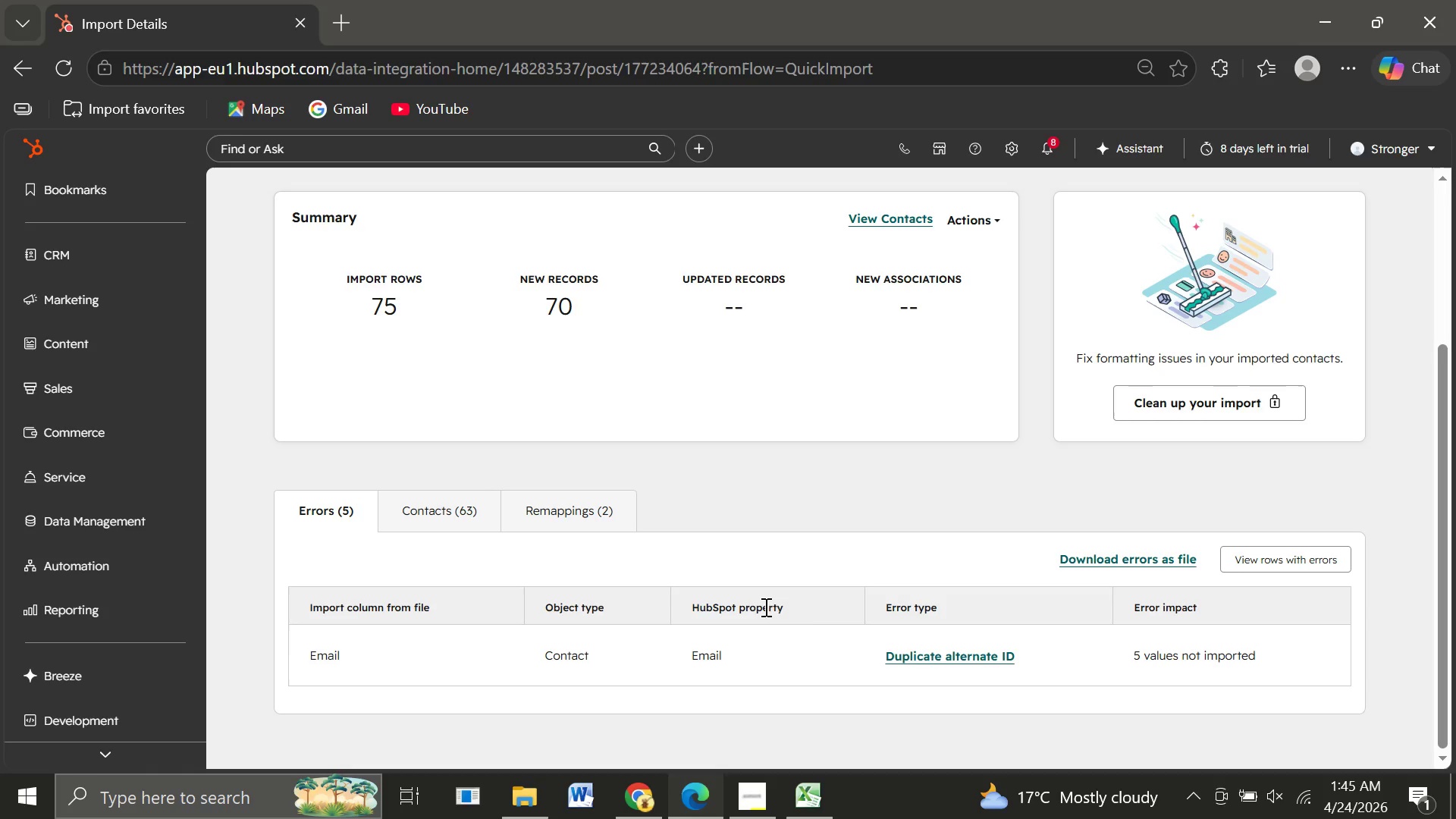 
wait(31.22)
 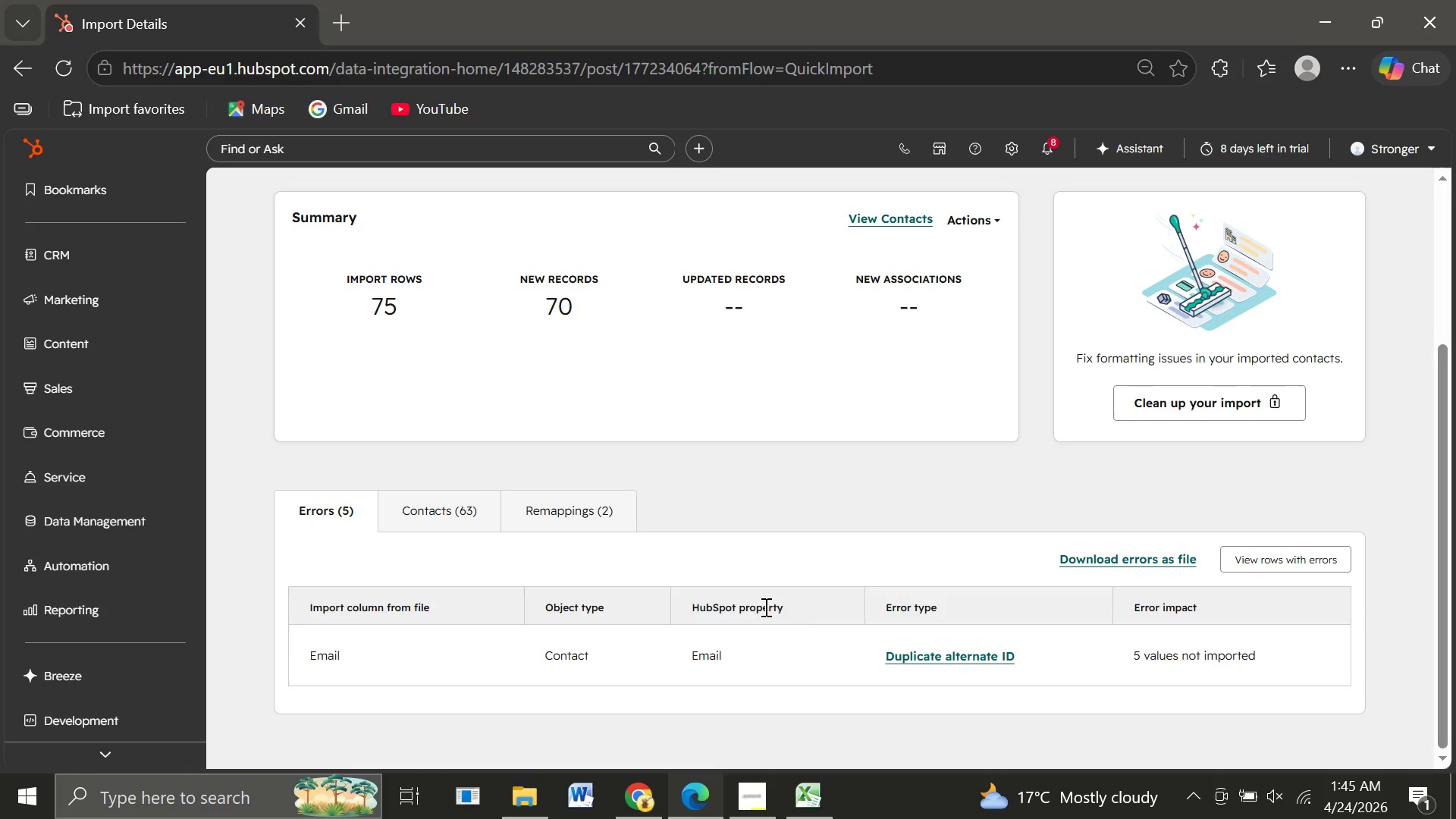 
left_click([1276, 556])
 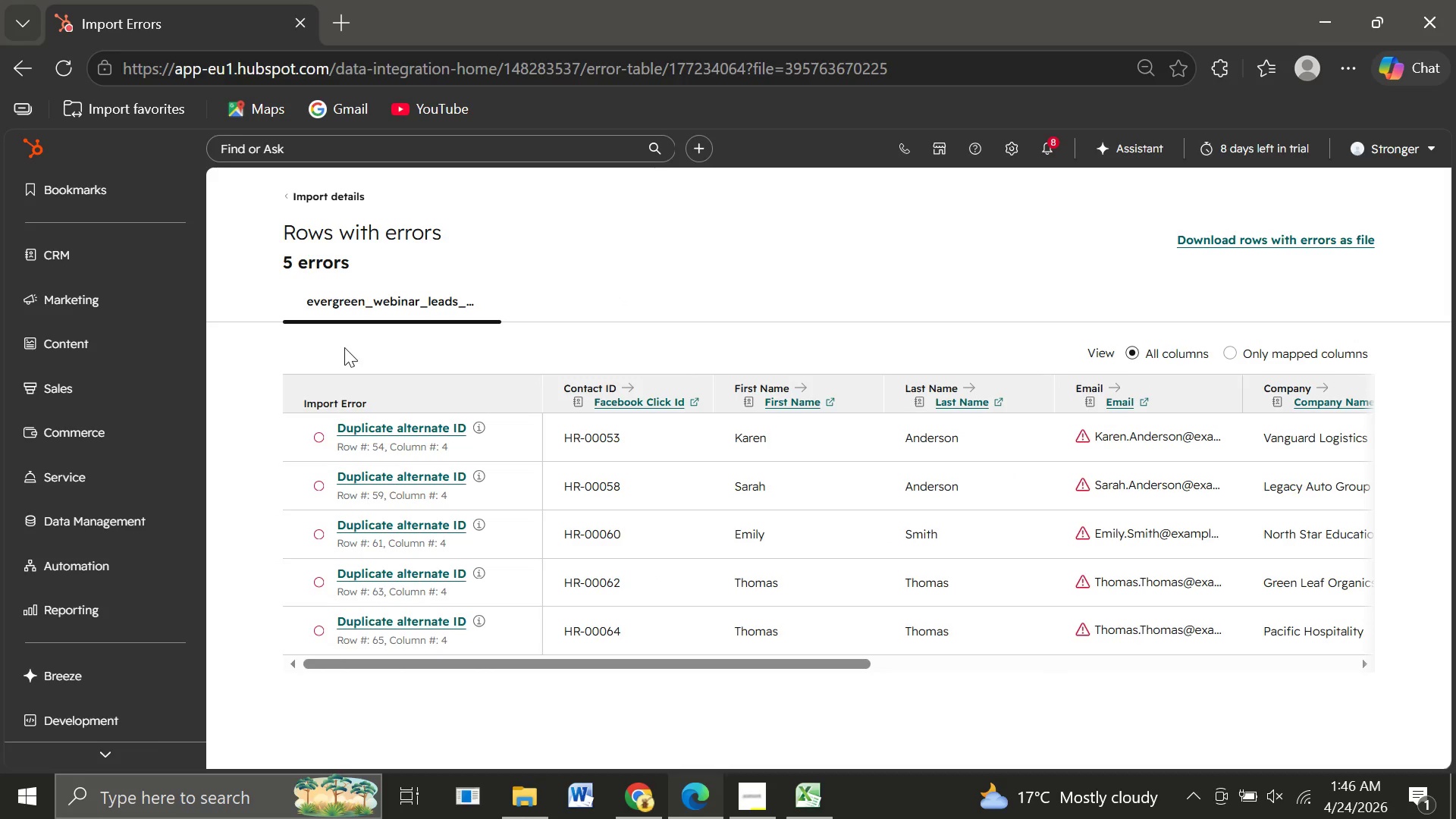 
wait(37.03)
 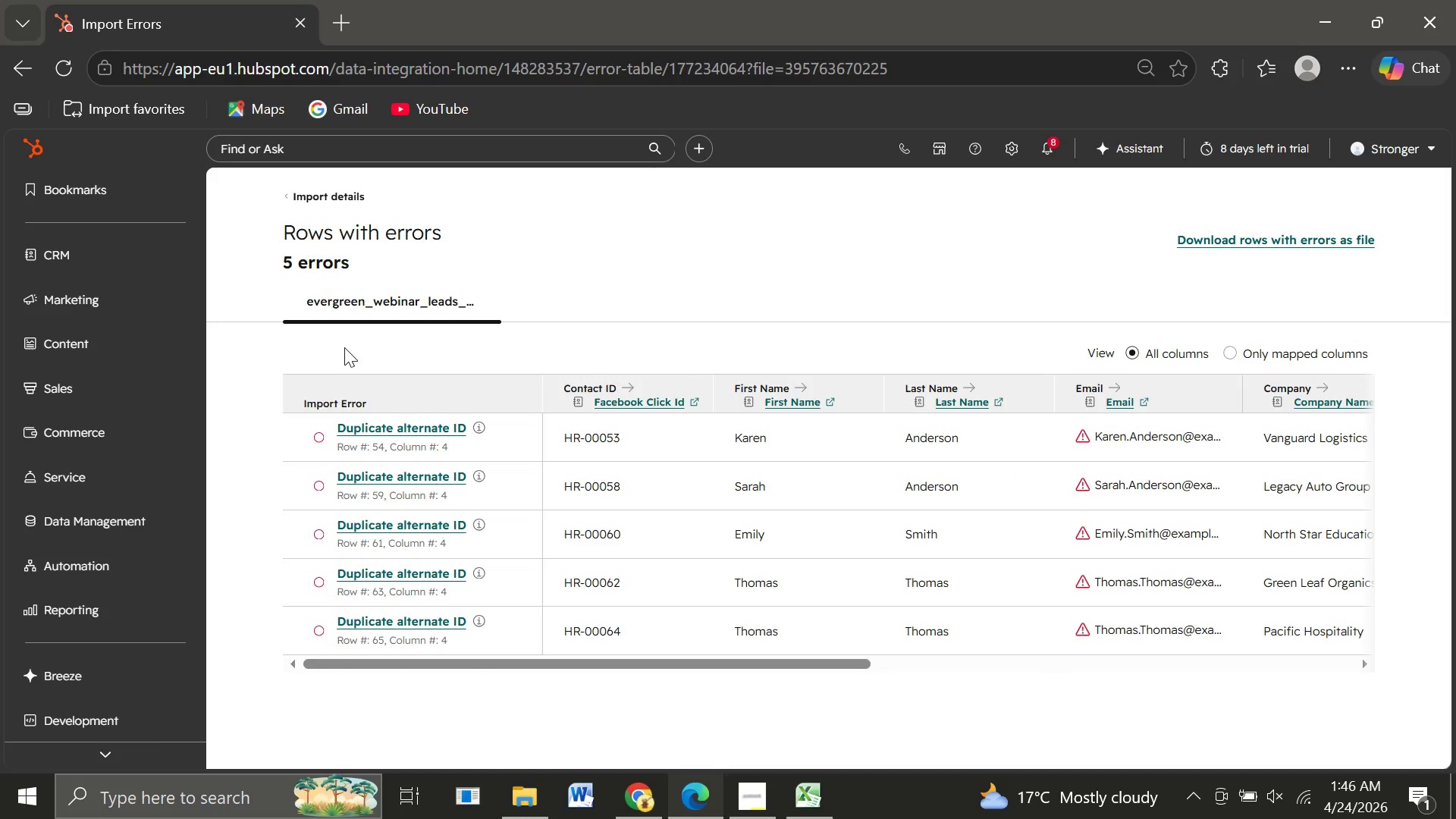 
left_click([78, 257])
 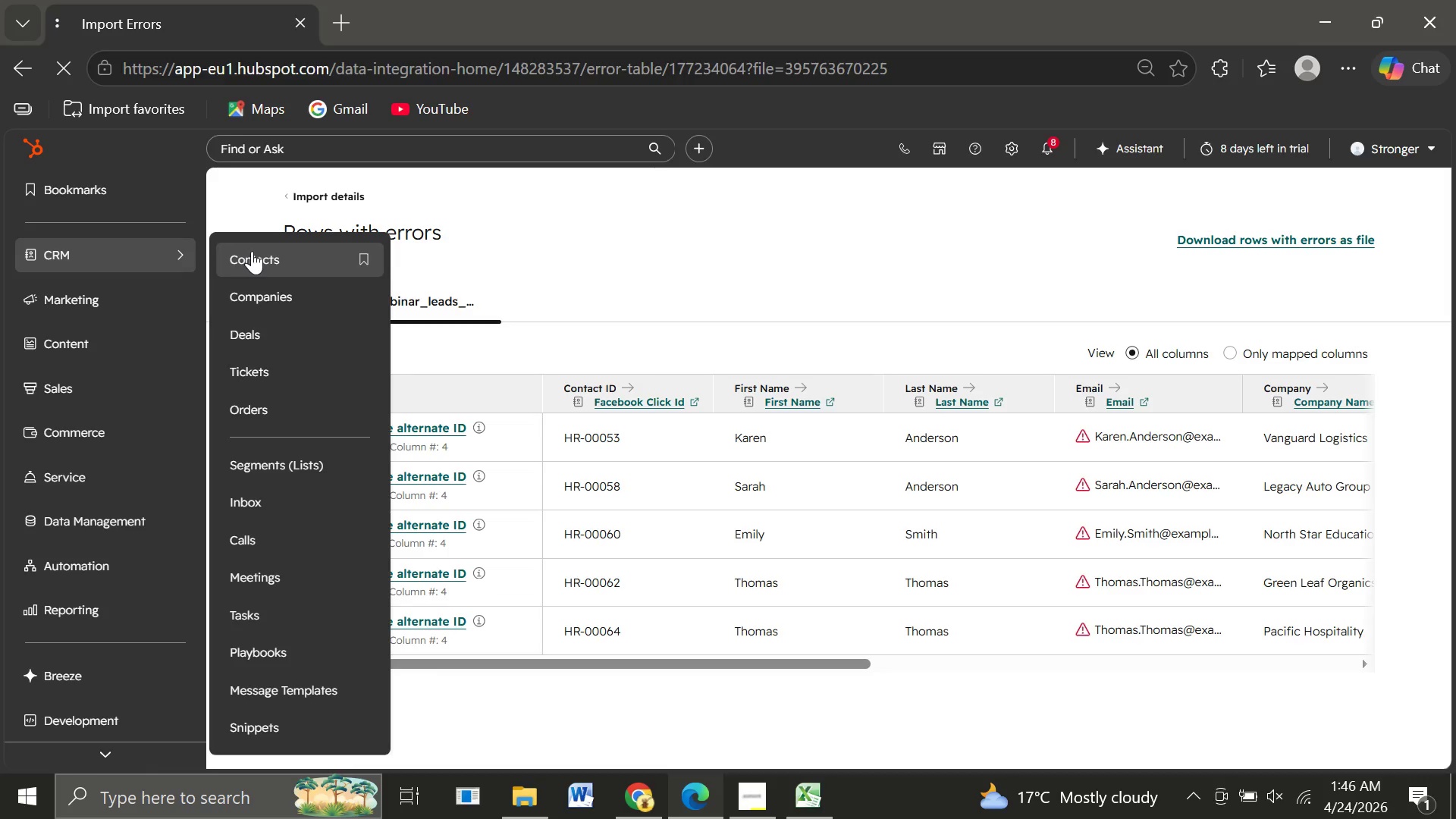 
left_click([252, 251])
 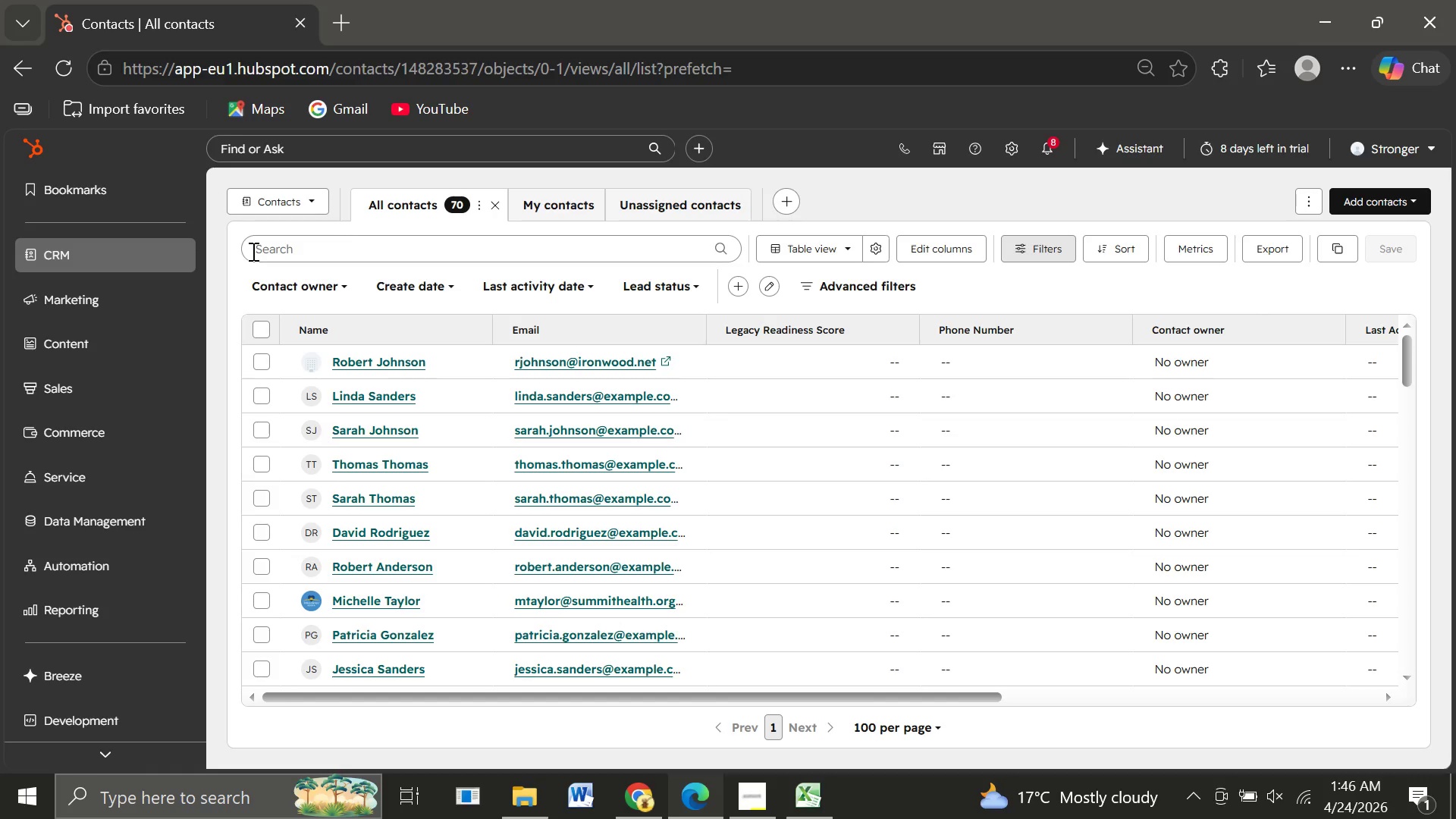 
wait(28.36)
 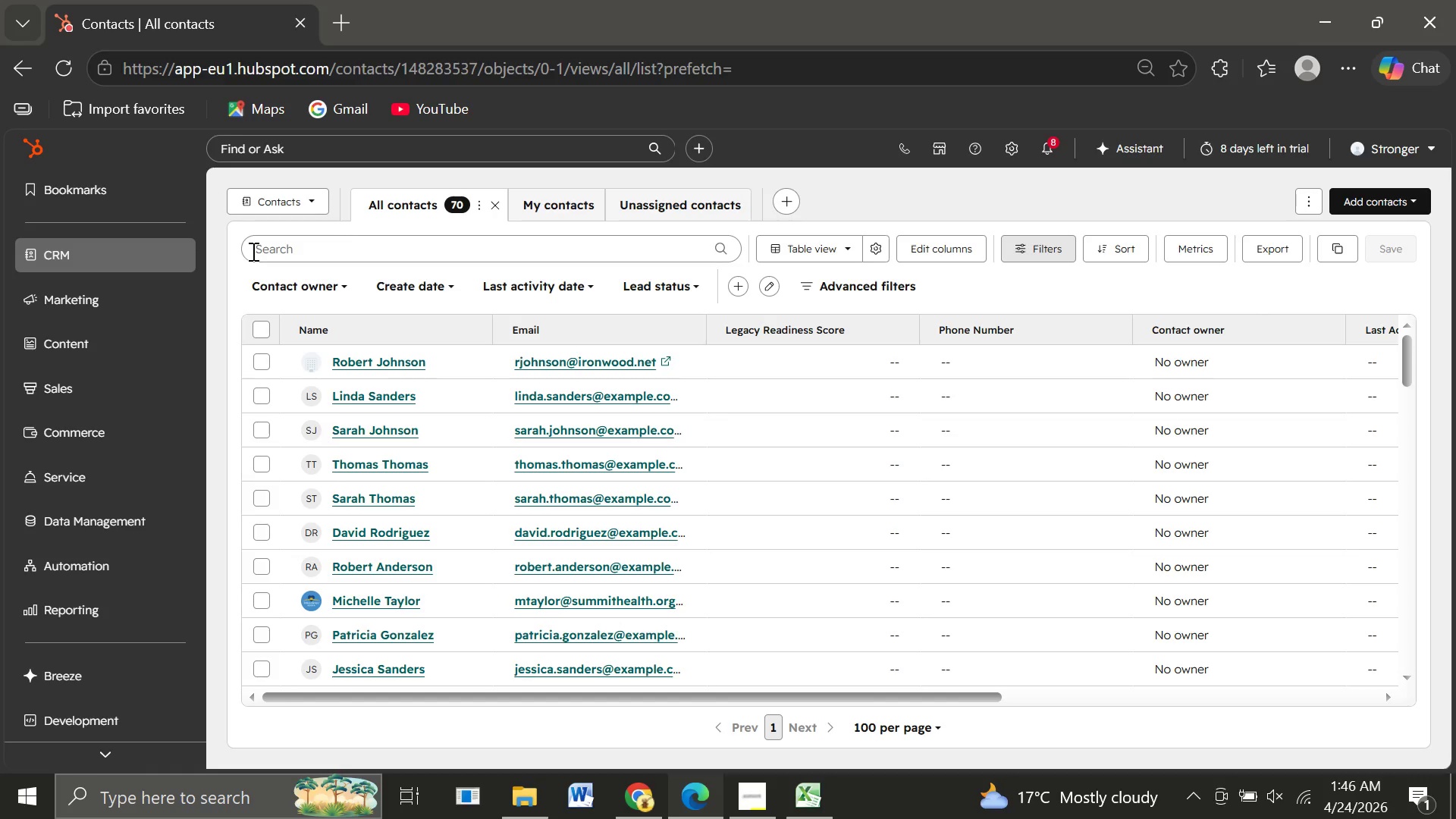 
left_click([1012, 143])
 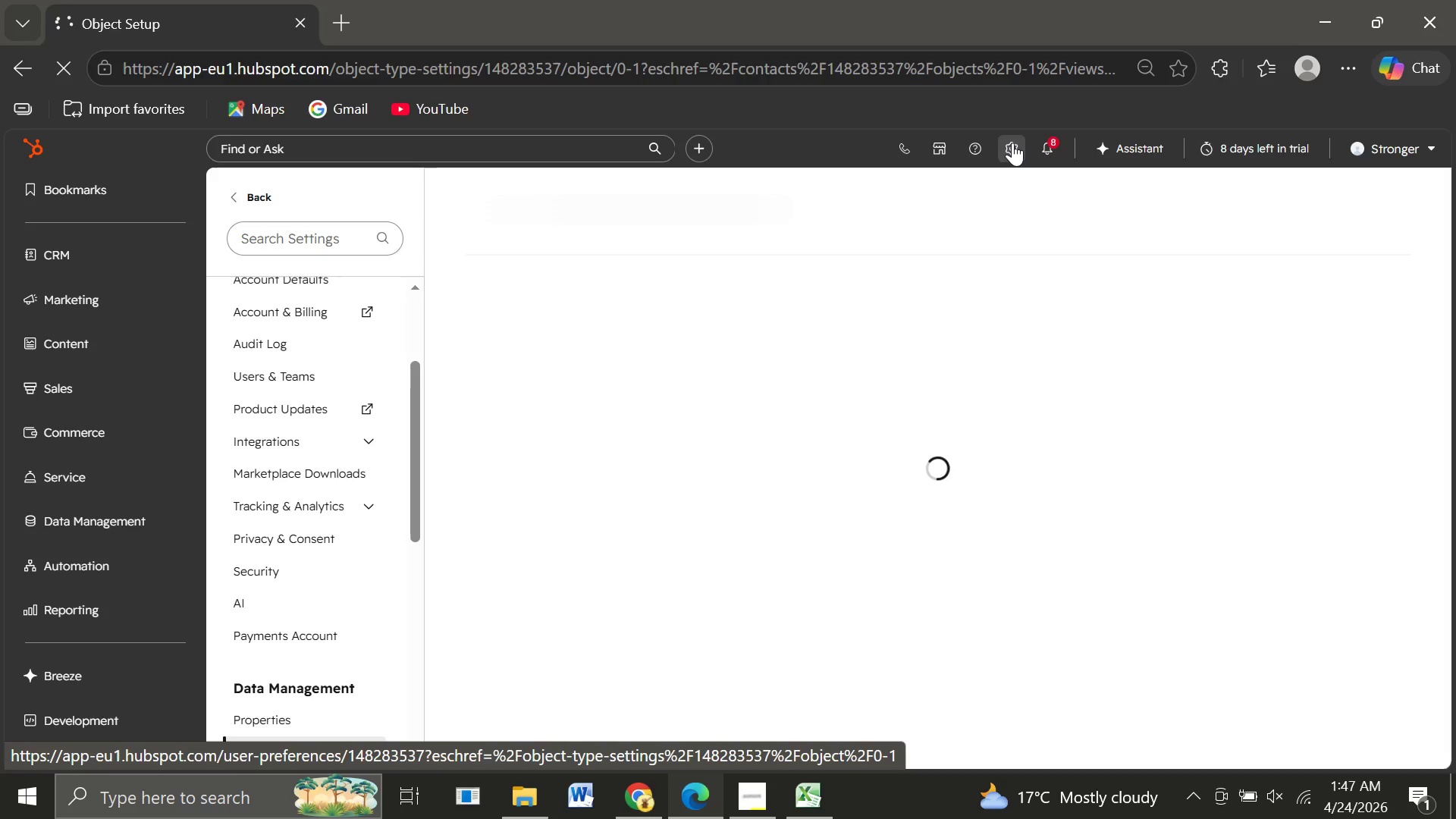 
wait(10.73)
 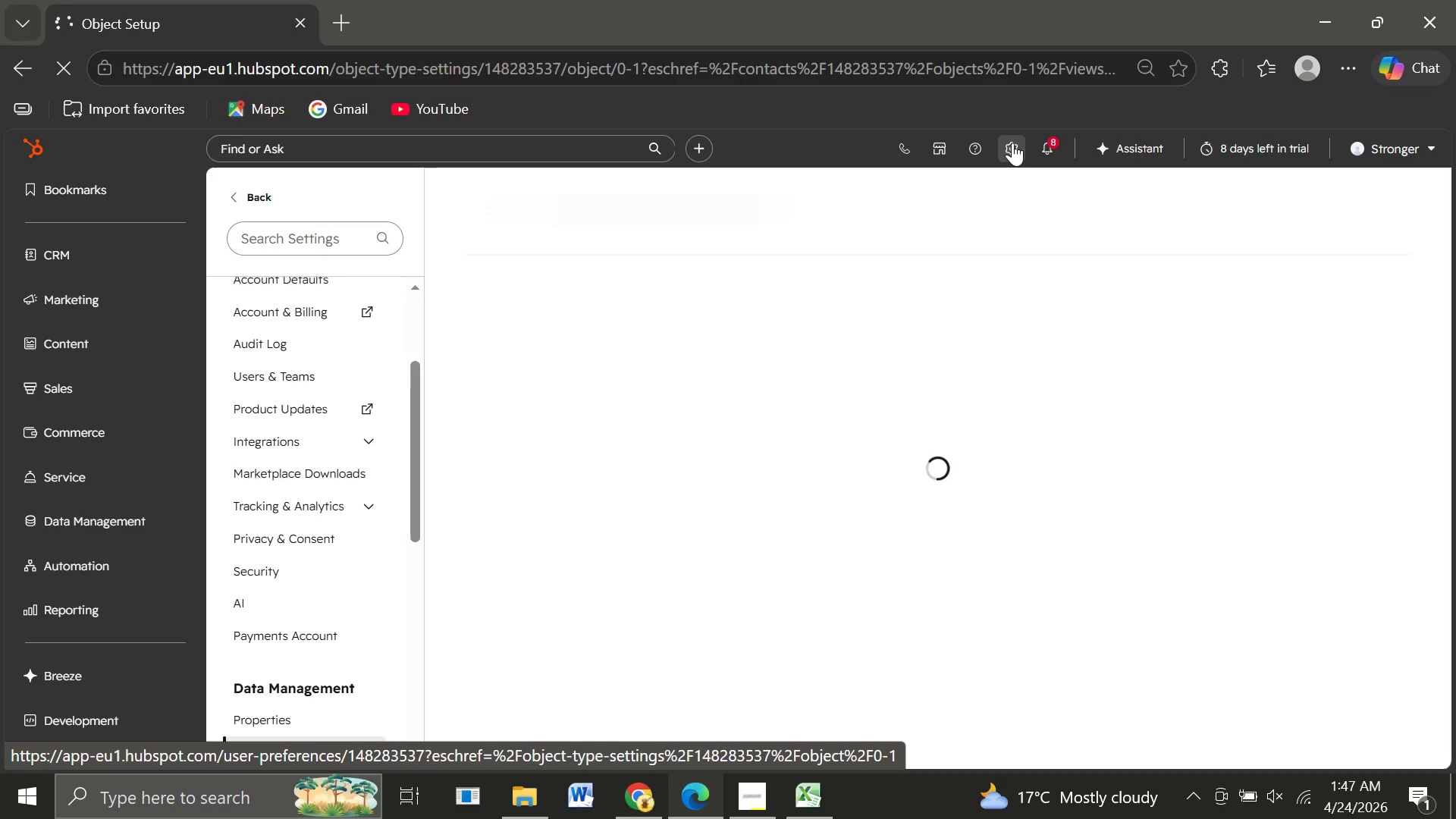 
left_click([249, 632])
 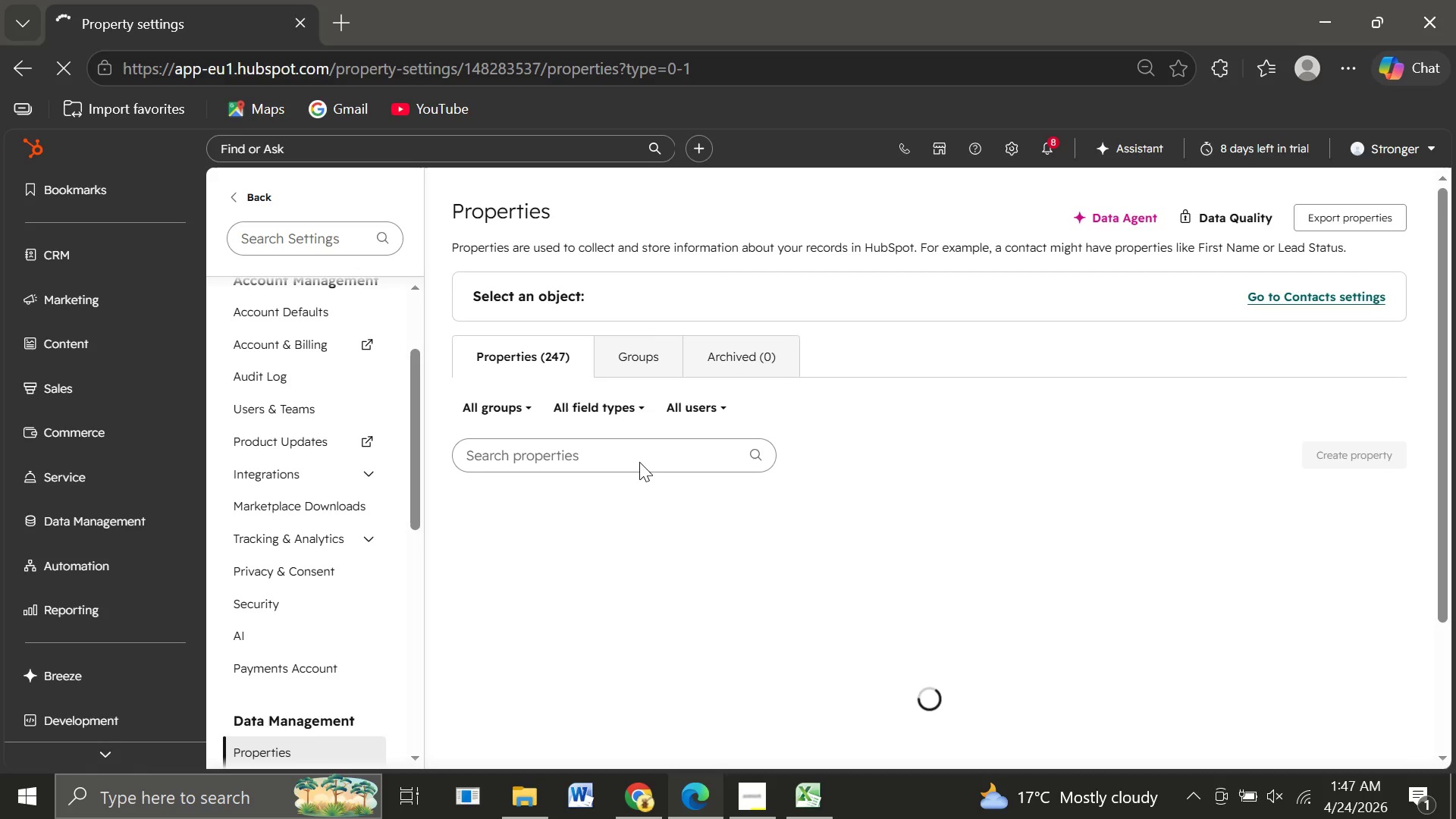 
wait(20.22)
 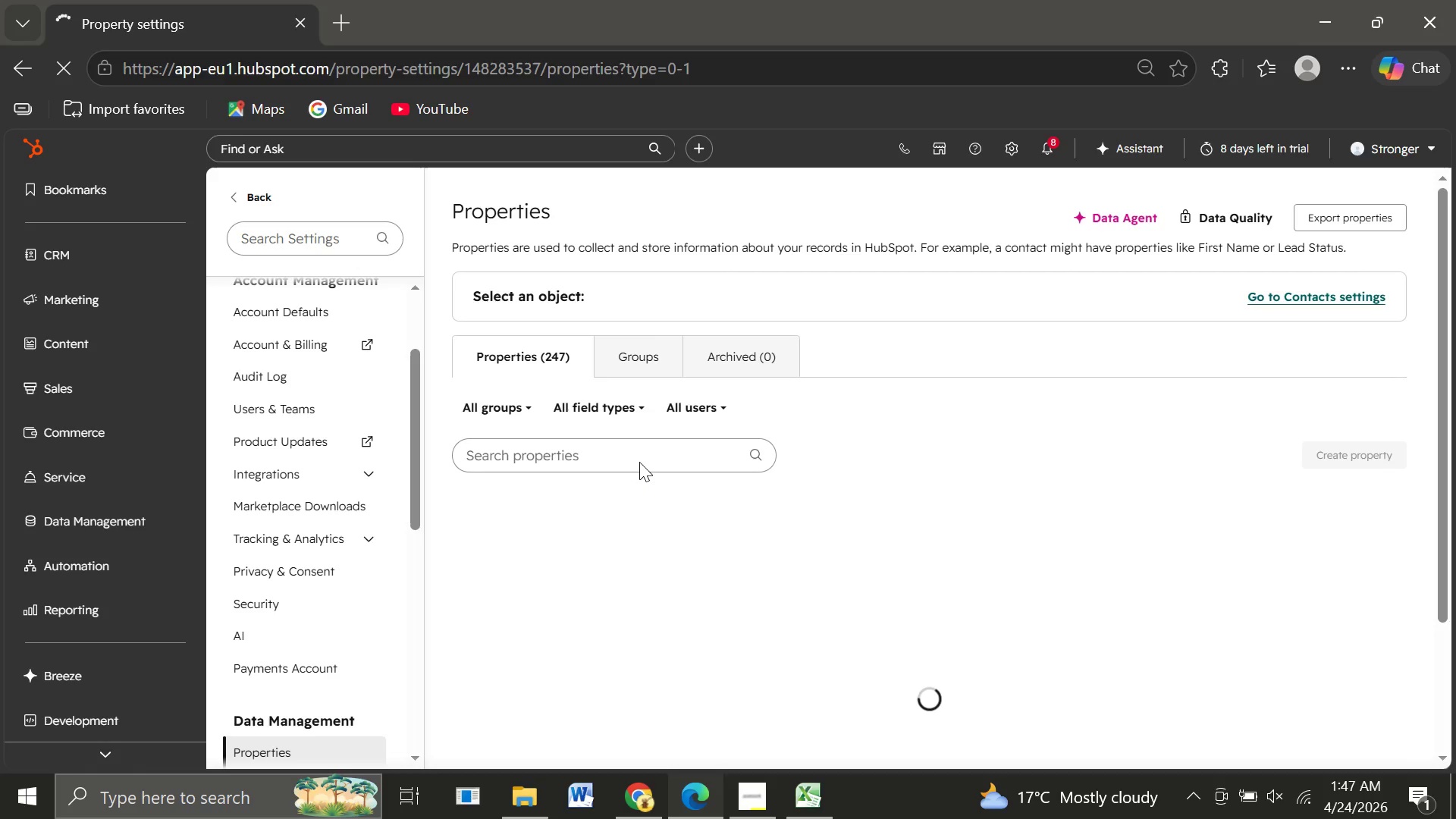 
left_click([646, 475])
 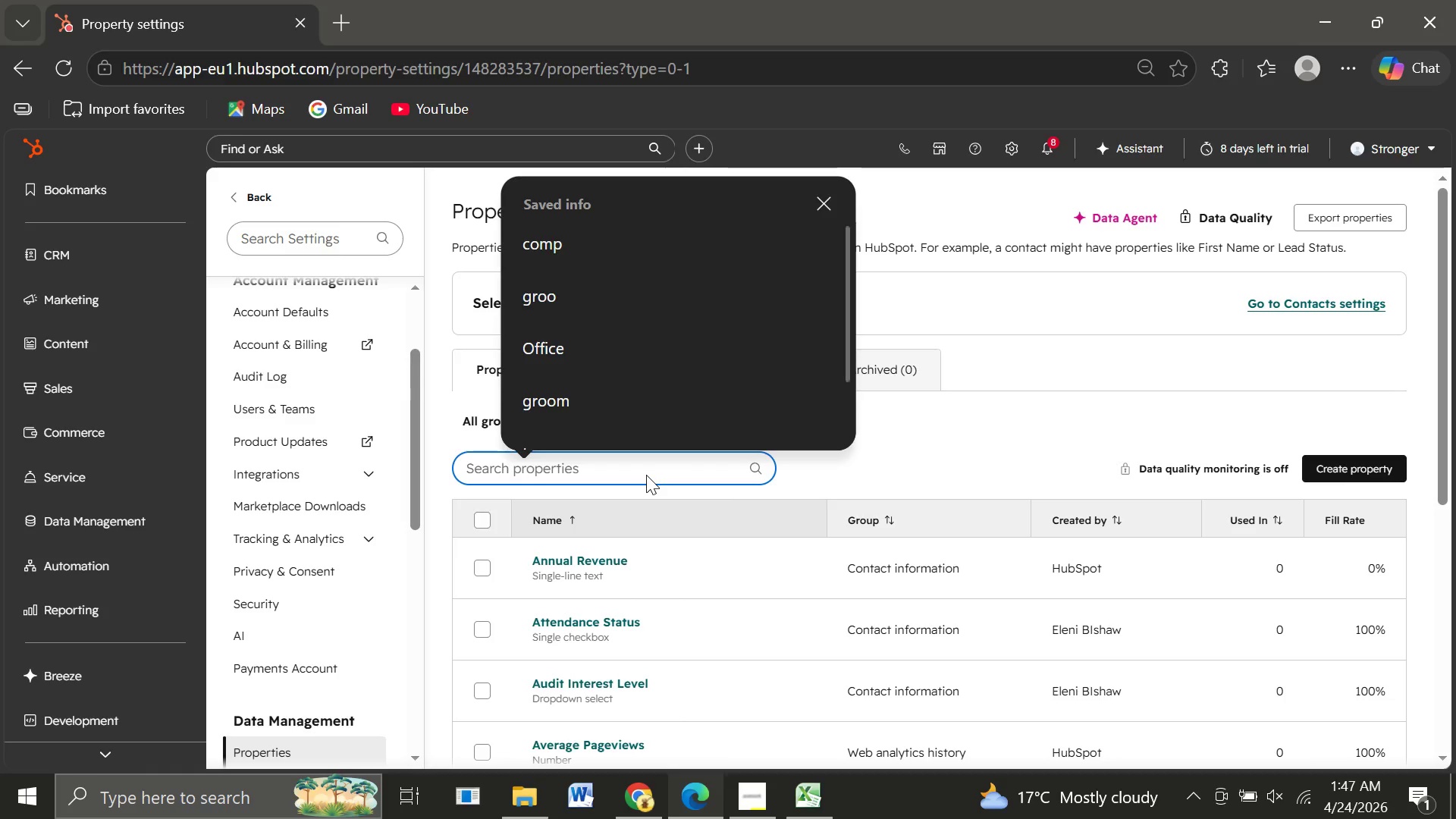 
wait(5.12)
 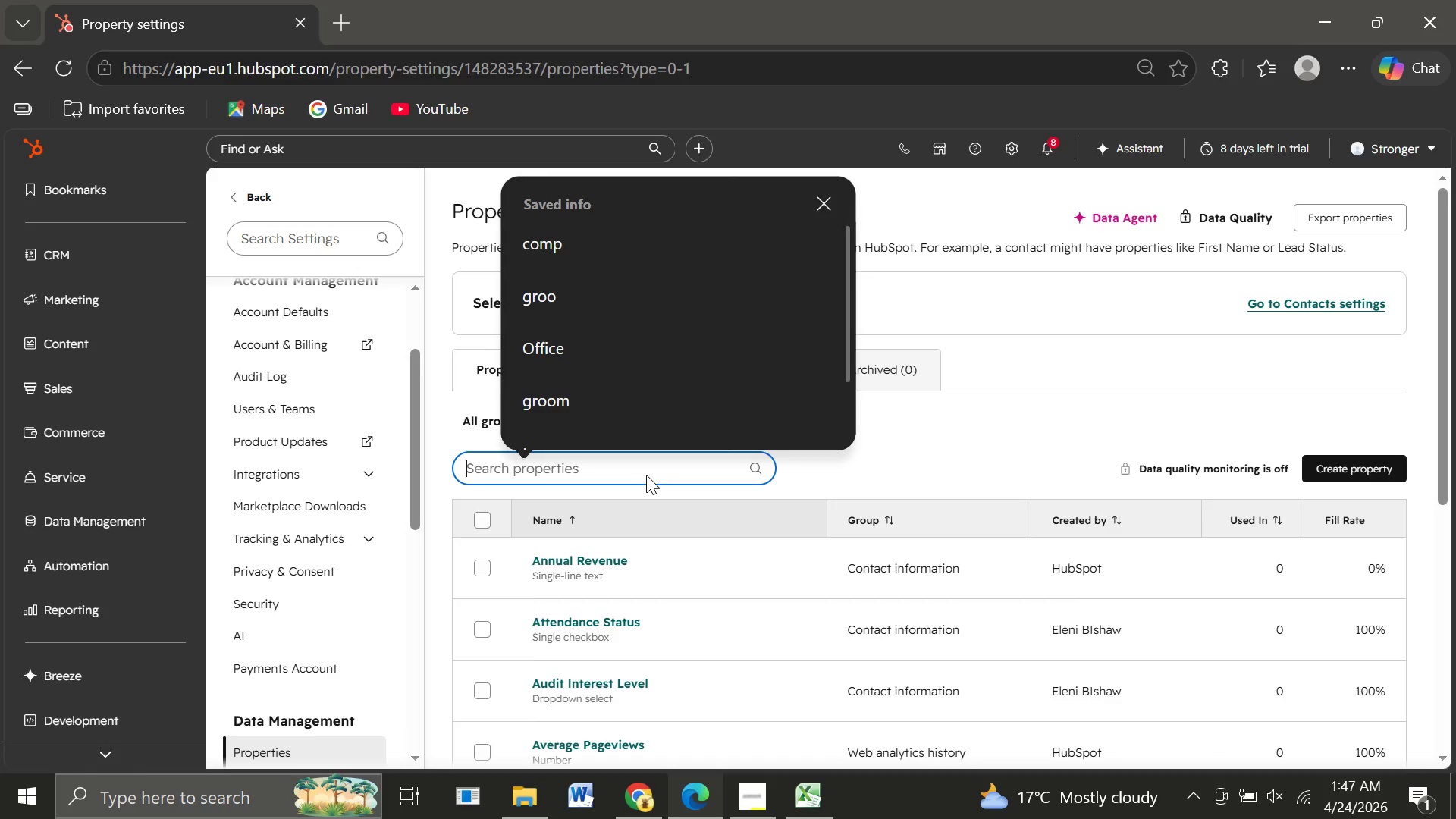 
type(web)
 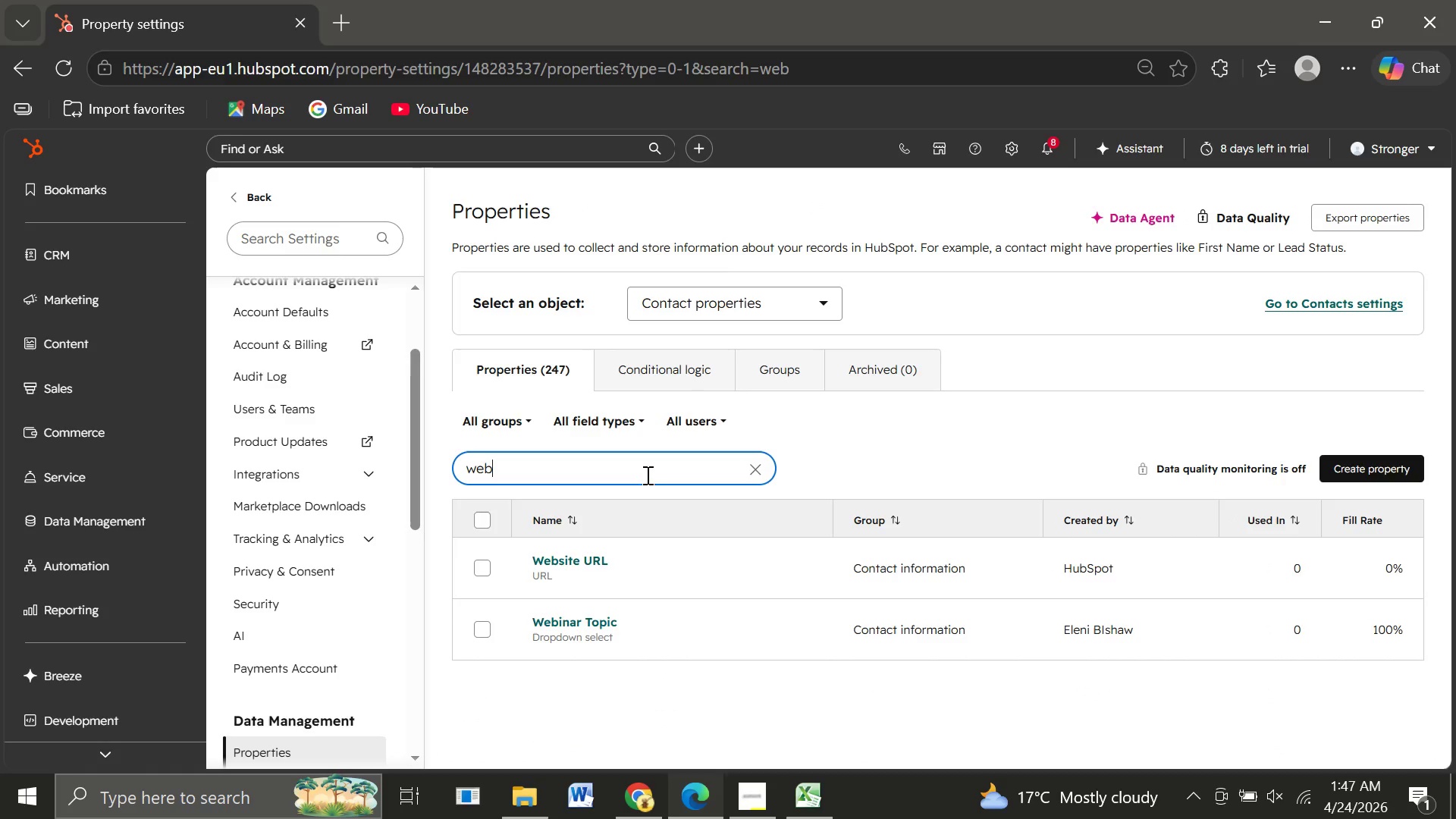 
wait(7.01)
 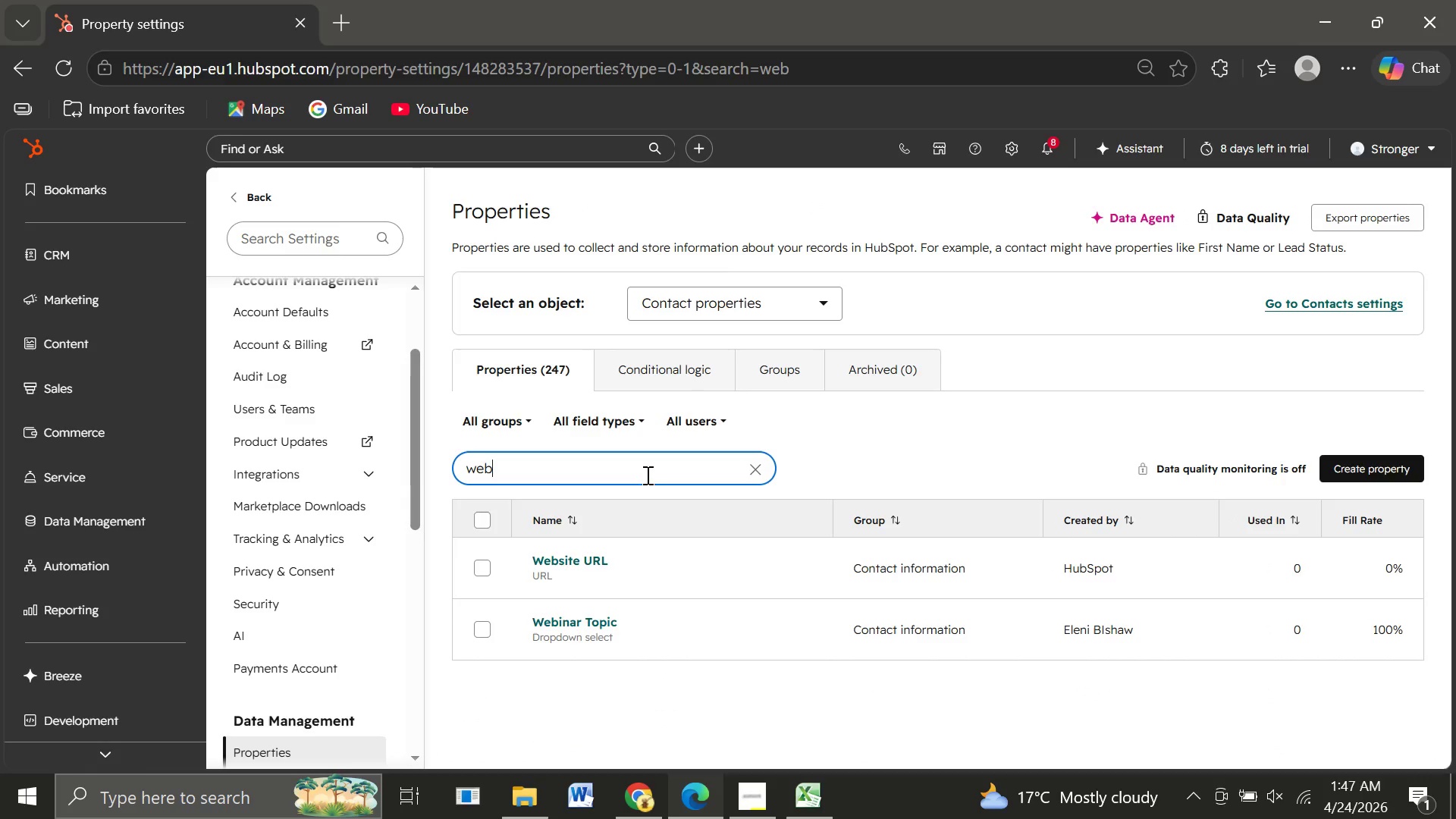 
type(n)
key(Backspace)
key(Backspace)
key(Backspace)
key(Backspace)
type(Attend)
key(Backspace)
key(Backspace)
key(Backspace)
key(Backspace)
key(Backspace)
key(Backspace)
type(Audit)
 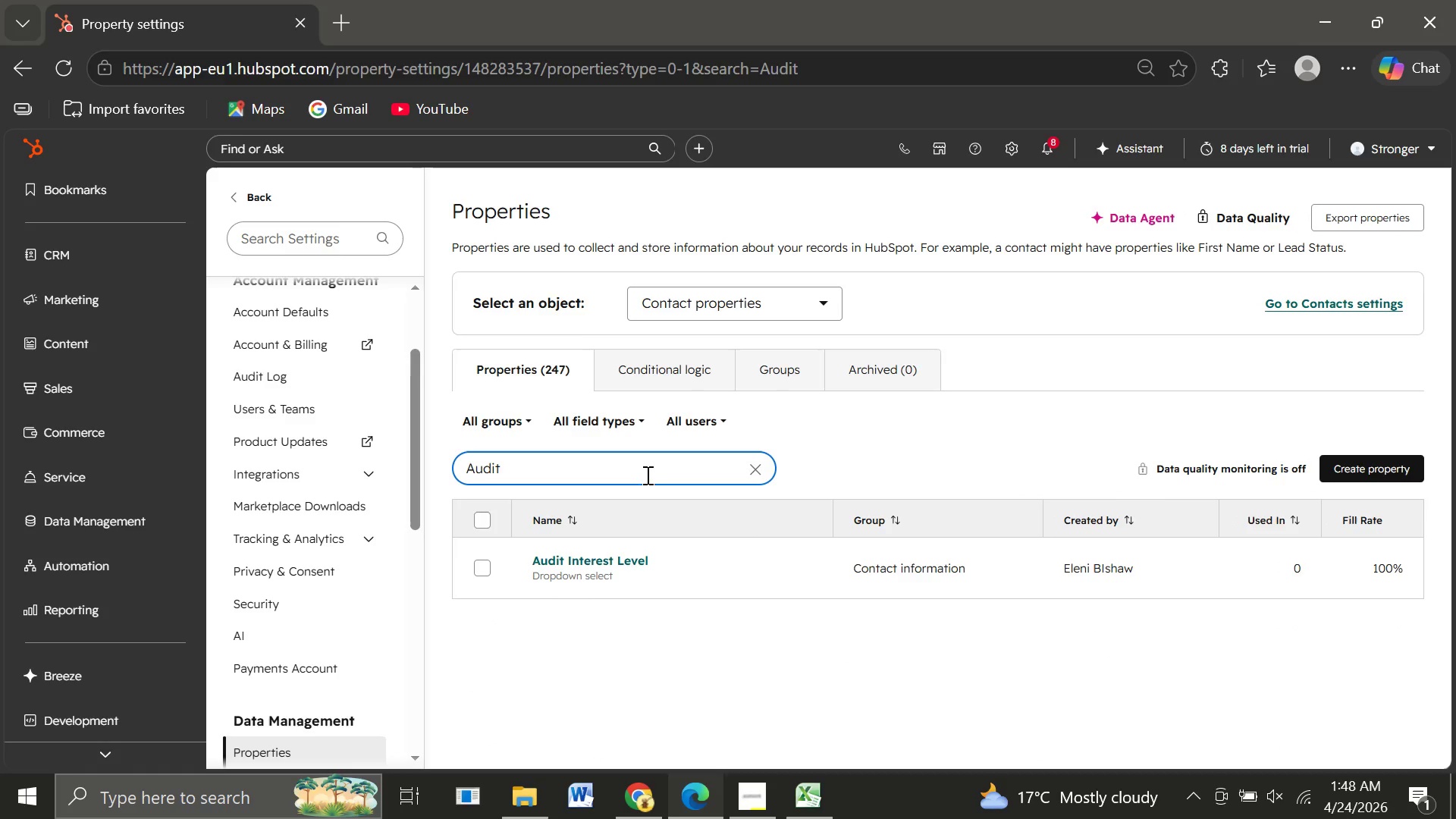 
wait(6.62)
 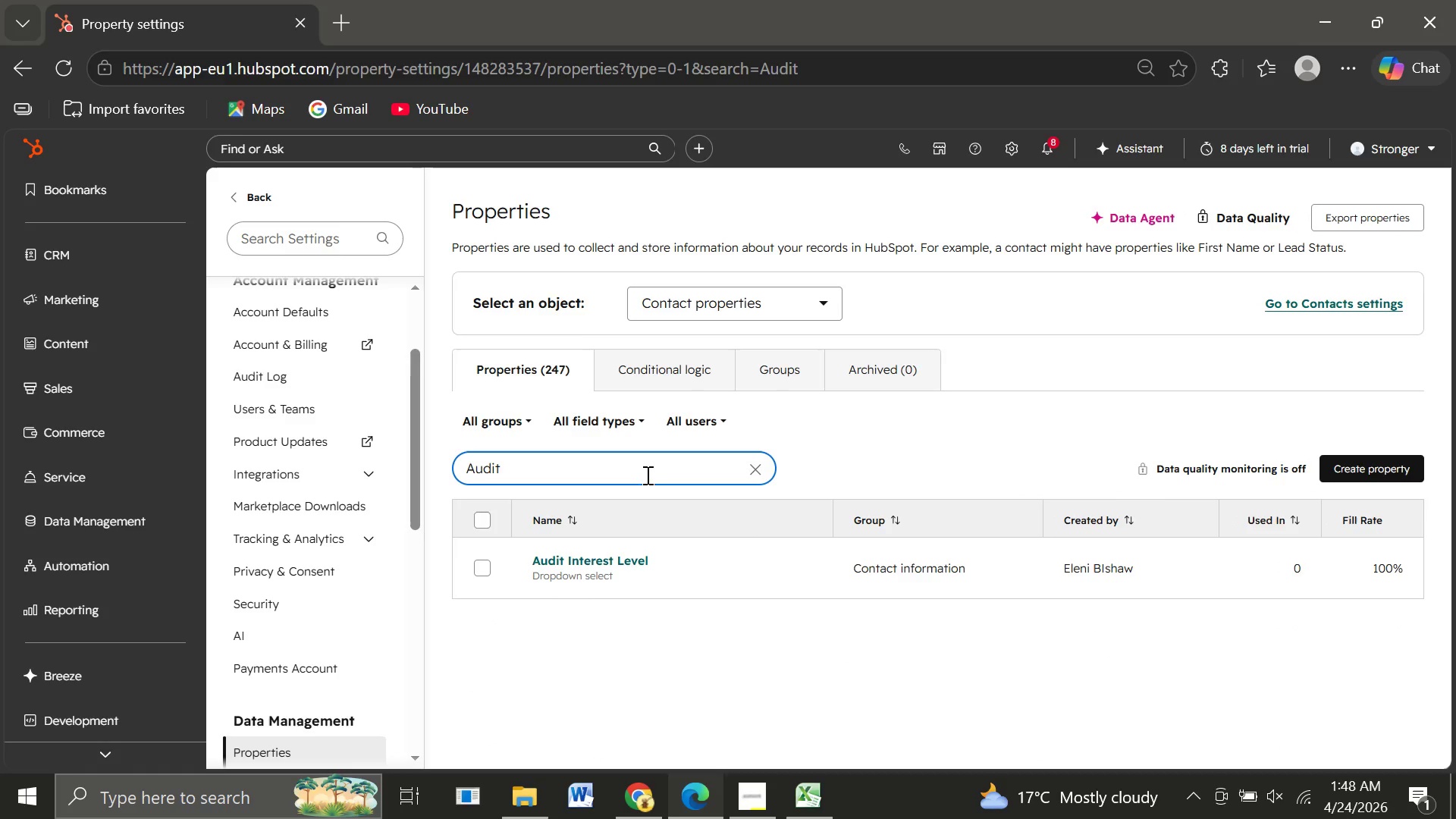 
key(Backspace)
 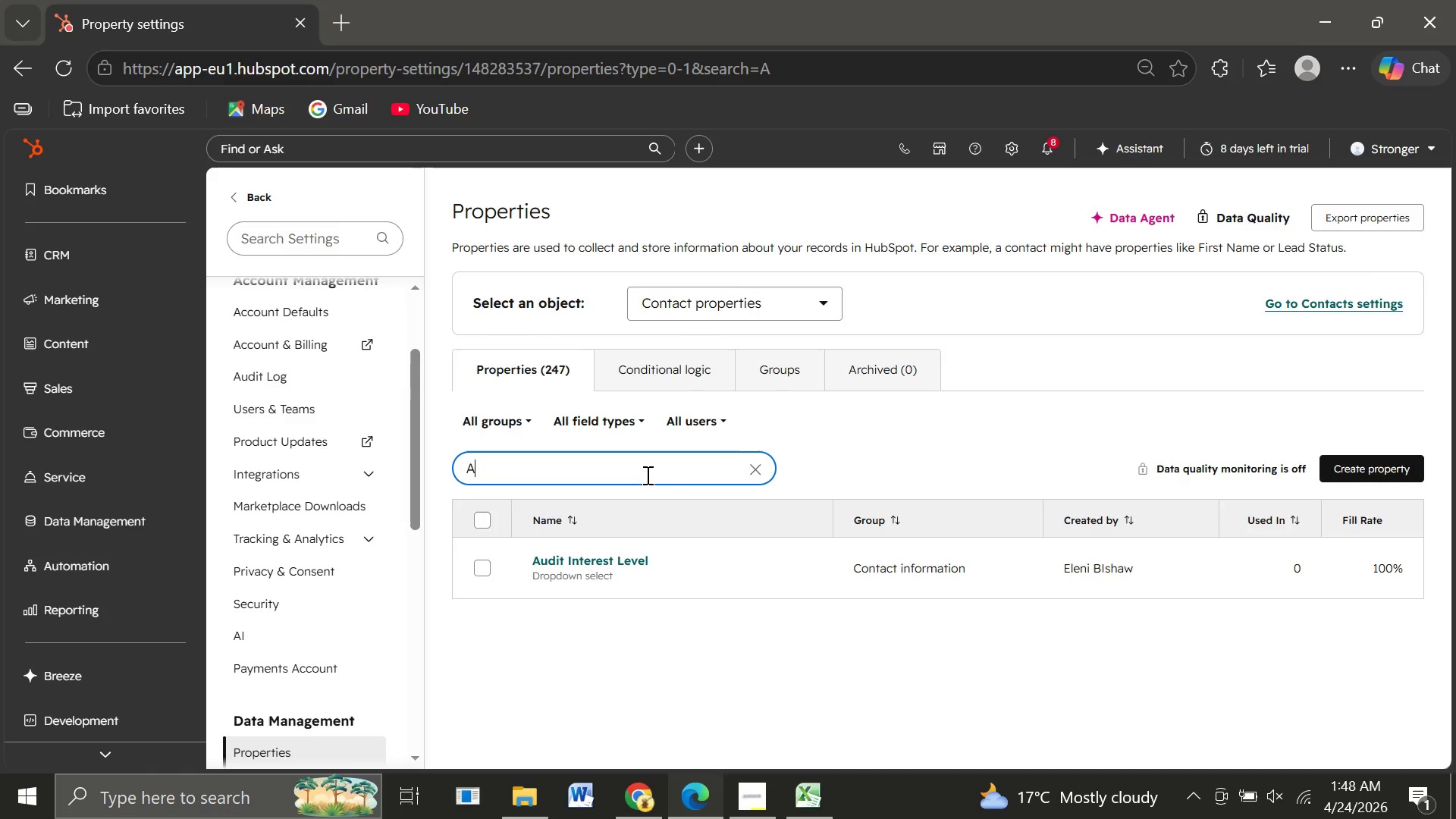 
key(Backspace)
 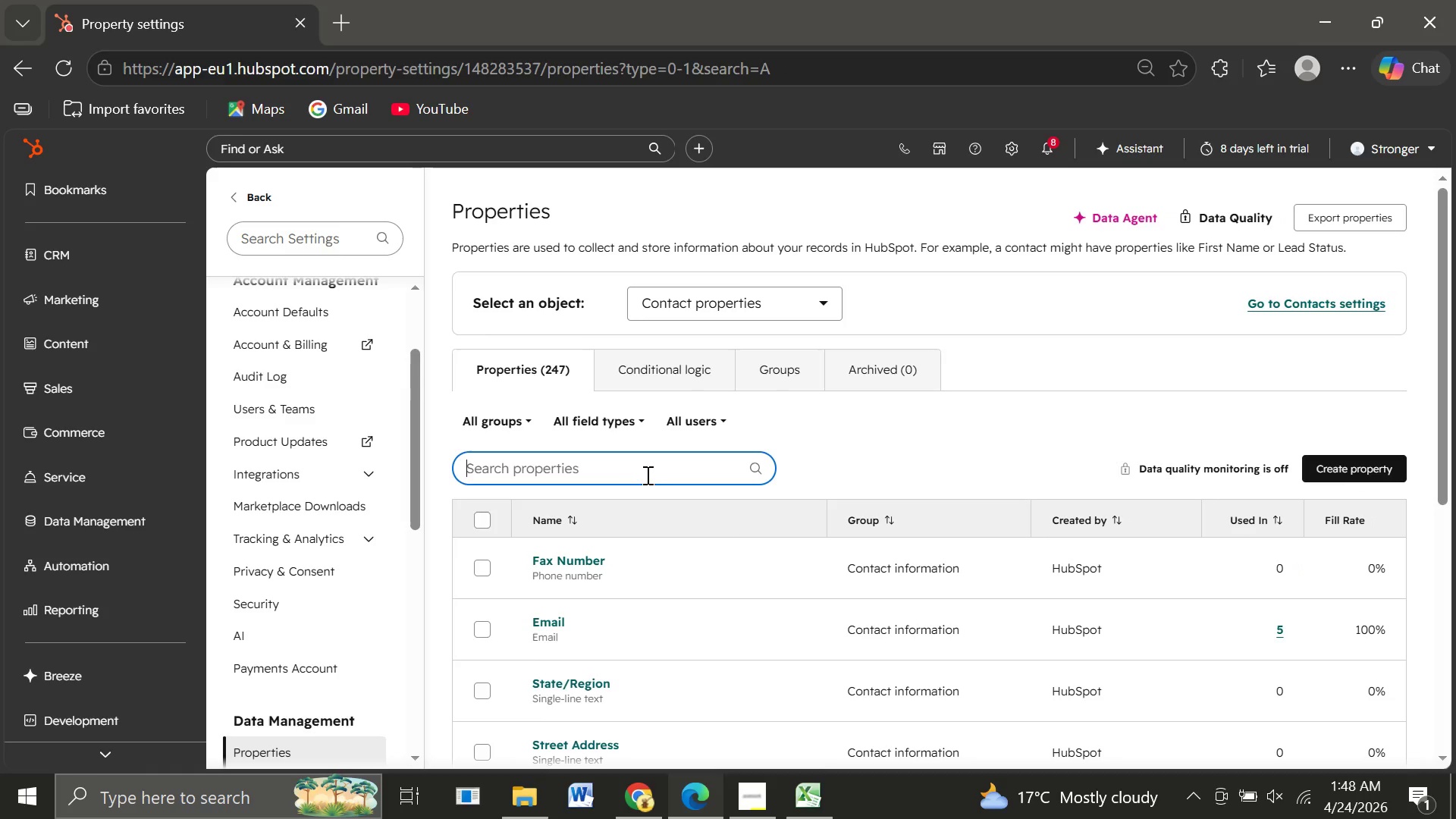 
key(Backspace)
 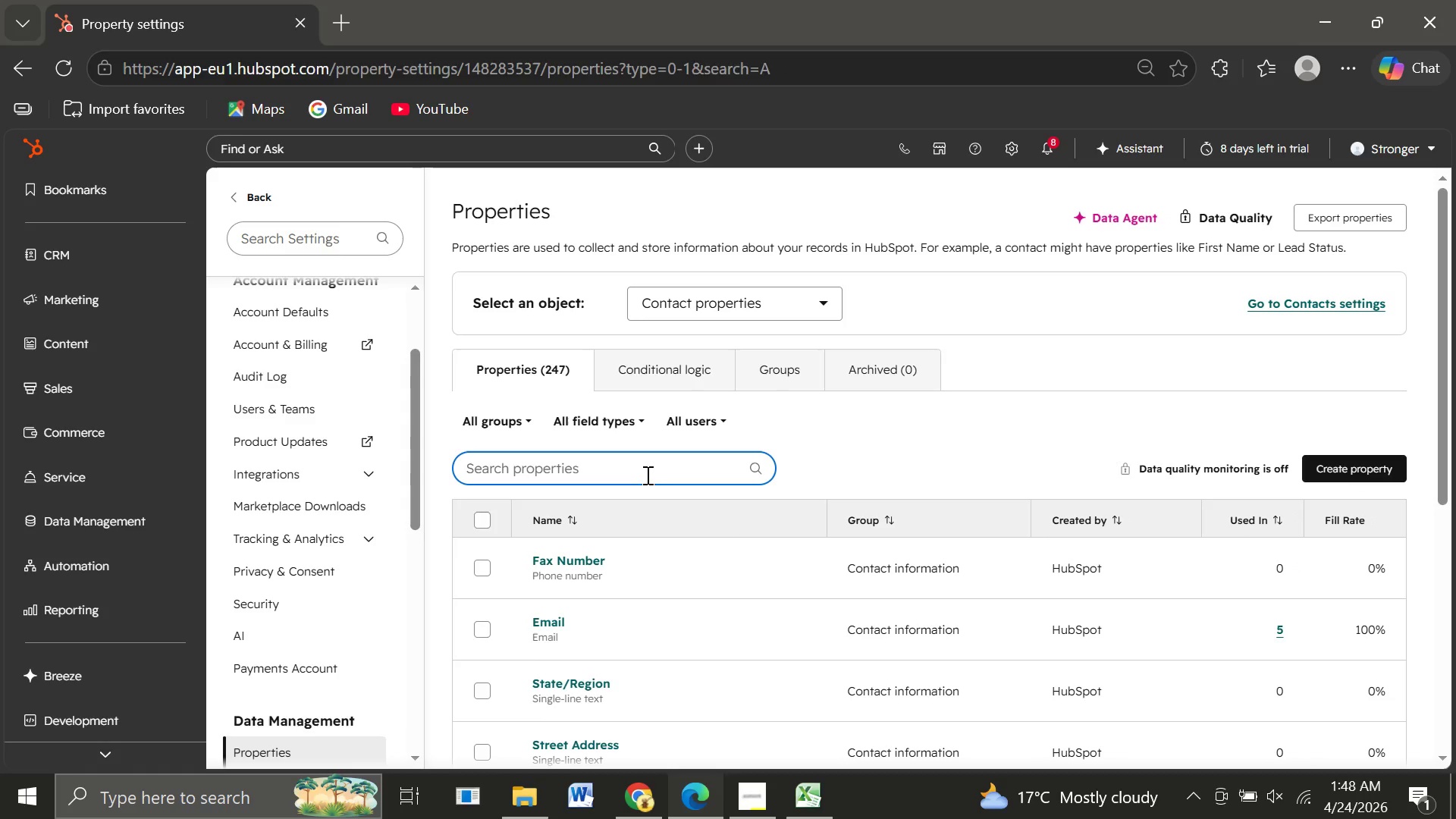 
key(Backspace)
 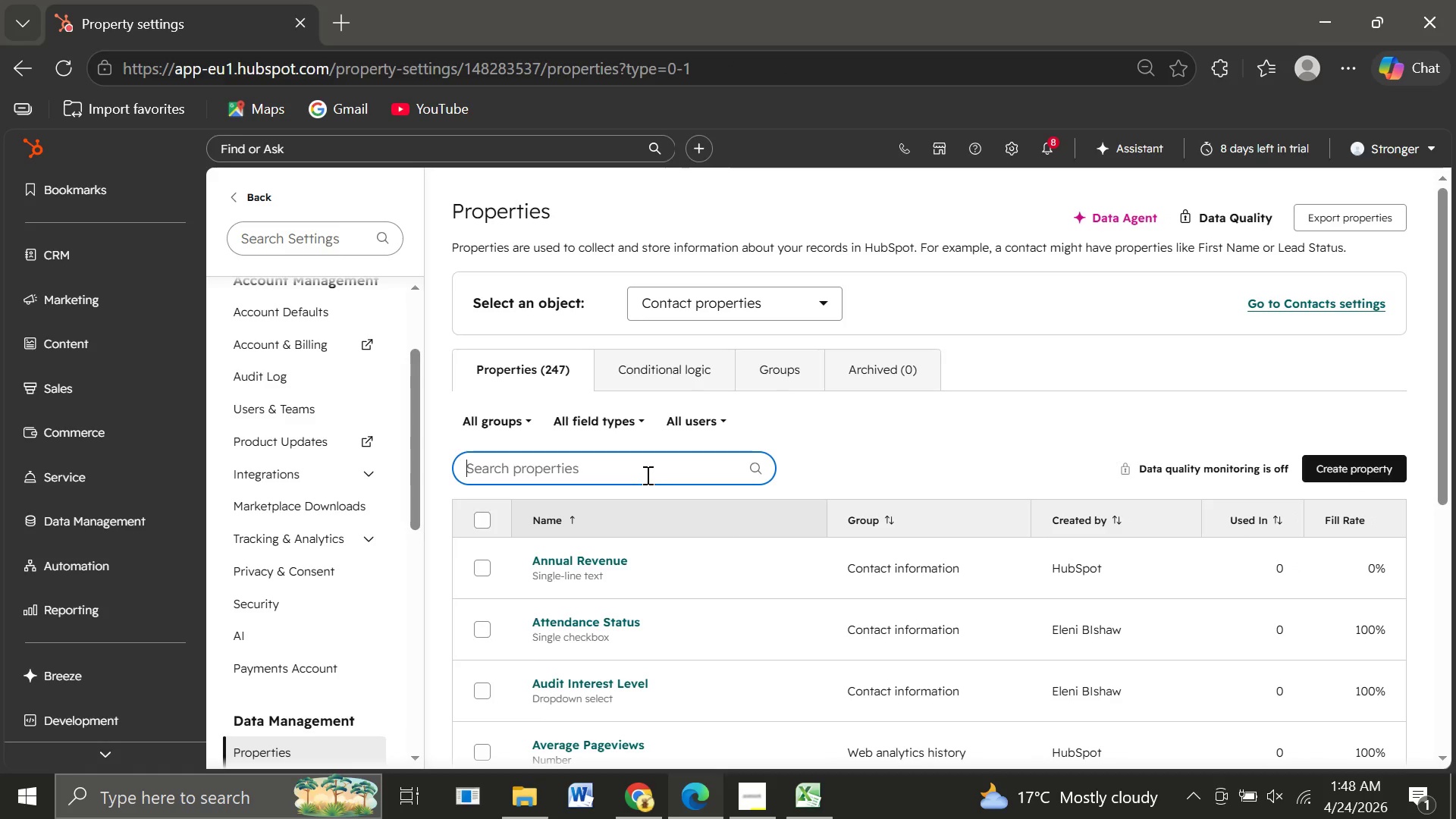 
key(Backspace)
 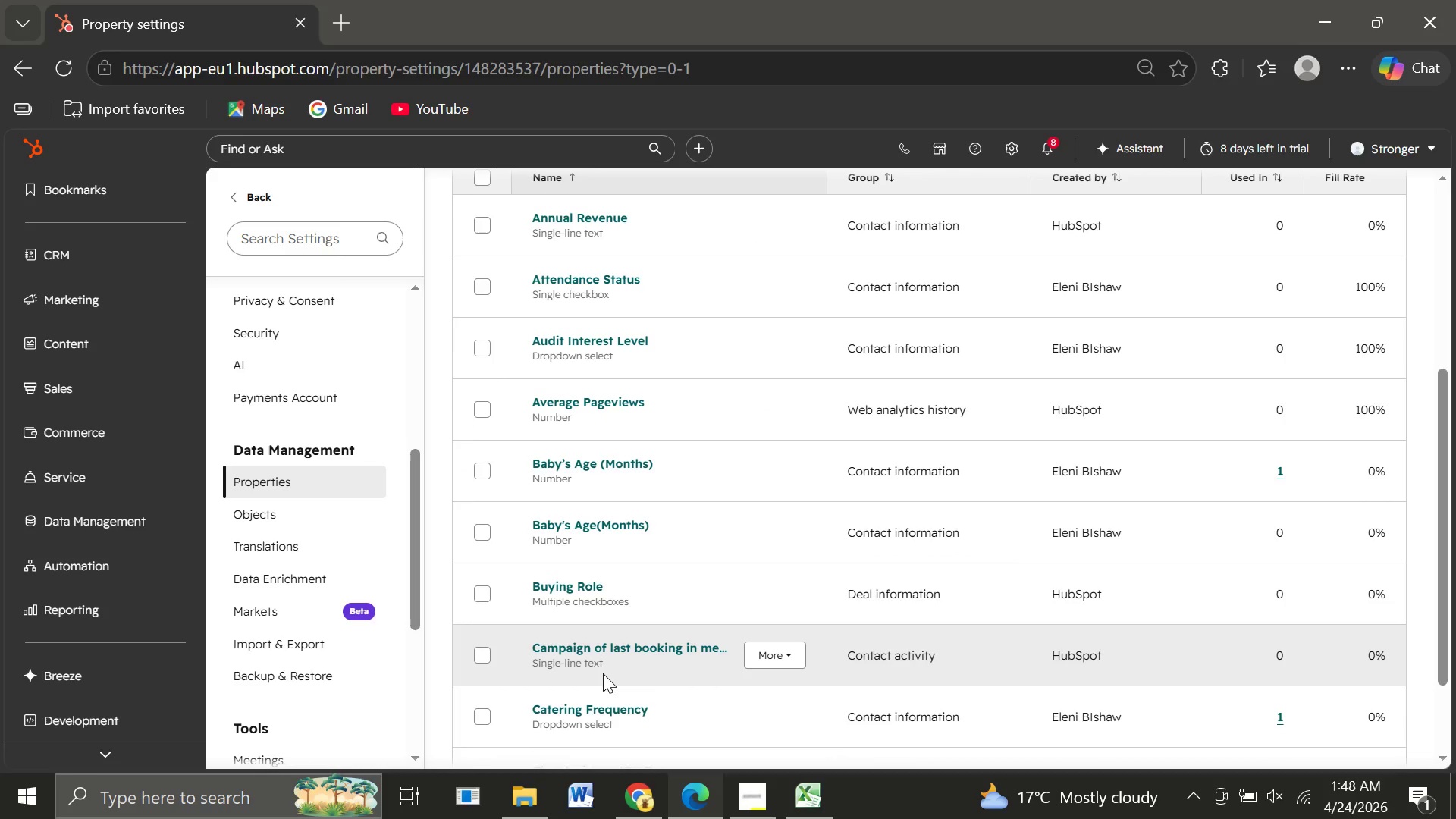 
wait(21.02)
 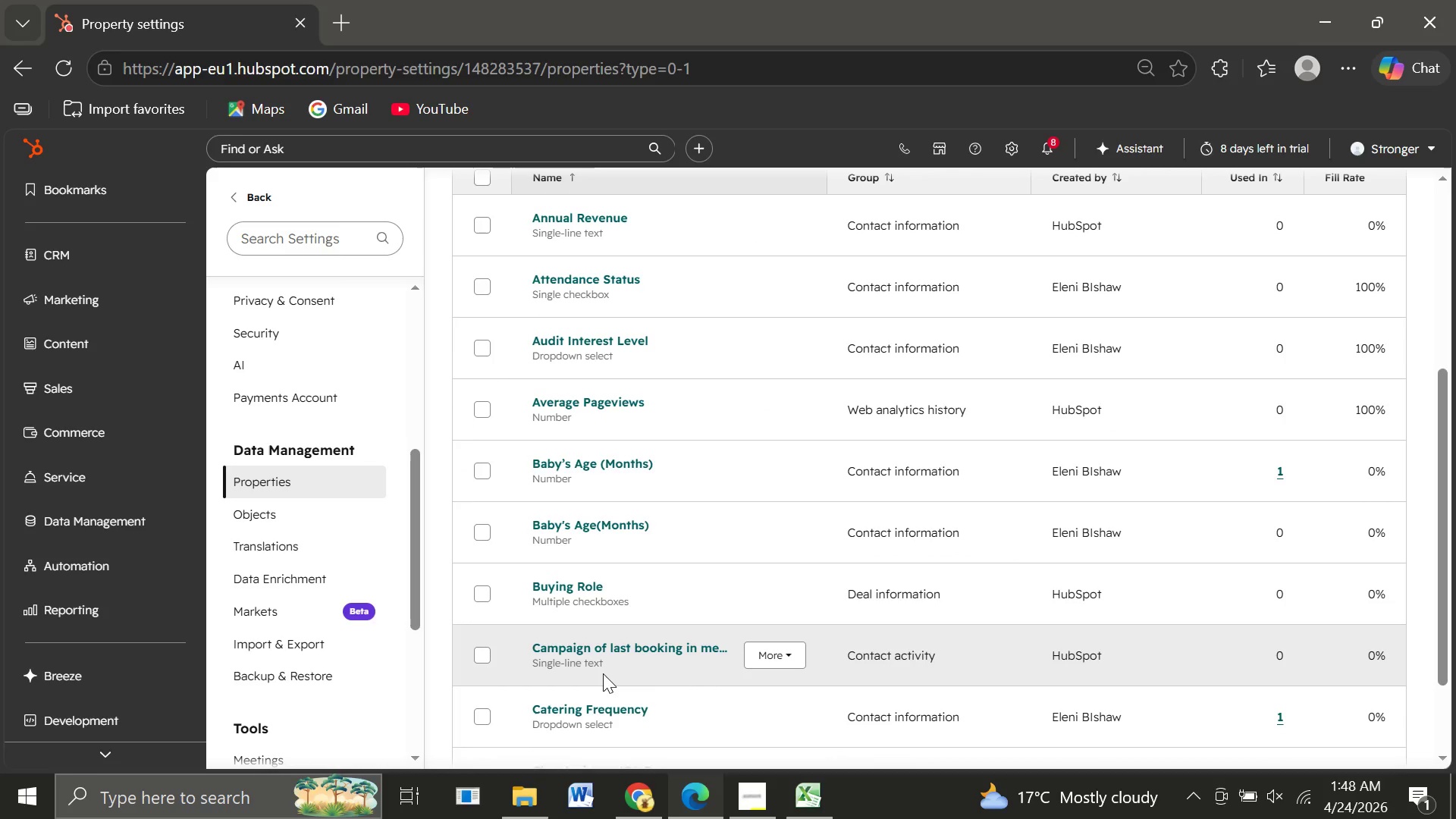 
left_click([71, 604])
 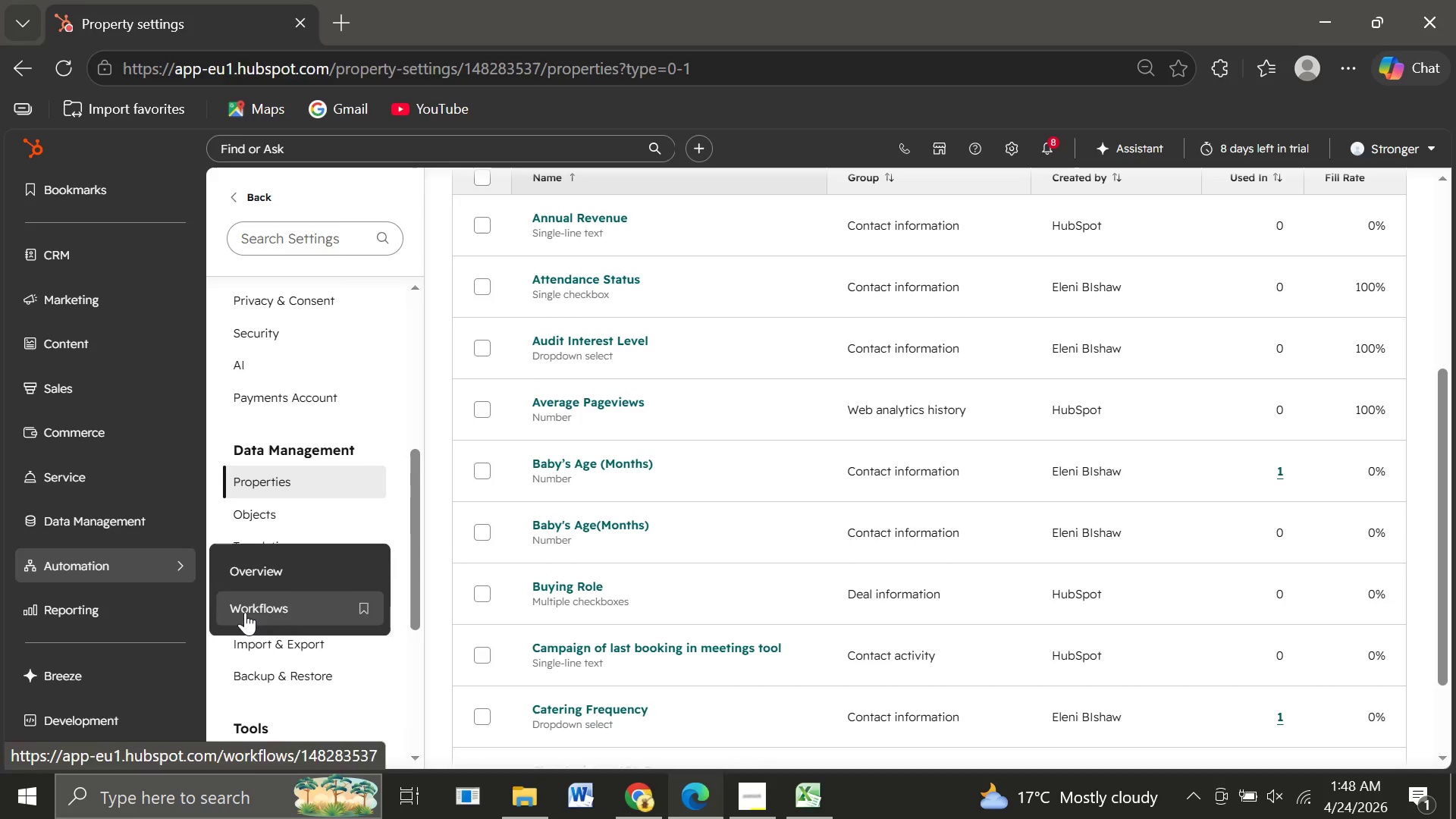 
left_click([245, 612])
 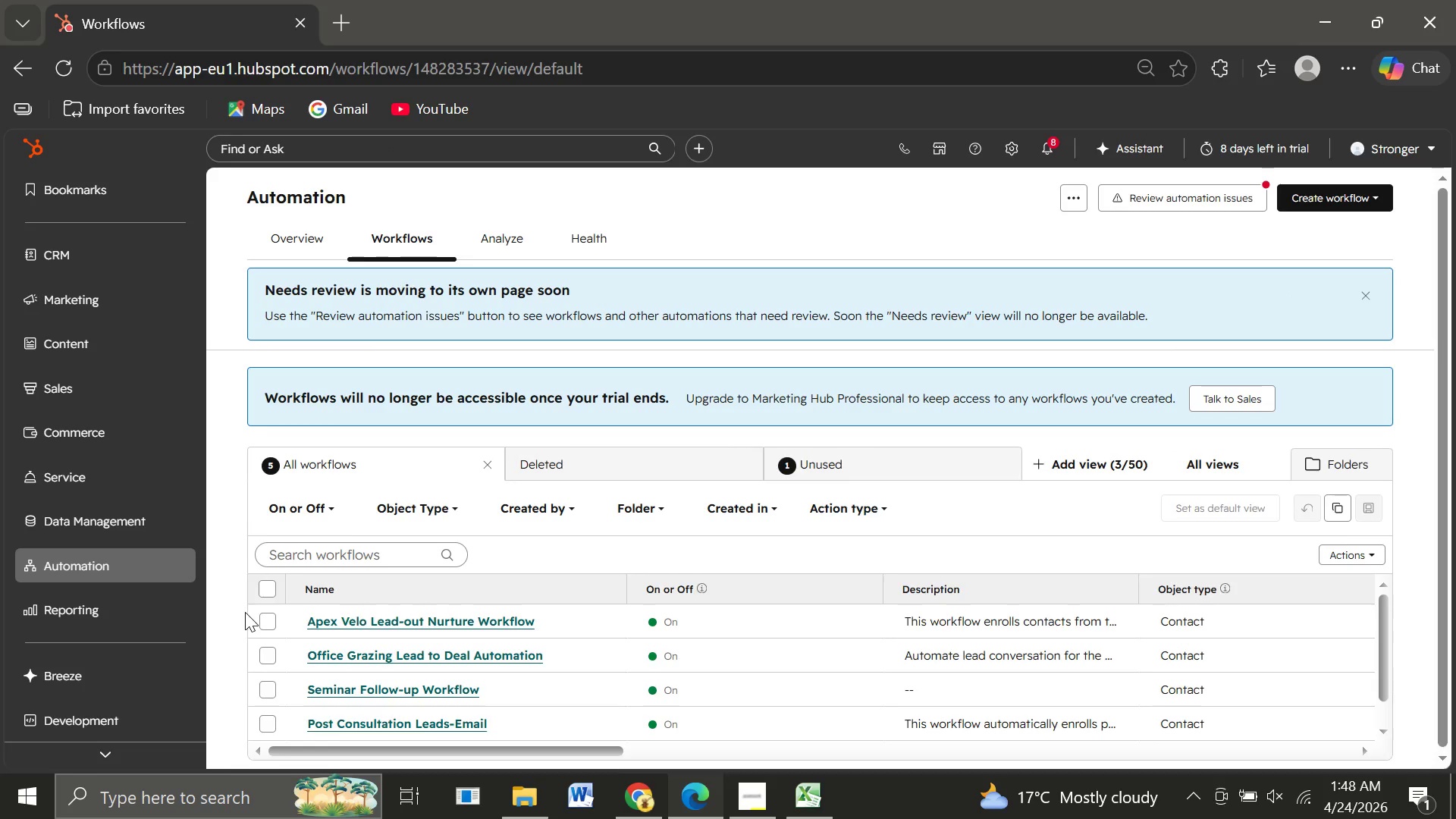 
wait(16.56)
 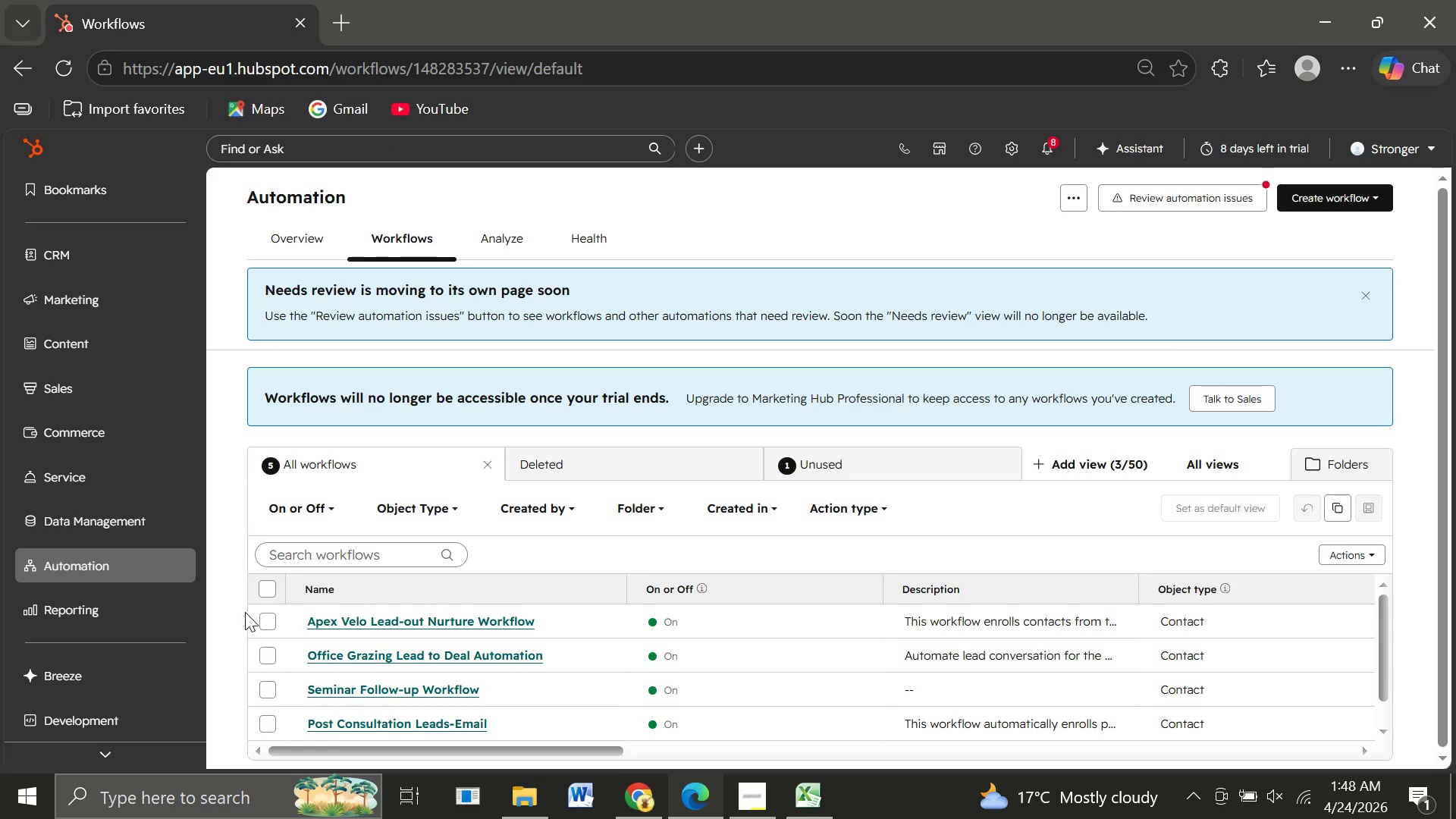 
mouse_move([581, 621])
 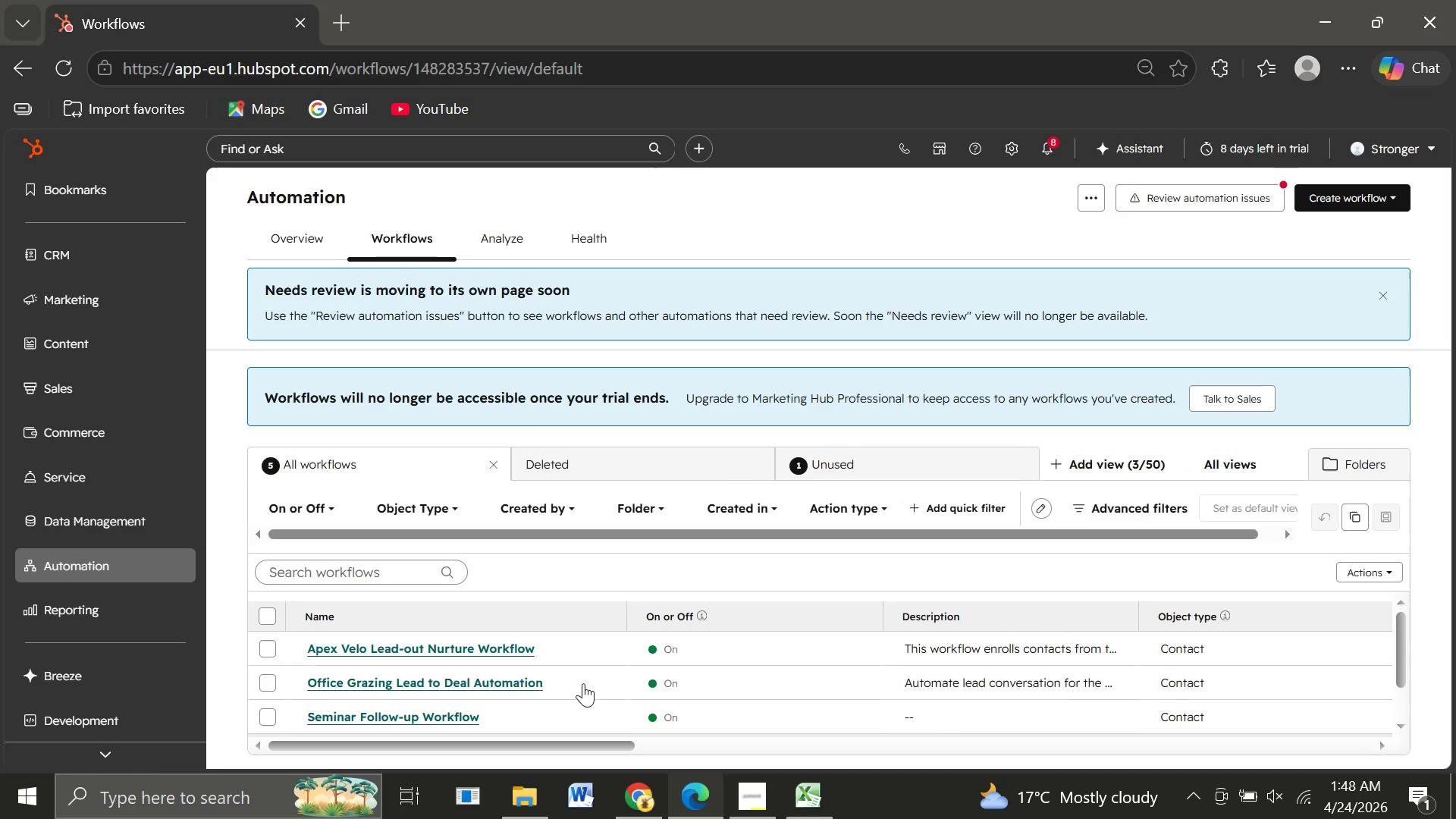 
mouse_move([620, 654])
 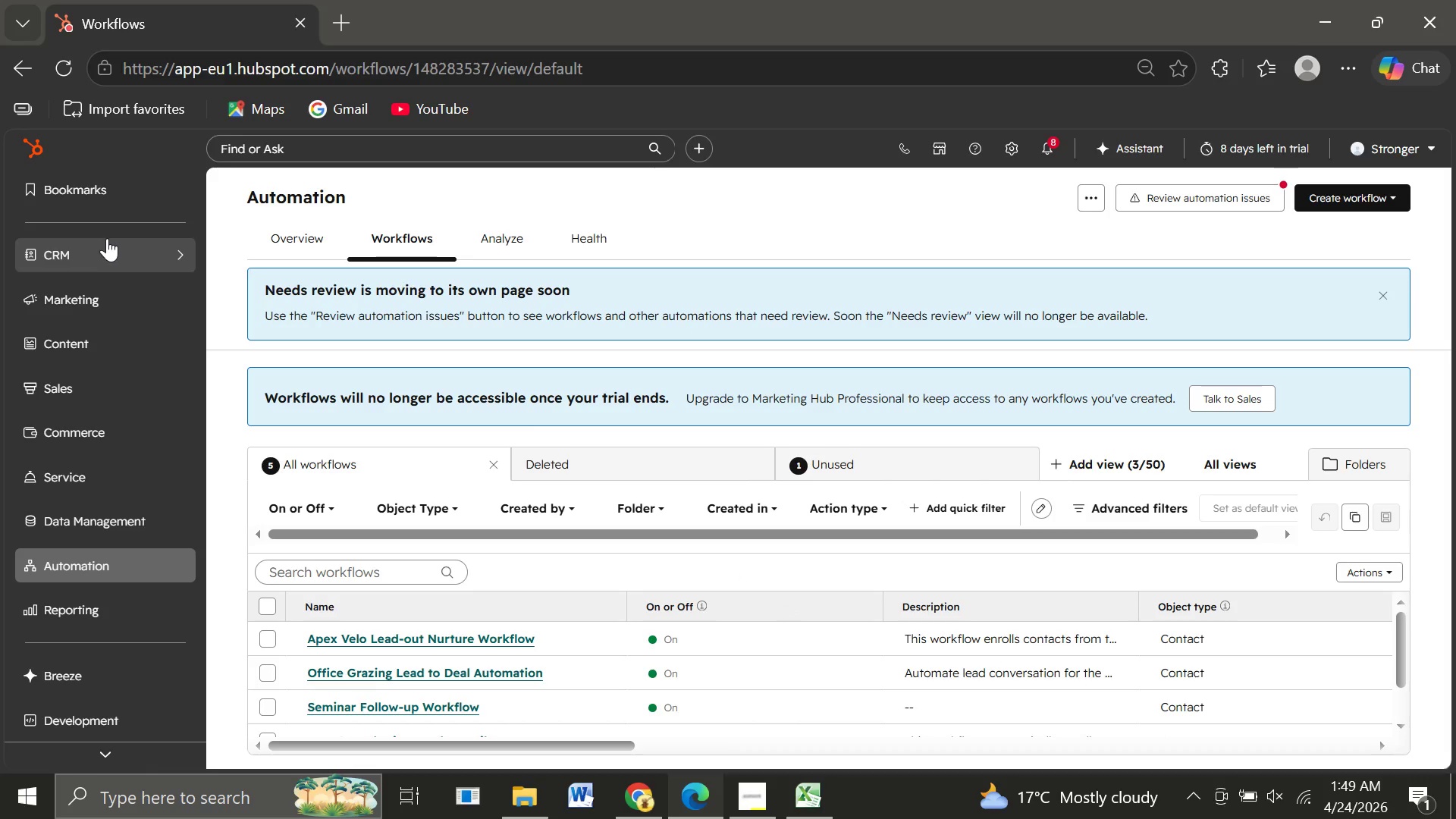 
wait(5.98)
 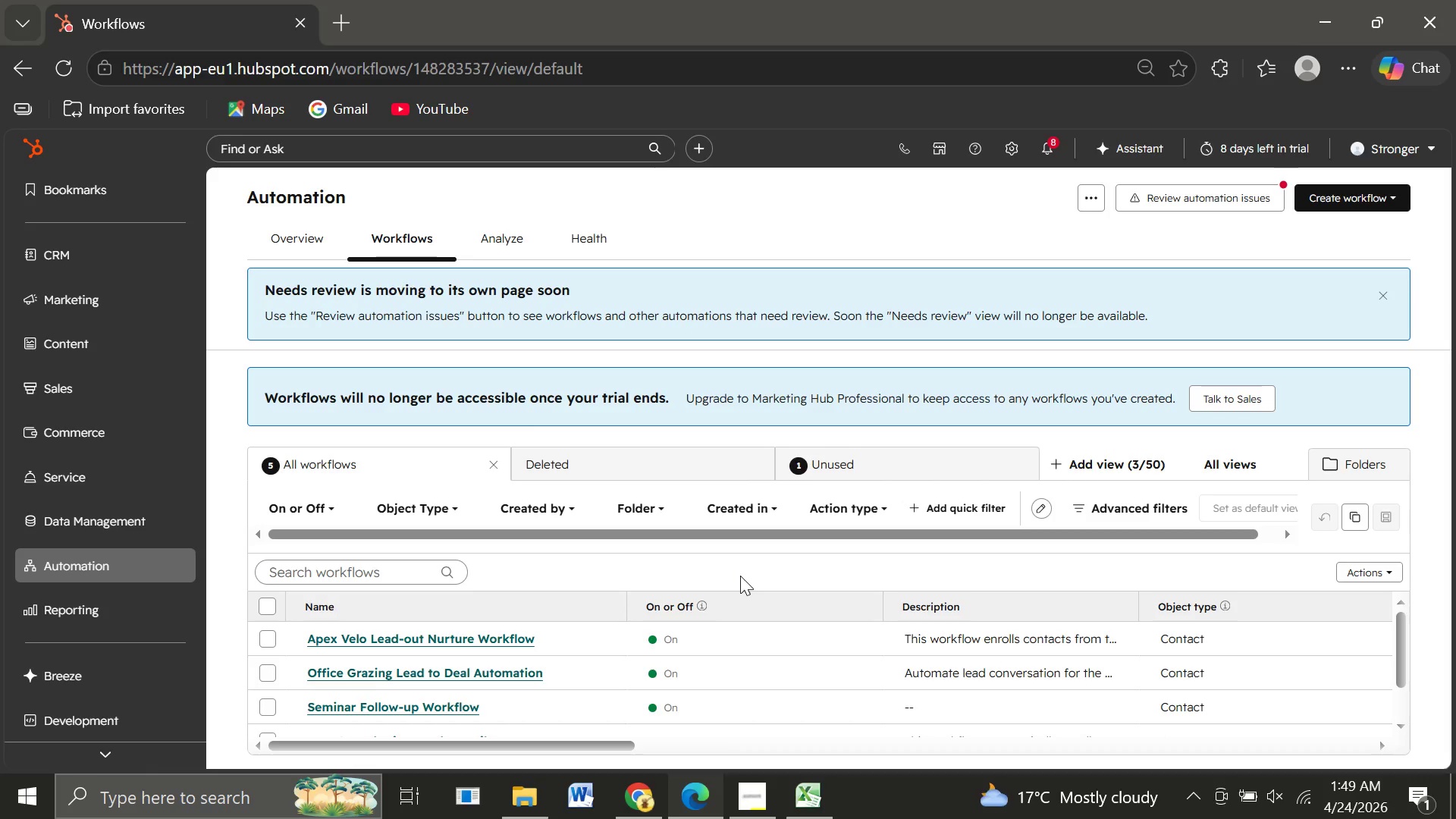 
left_click([96, 294])
 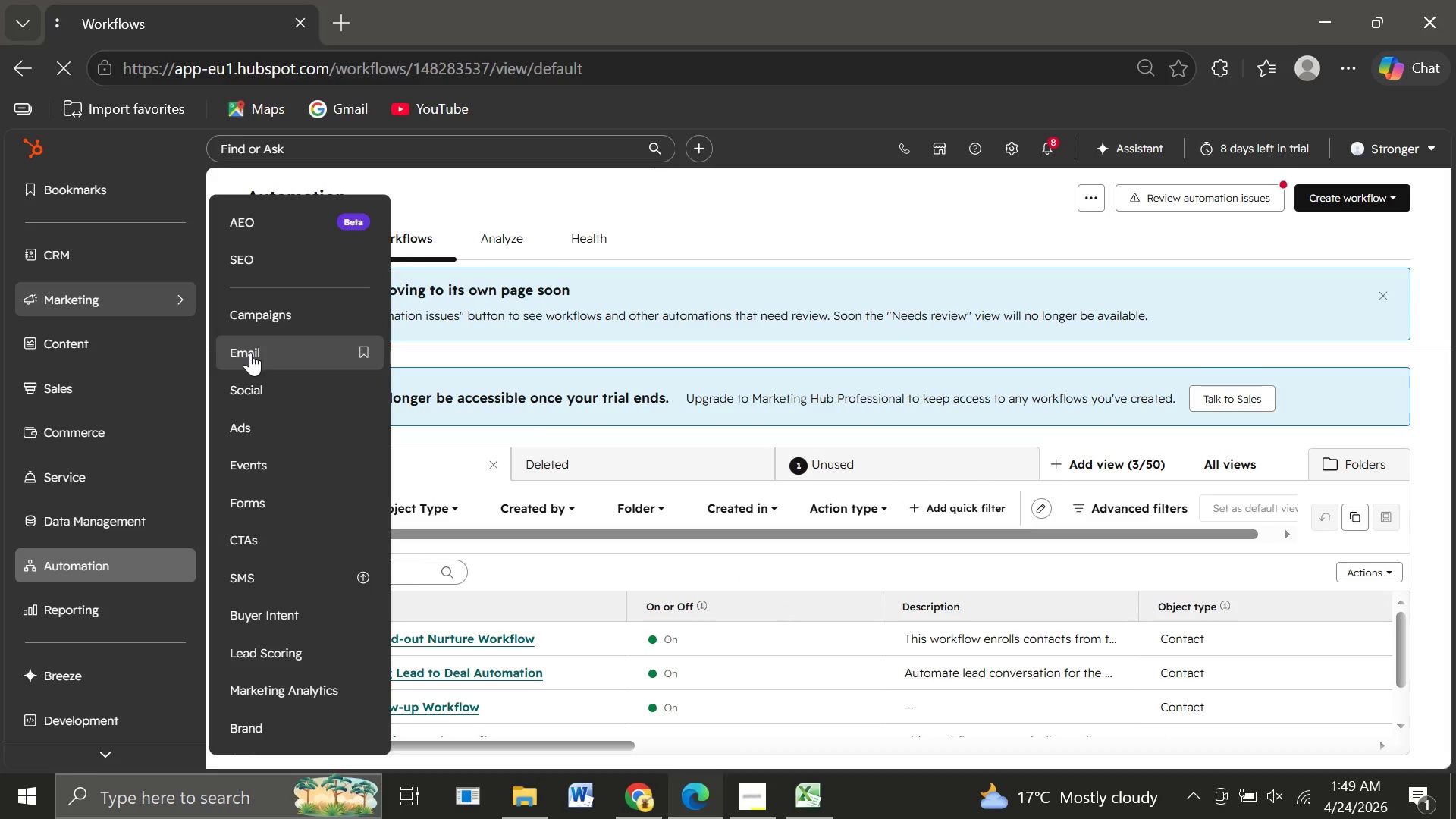 
left_click([250, 353])
 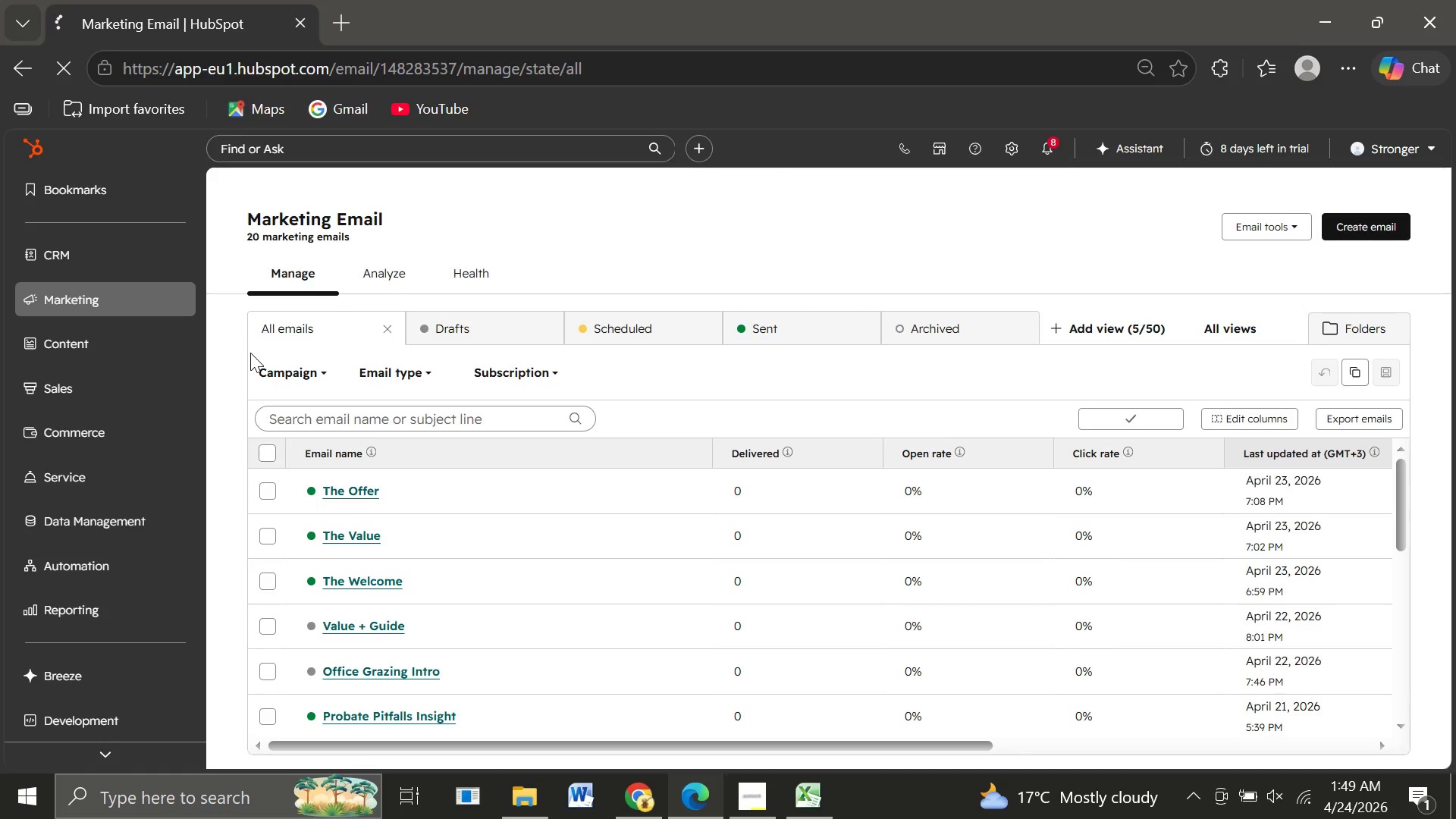 
wait(17.89)
 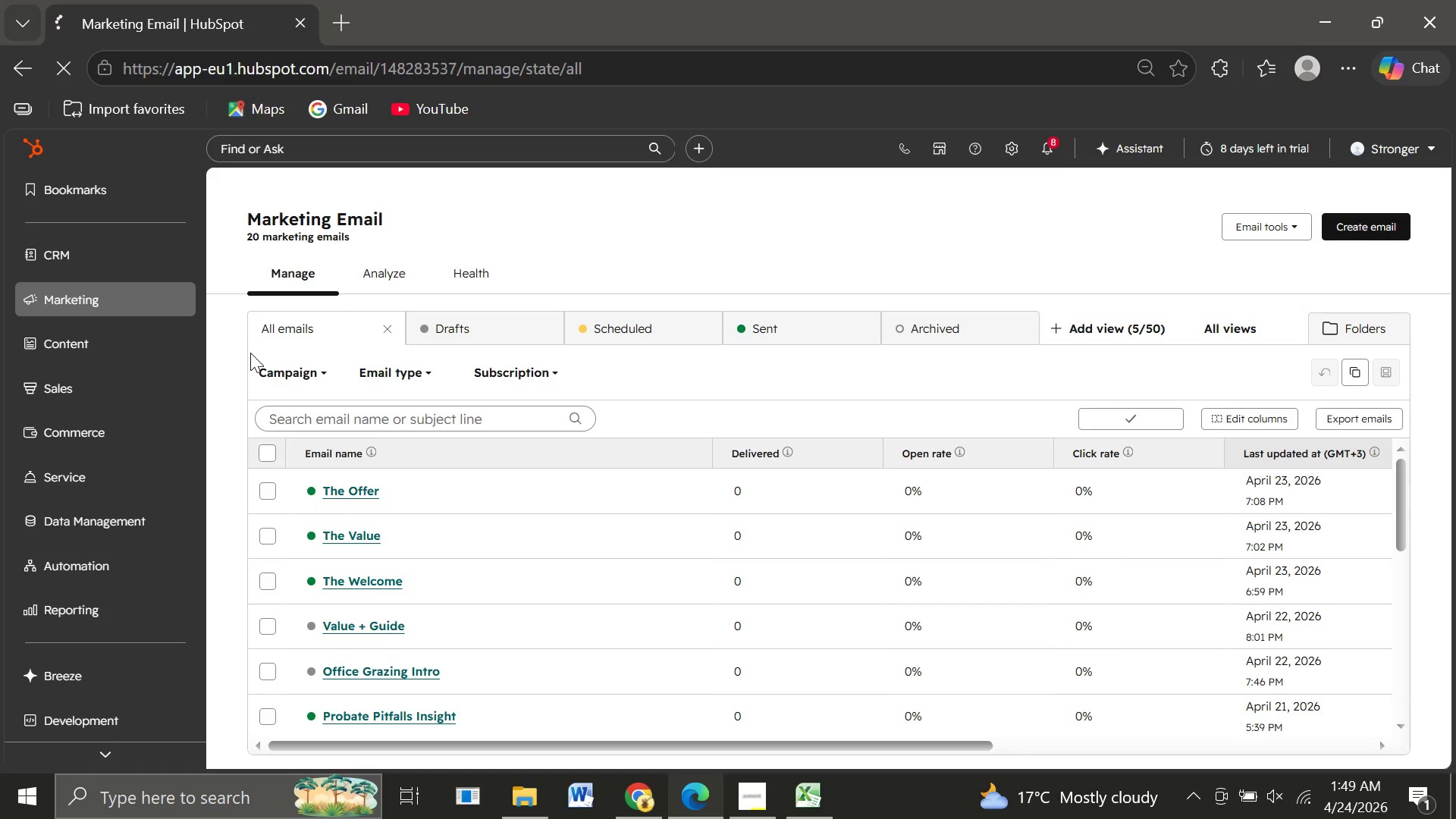 
left_click([136, 298])
 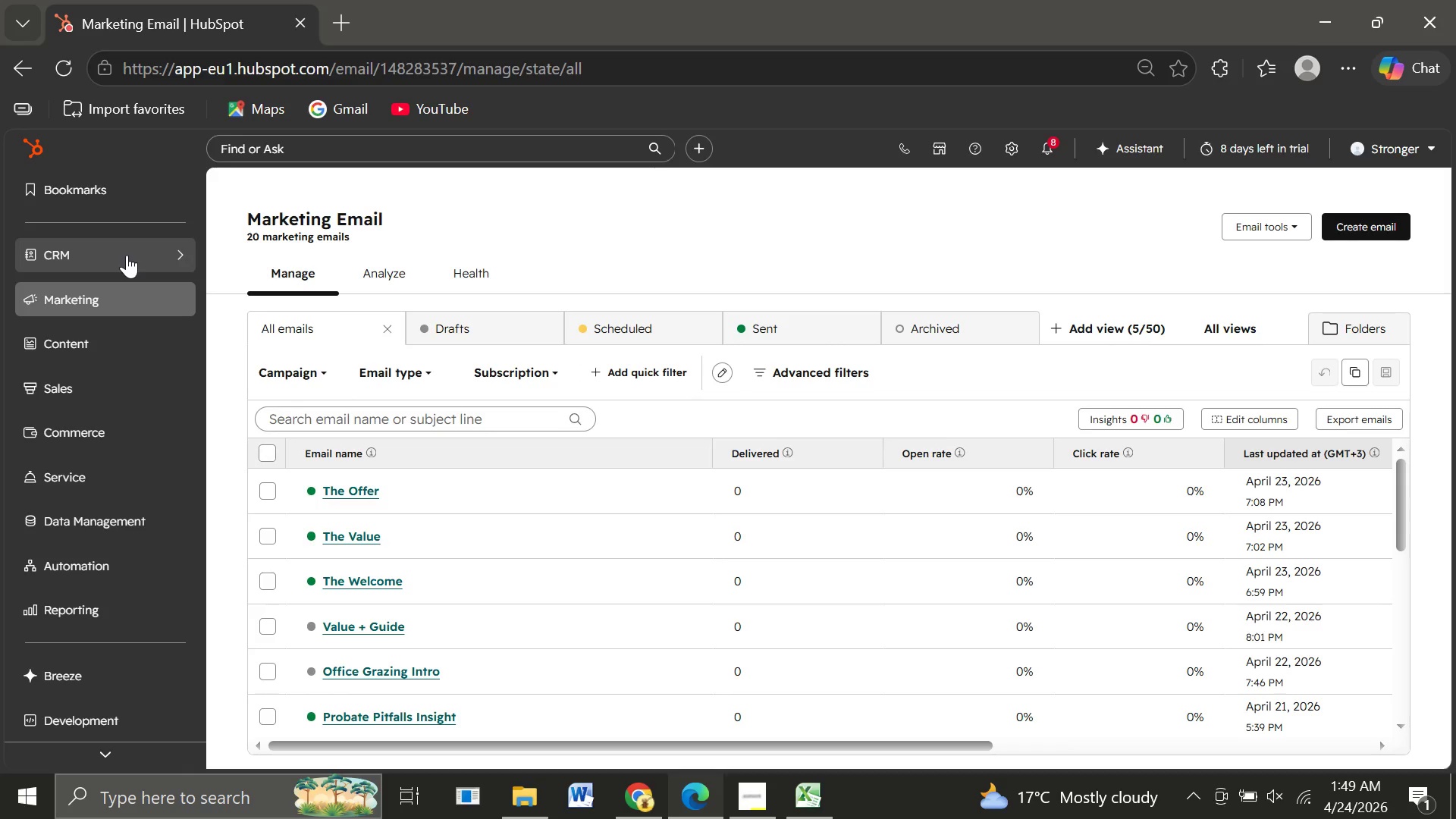 
left_click([127, 255])
 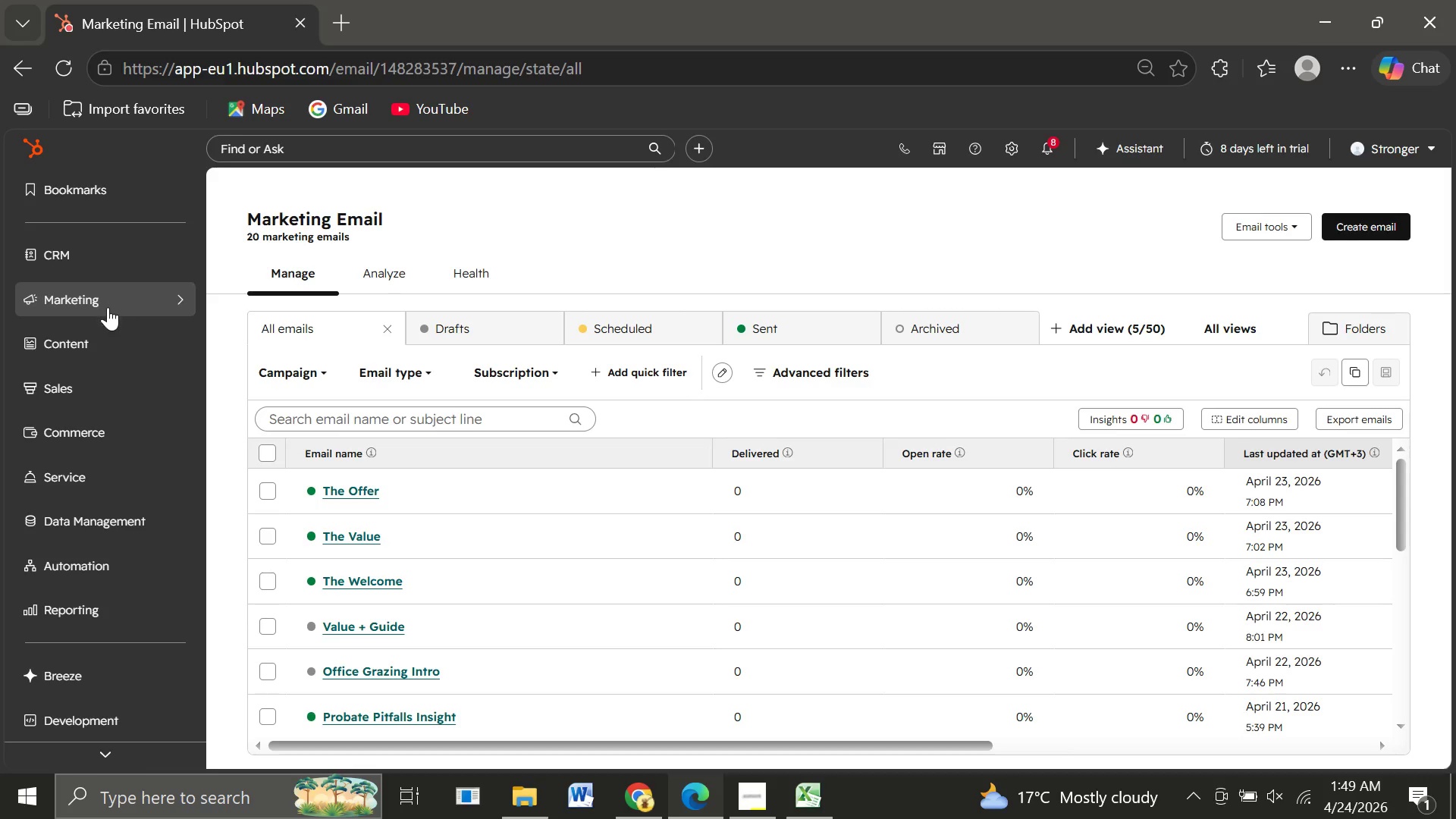 
wait(10.62)
 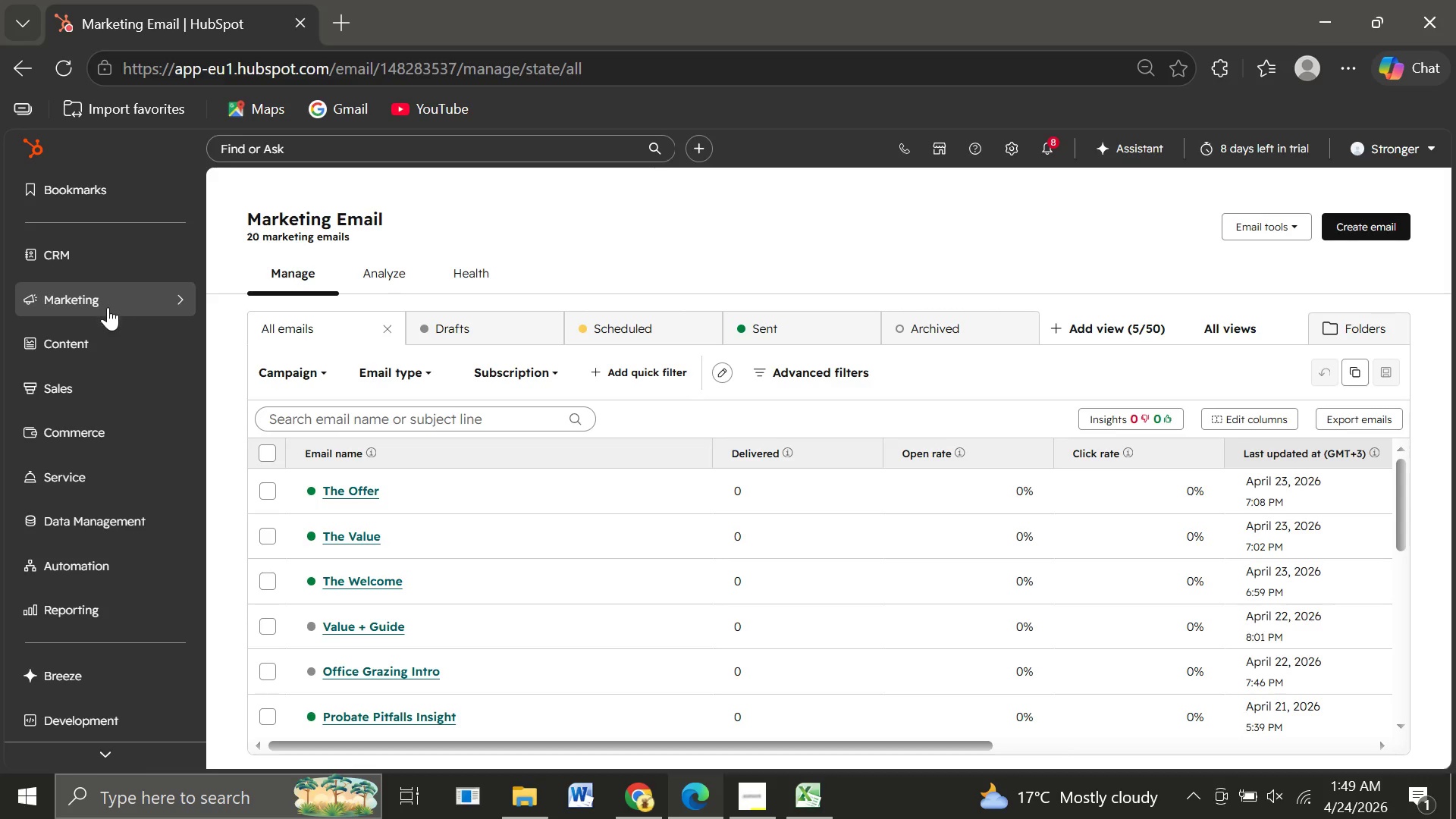 
left_click([151, 295])
 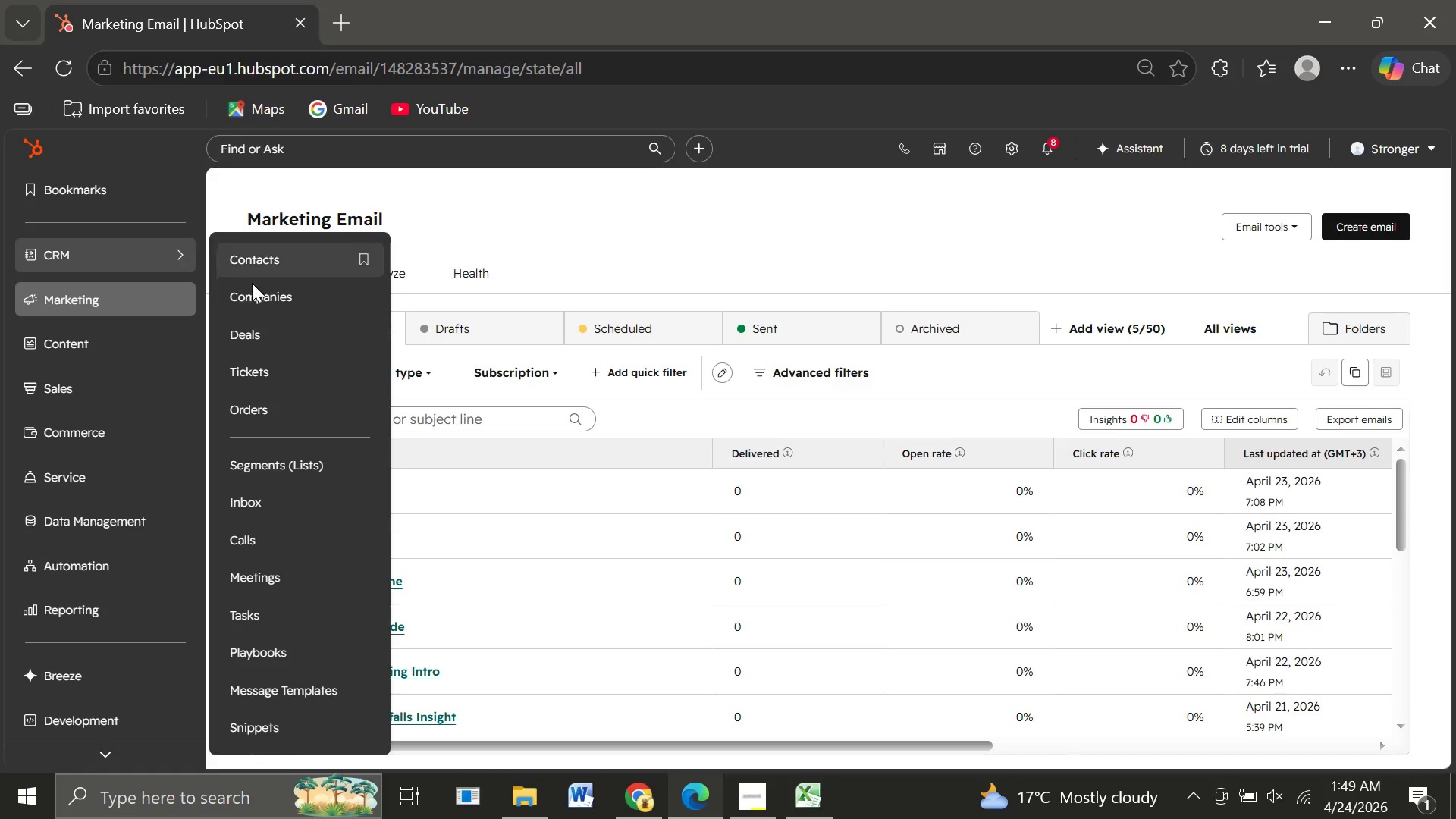 
wait(7.98)
 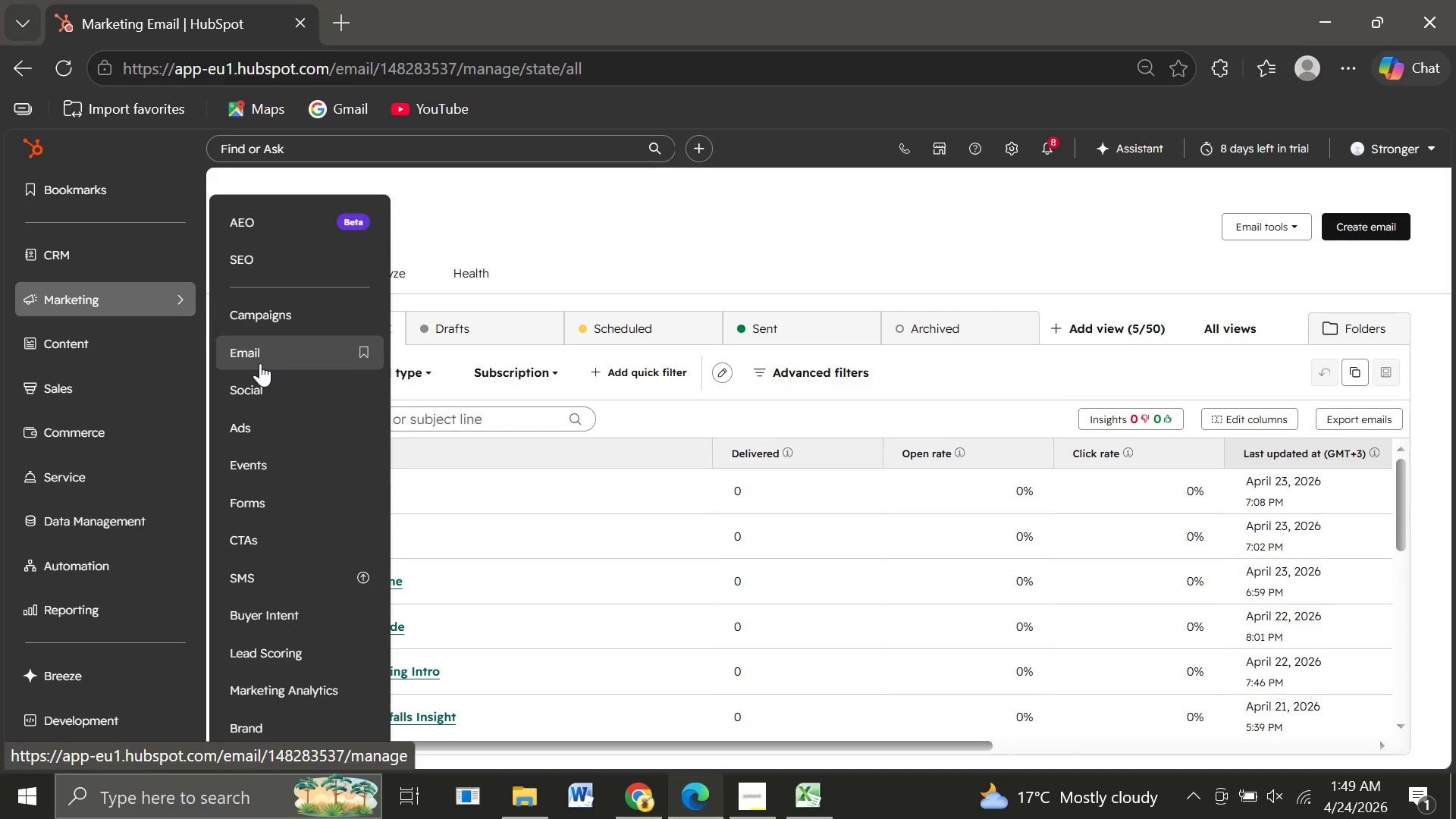 
left_click([246, 463])
 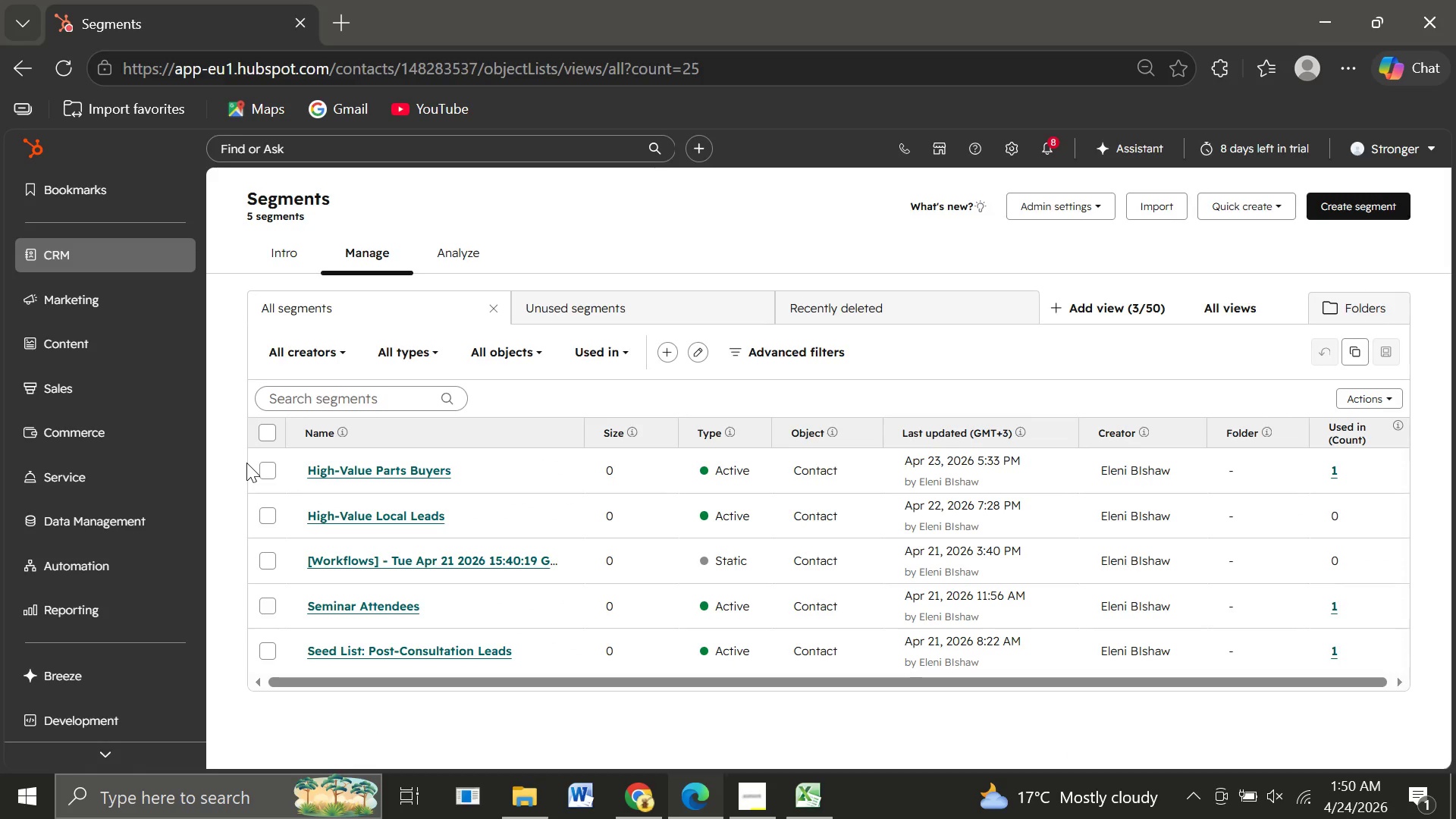 
wait(20.31)
 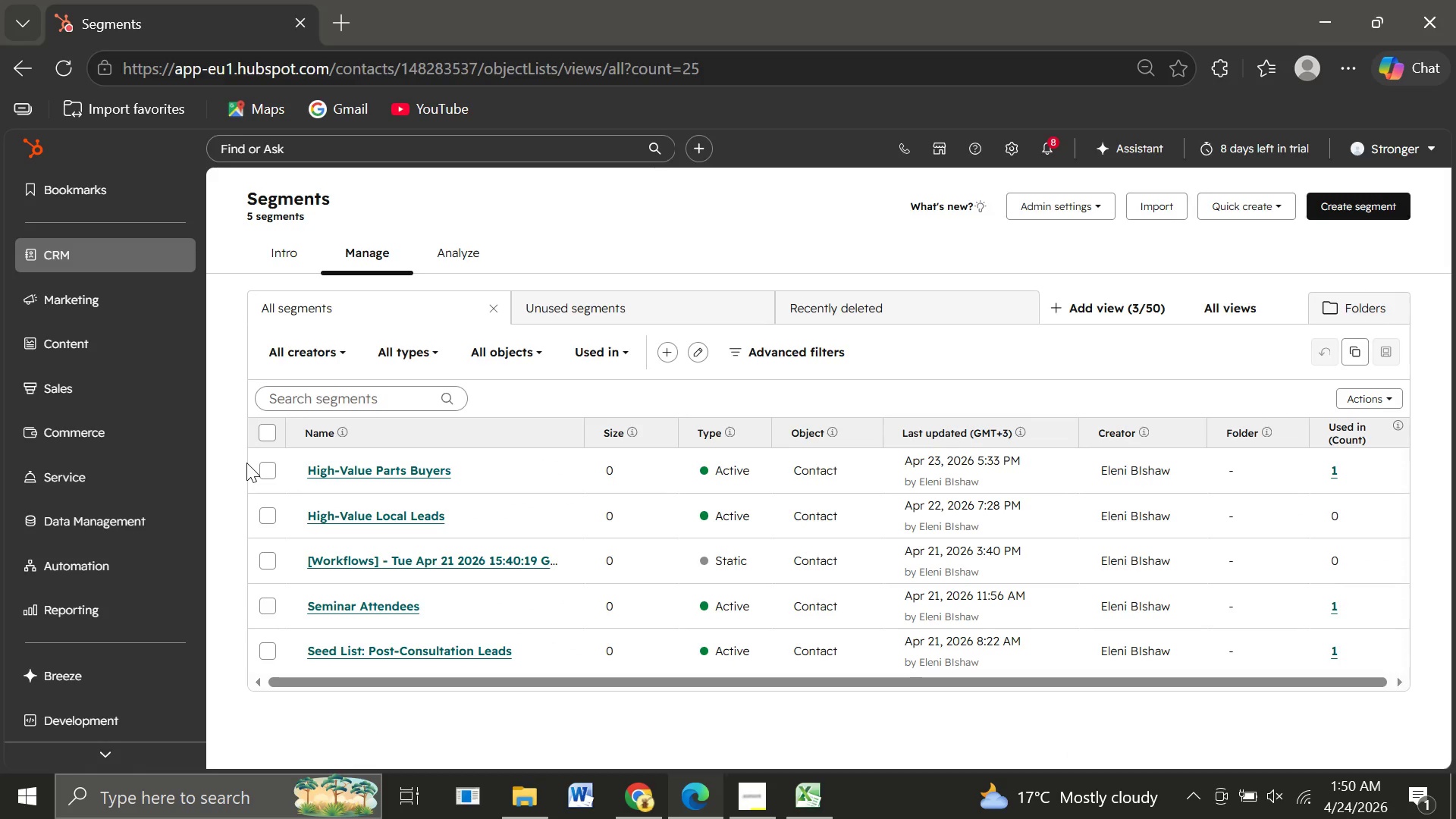 
left_click([1354, 203])
 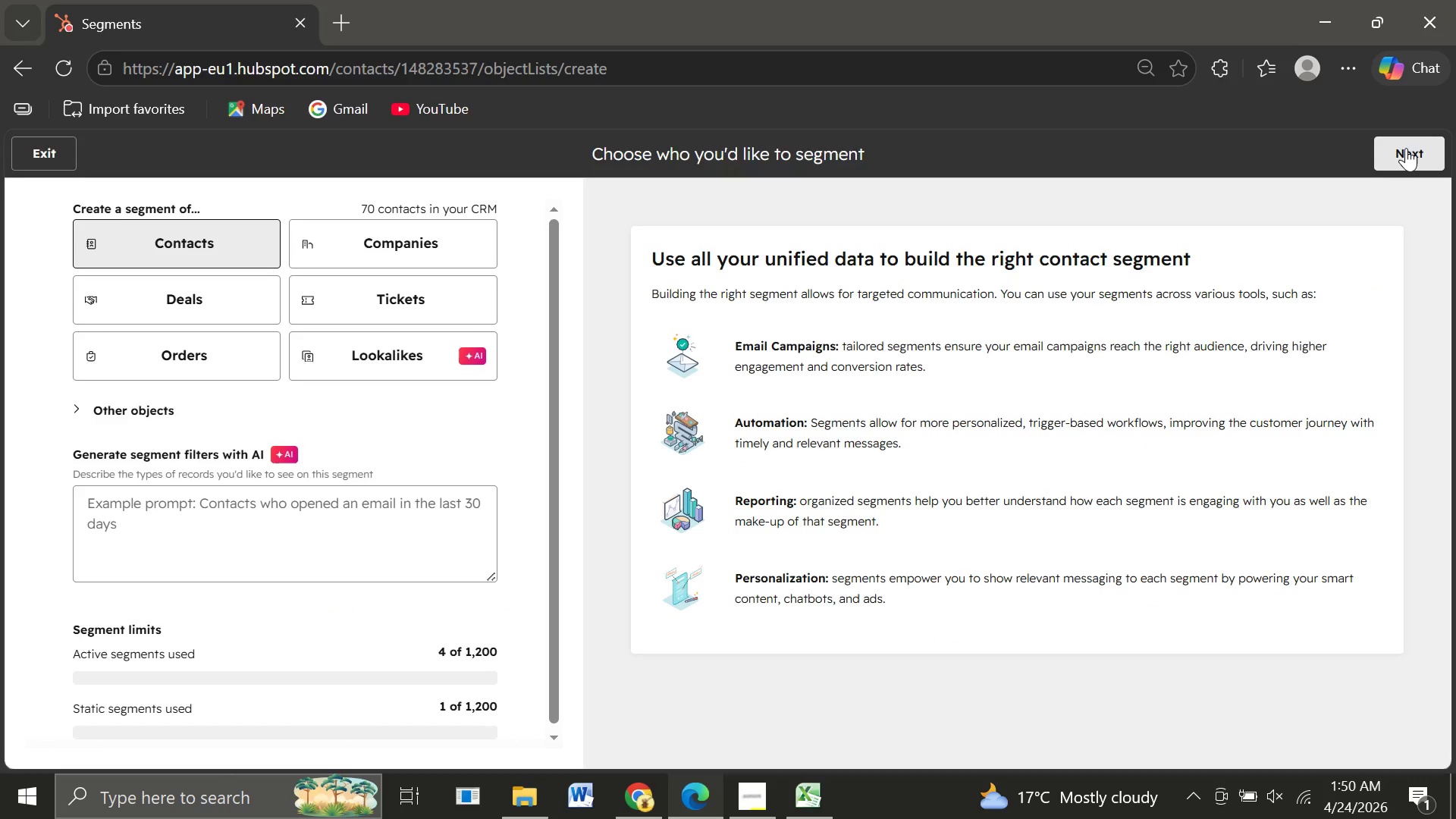 
wait(15.38)
 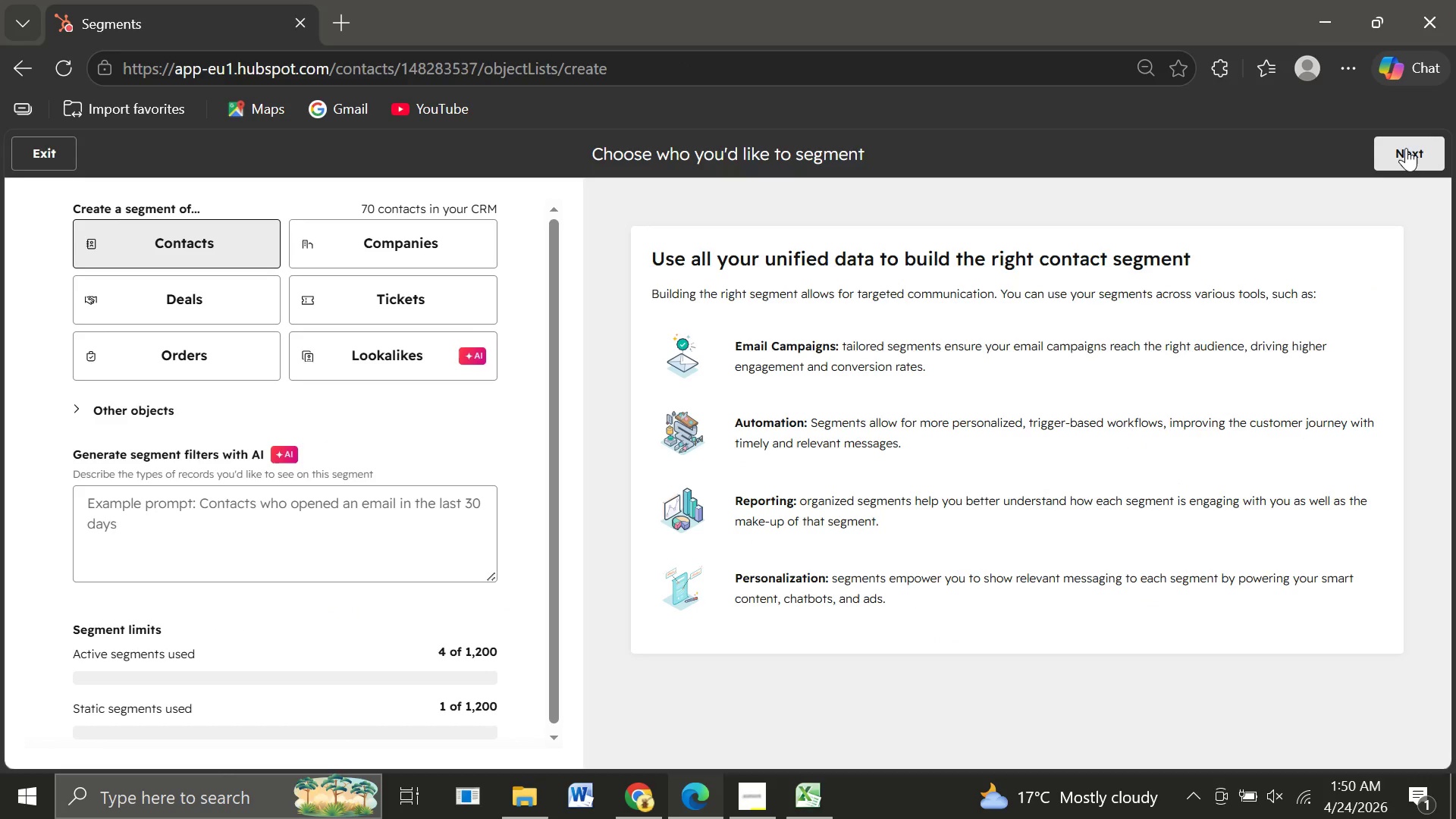 
left_click([1405, 149])
 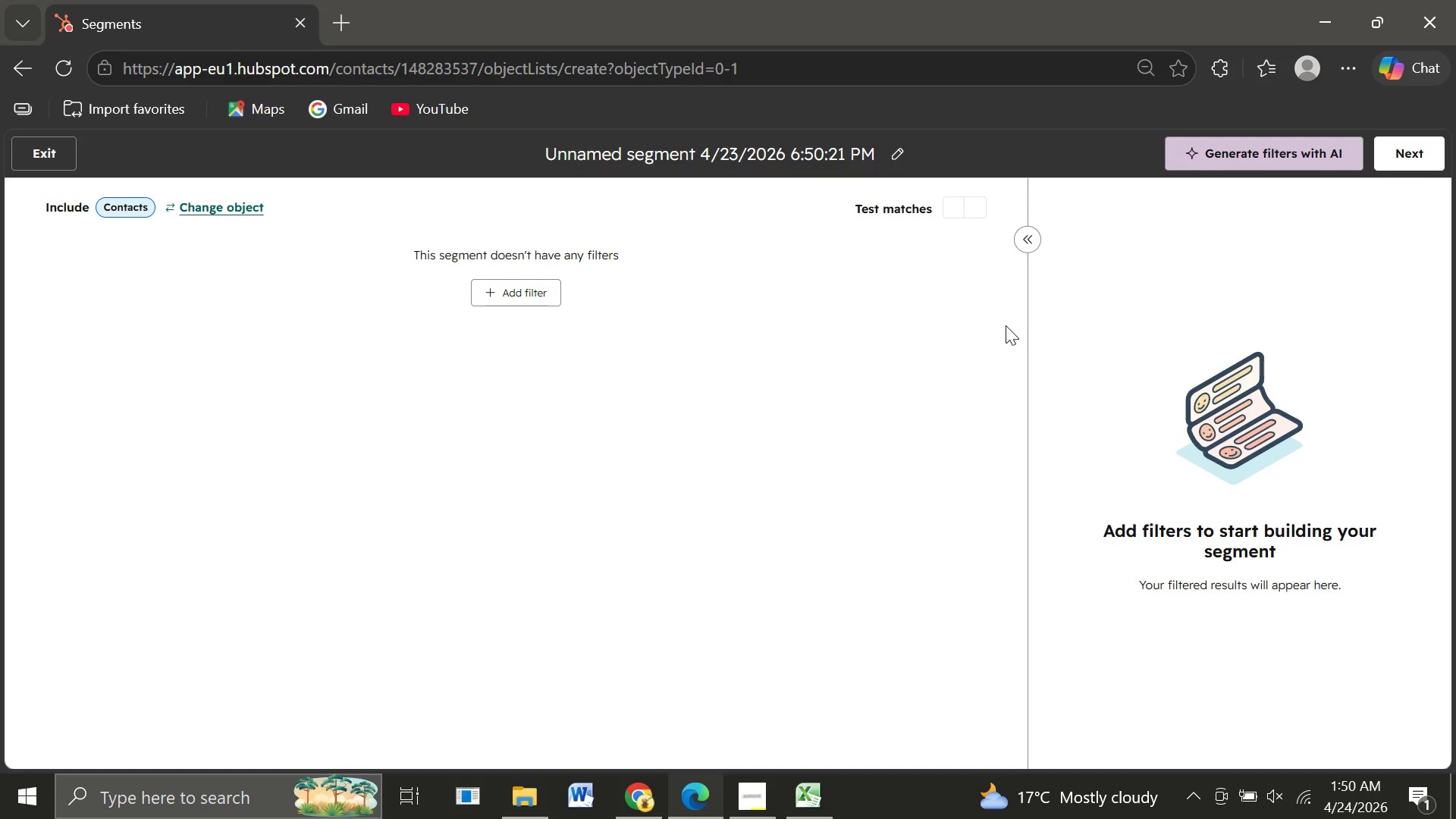 
wait(11.41)
 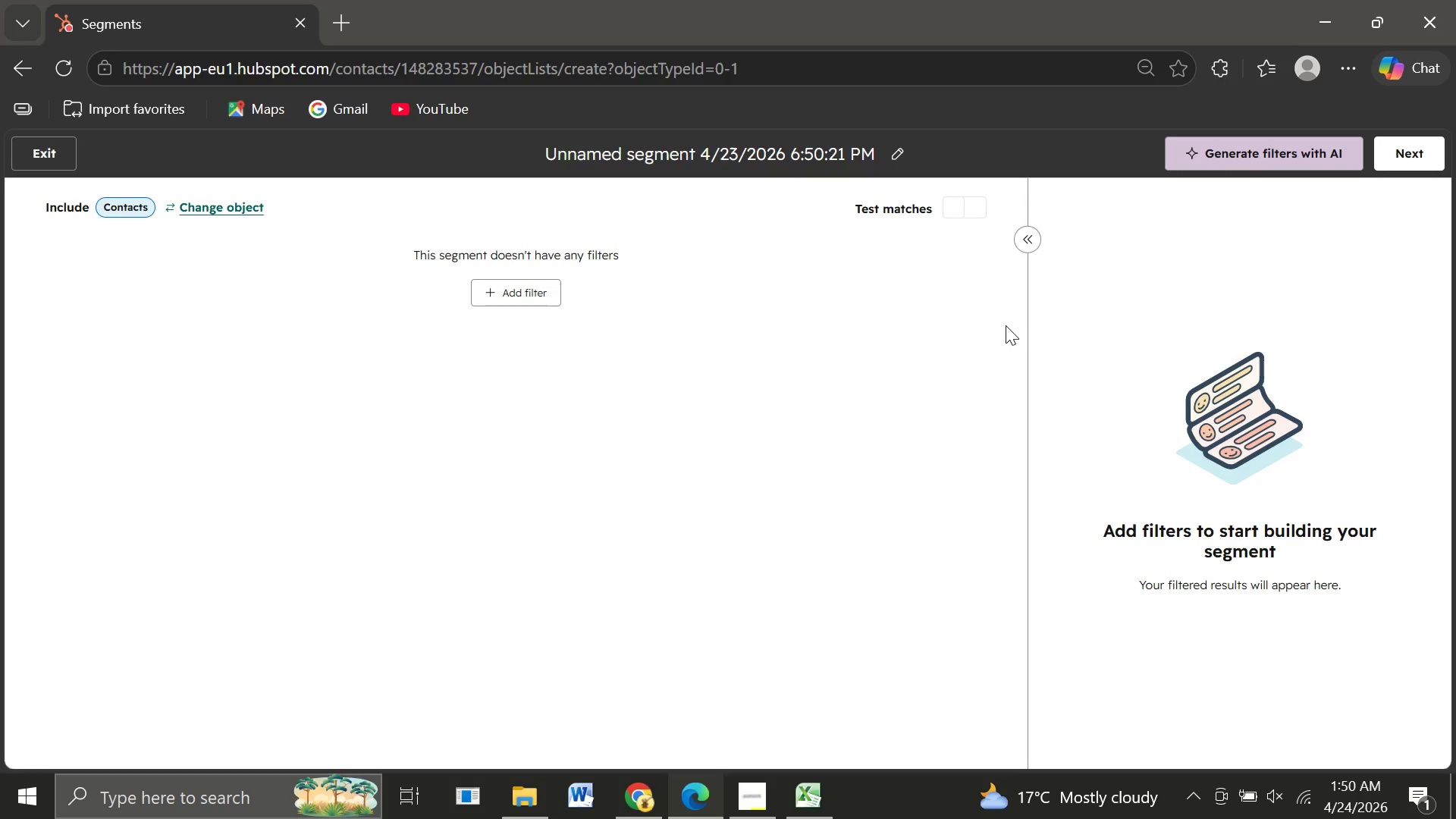 
left_click([902, 149])
 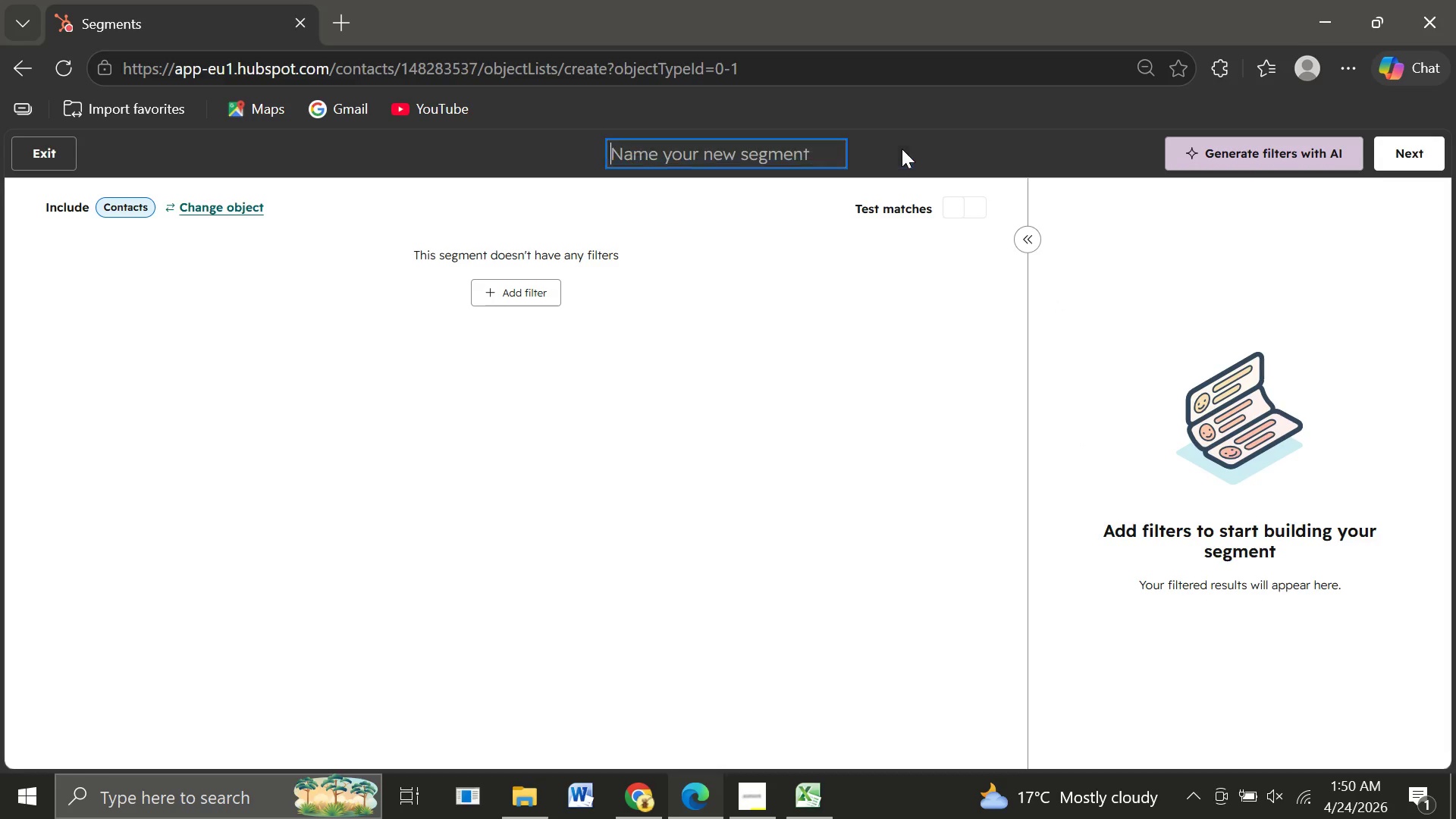 
key(Backspace)
 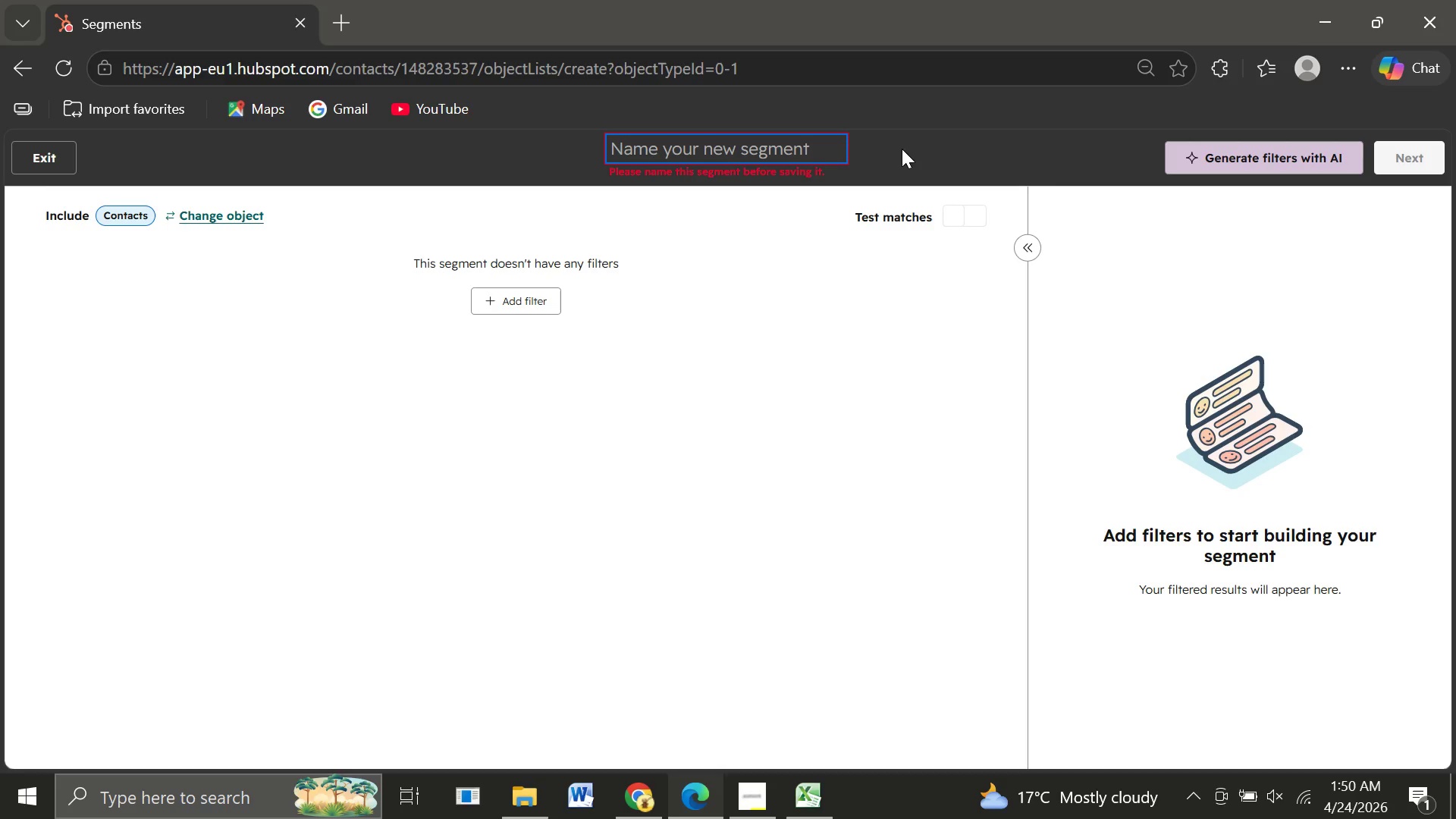 
wait(8.84)
 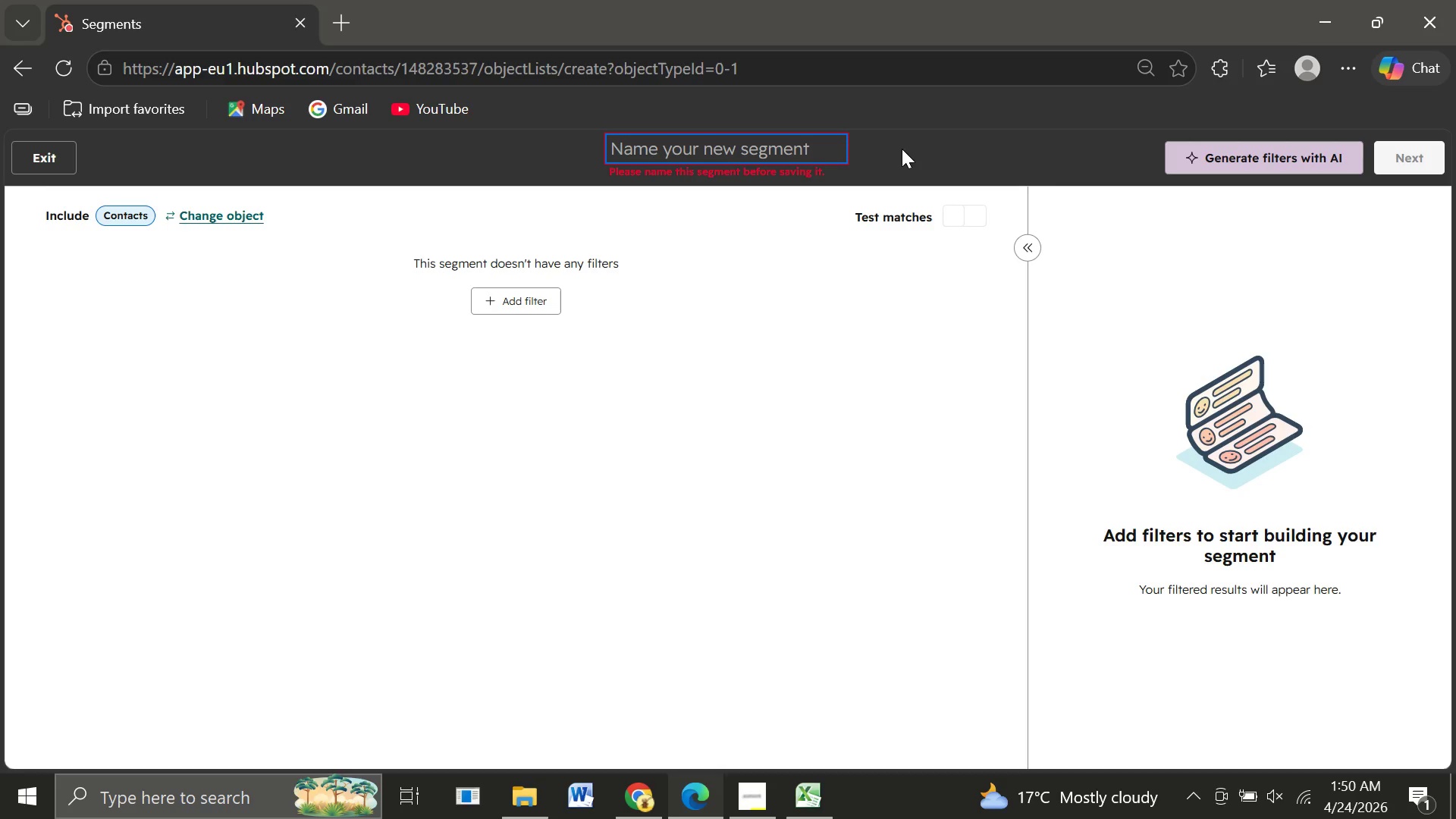 
key(Shift+ShiftLeft)
 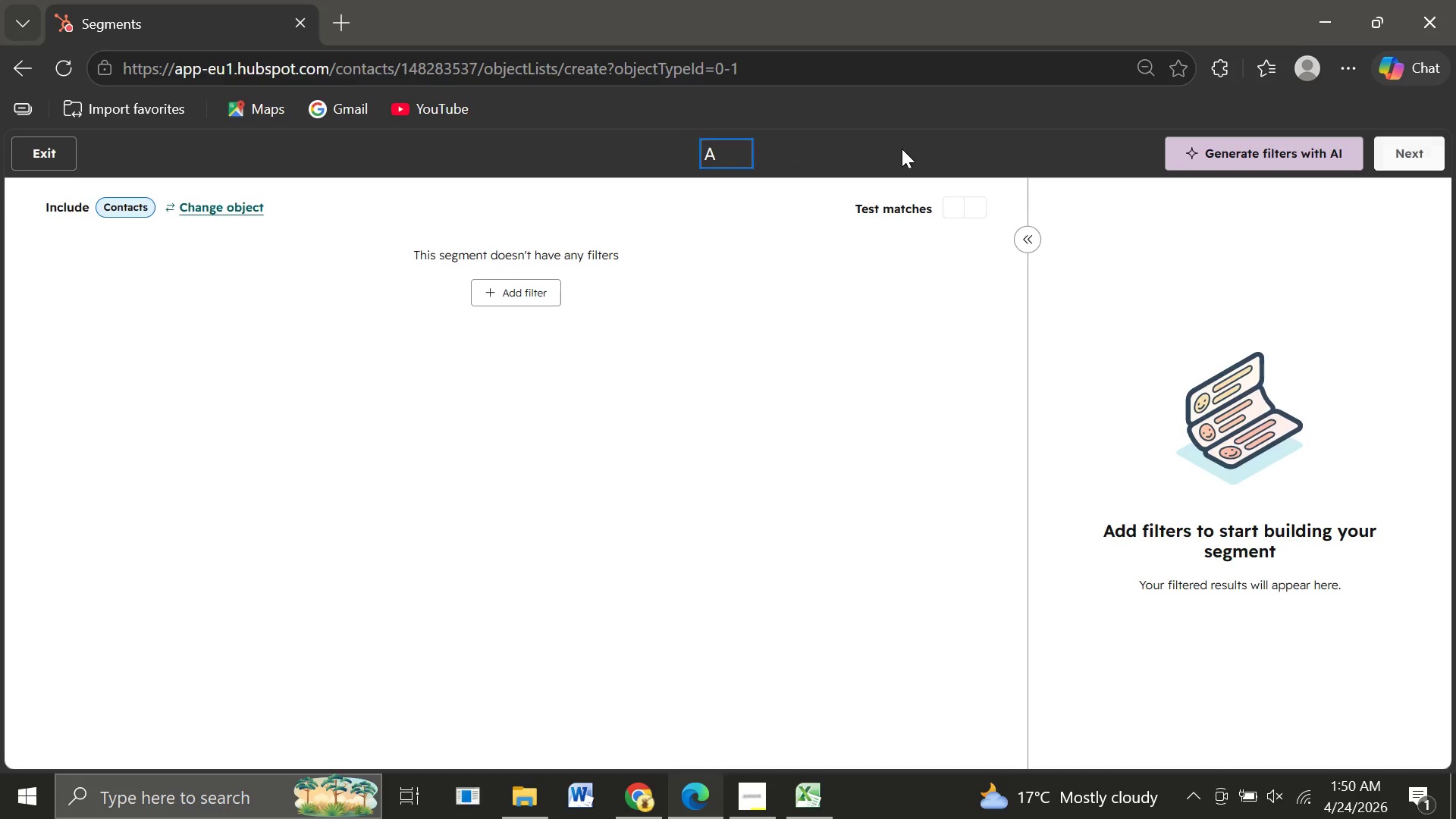 
key(Shift+A)
 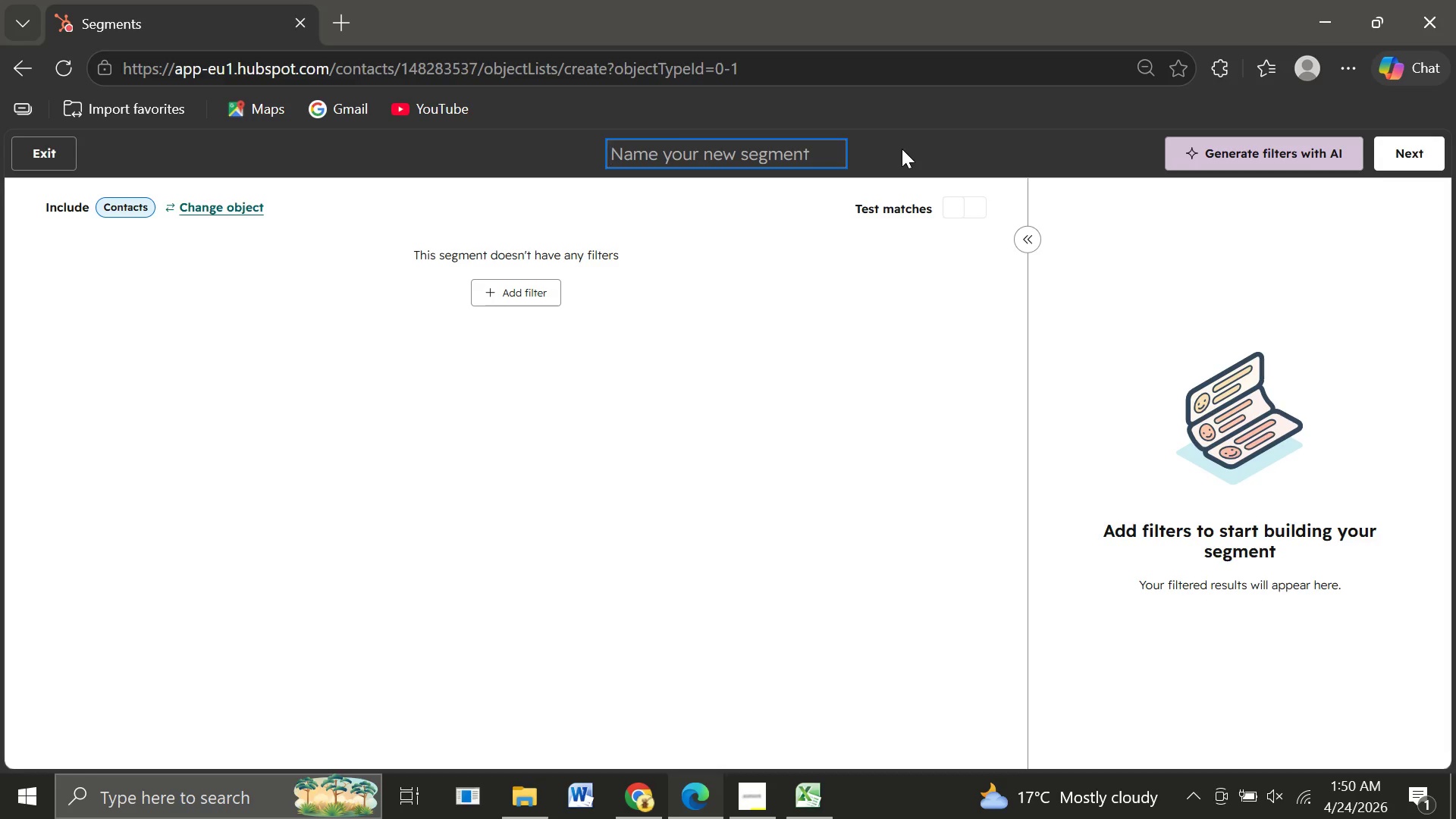 
key(Backspace)
type(Webinar Leads )
 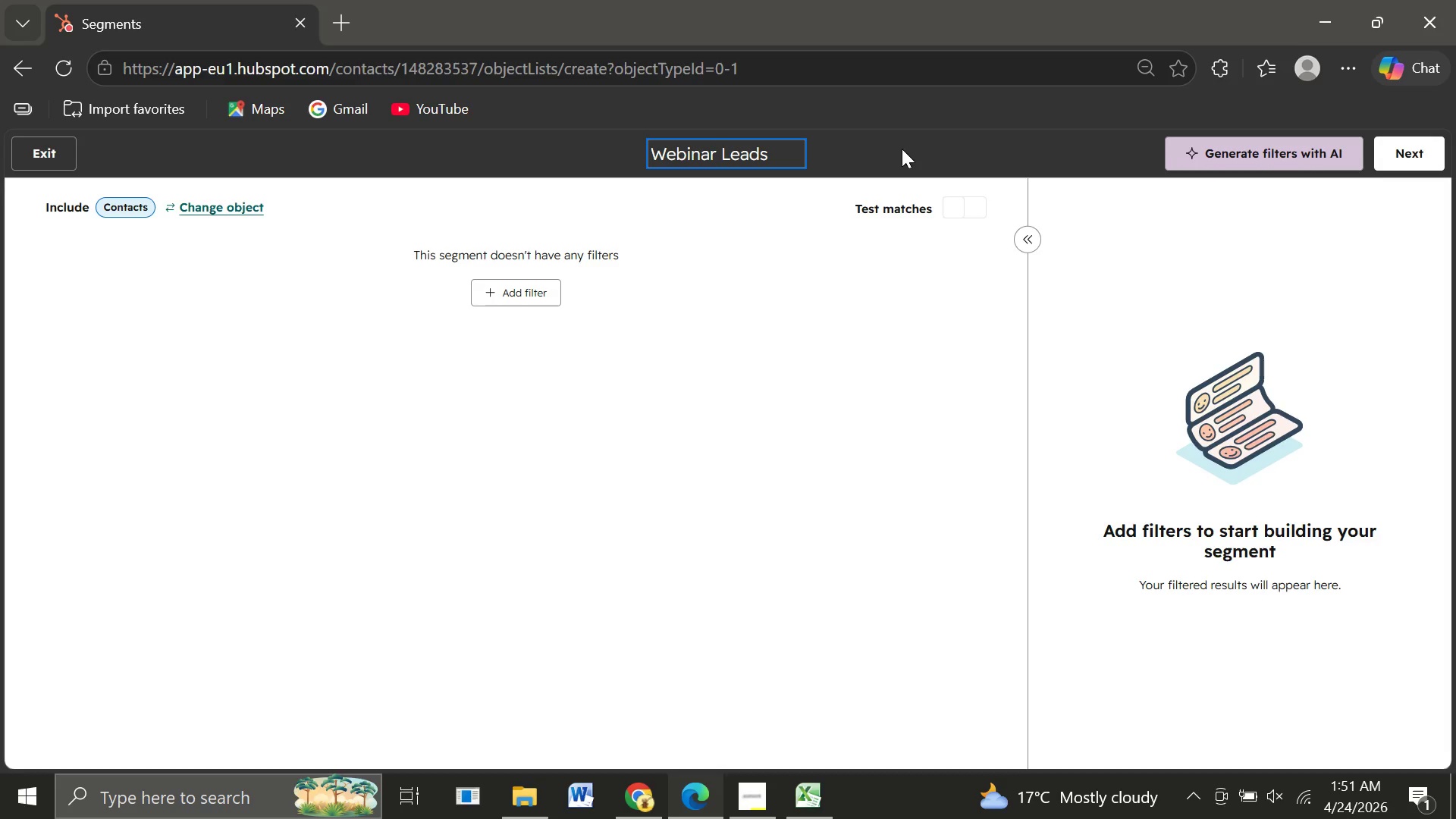 
type(- April)
 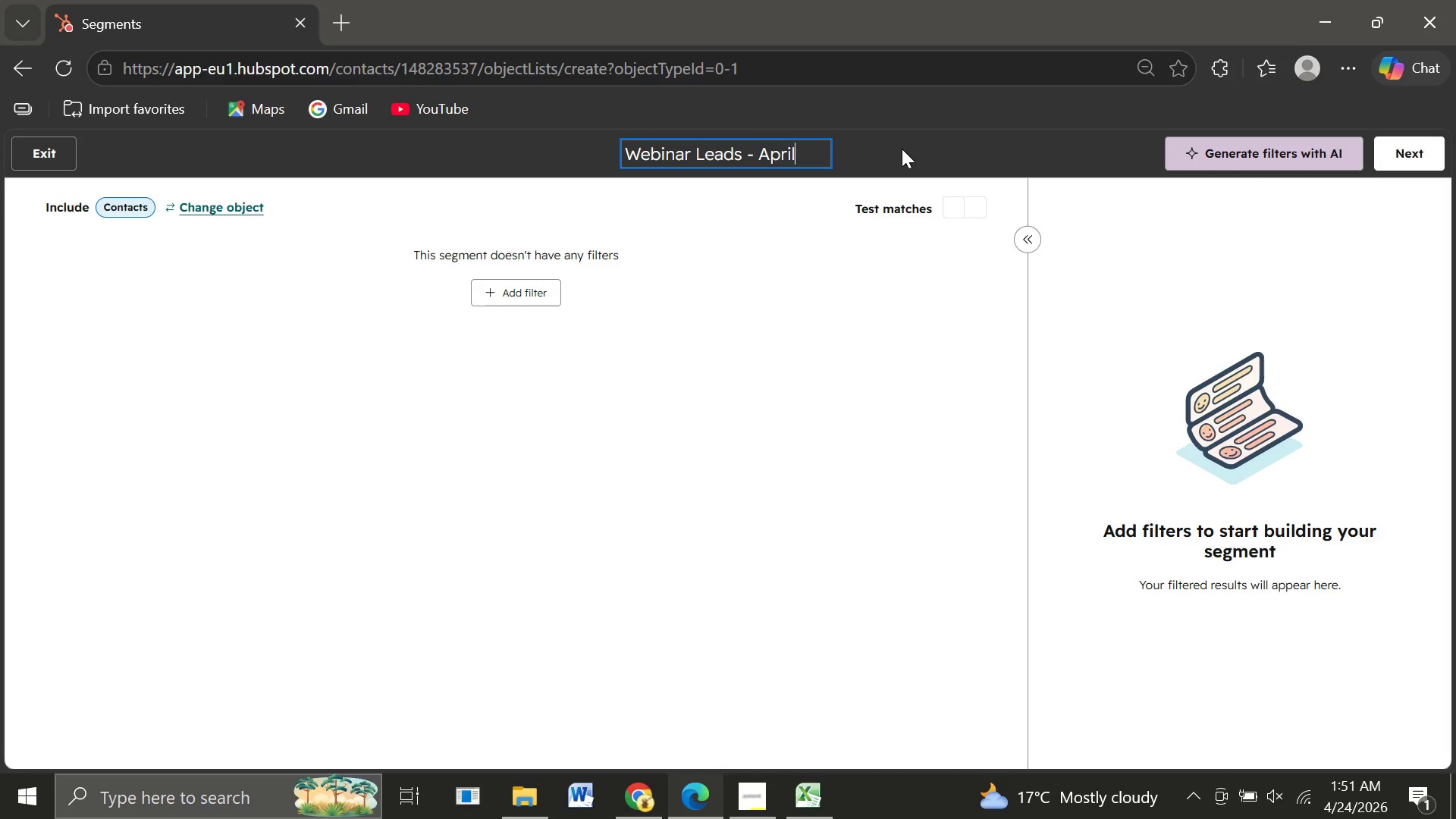 
wait(8.44)
 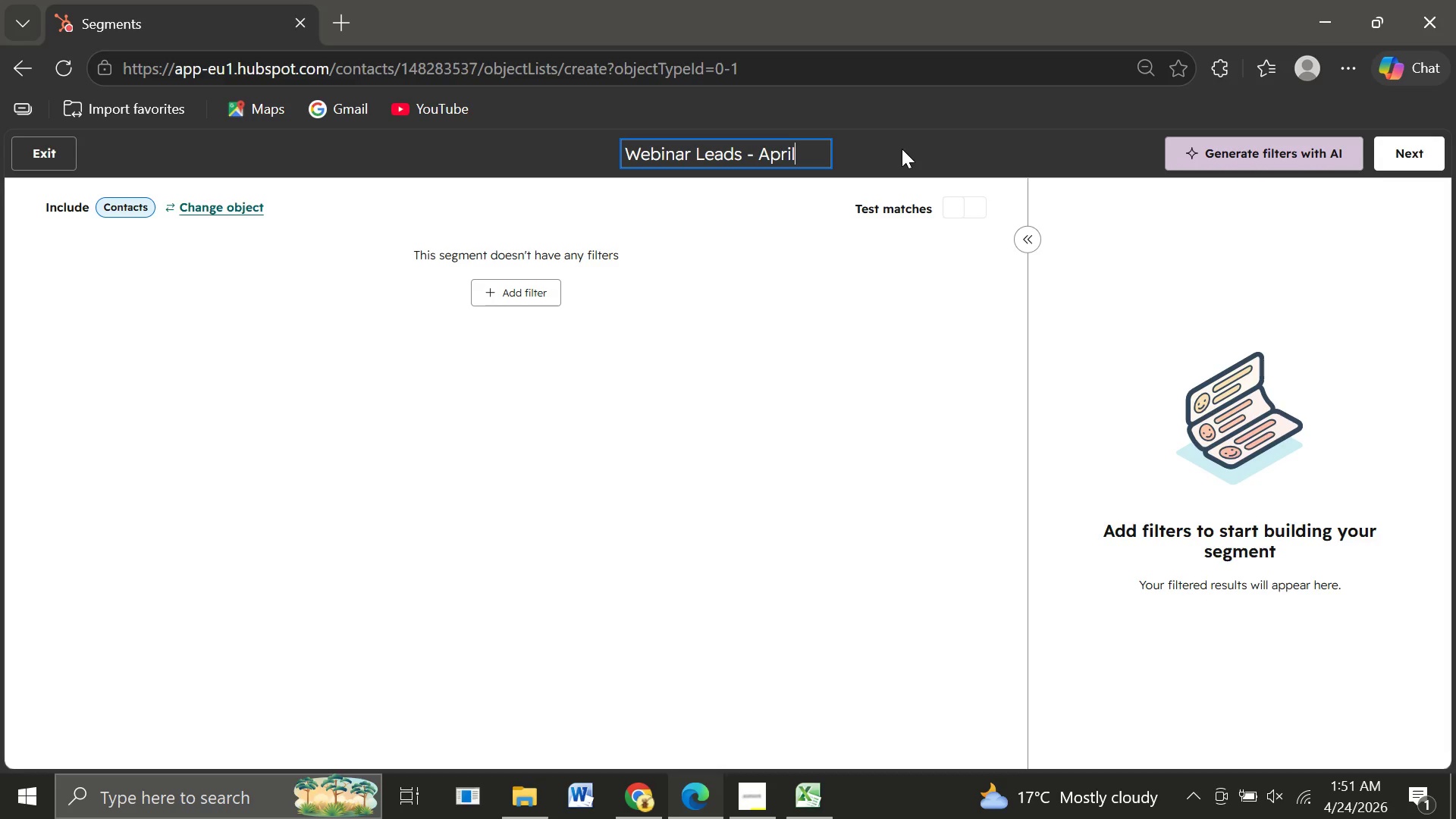 
left_click([510, 303])
 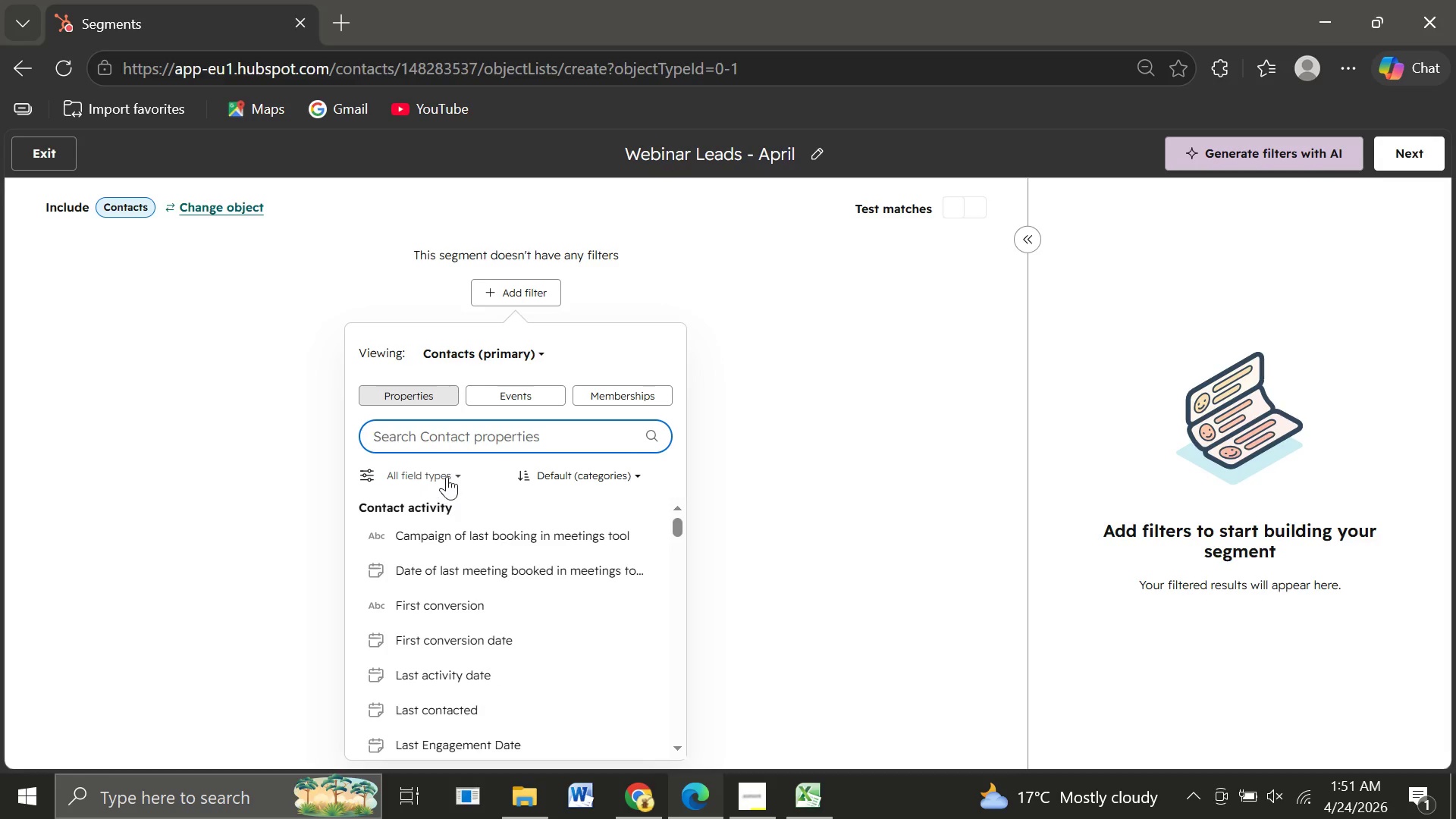 
wait(9.72)
 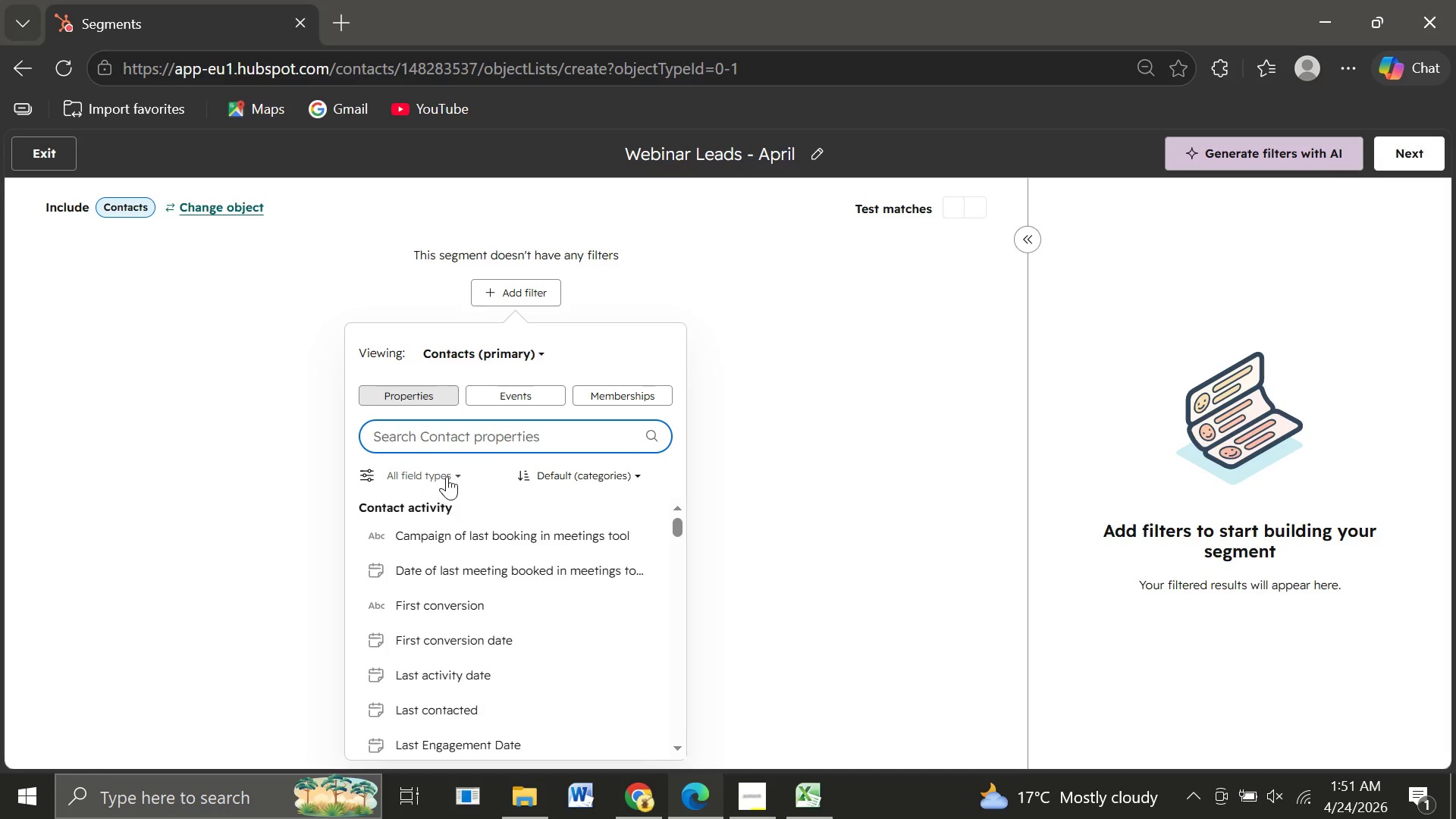 
key(B)
 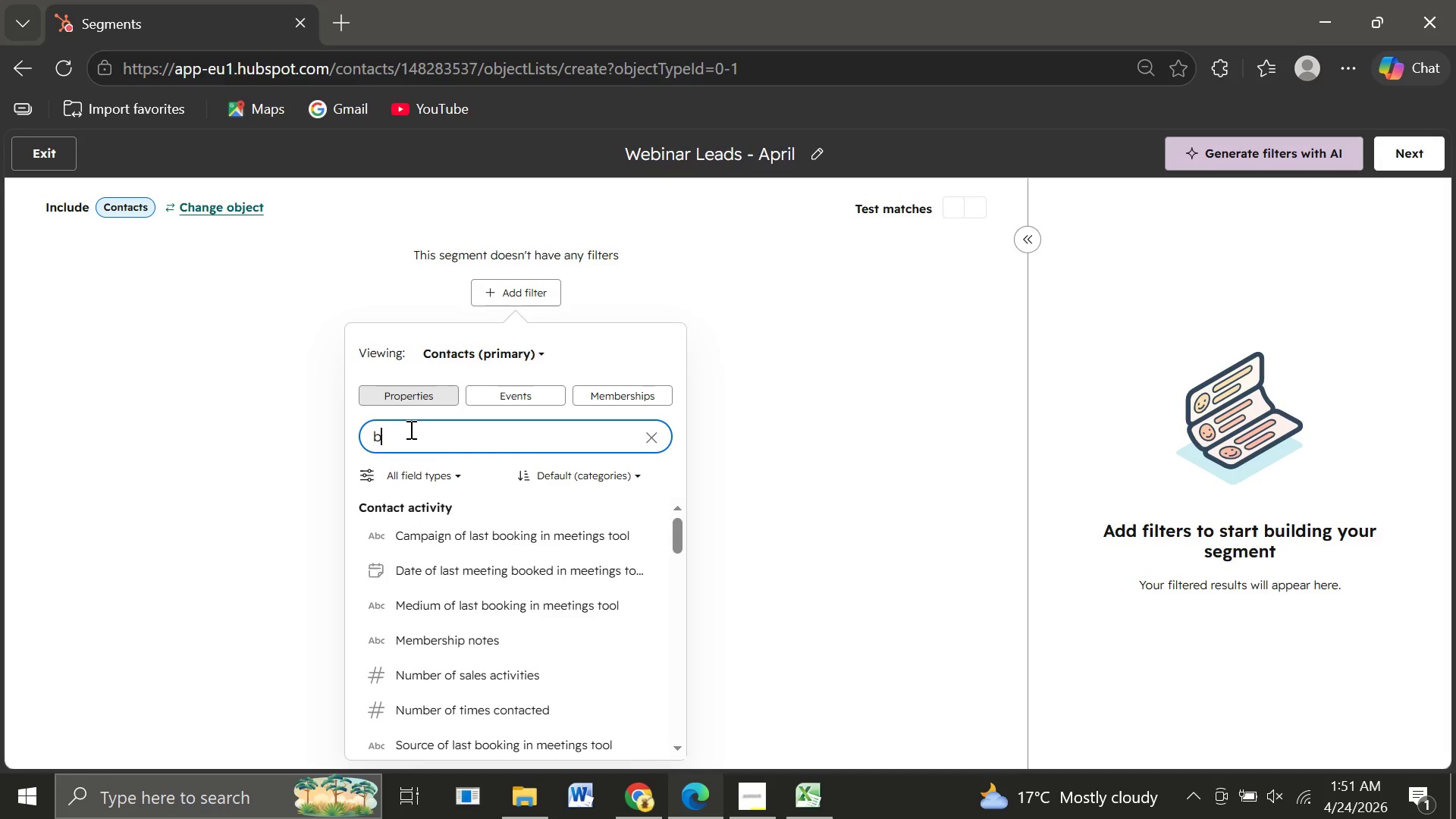 
wait(6.05)
 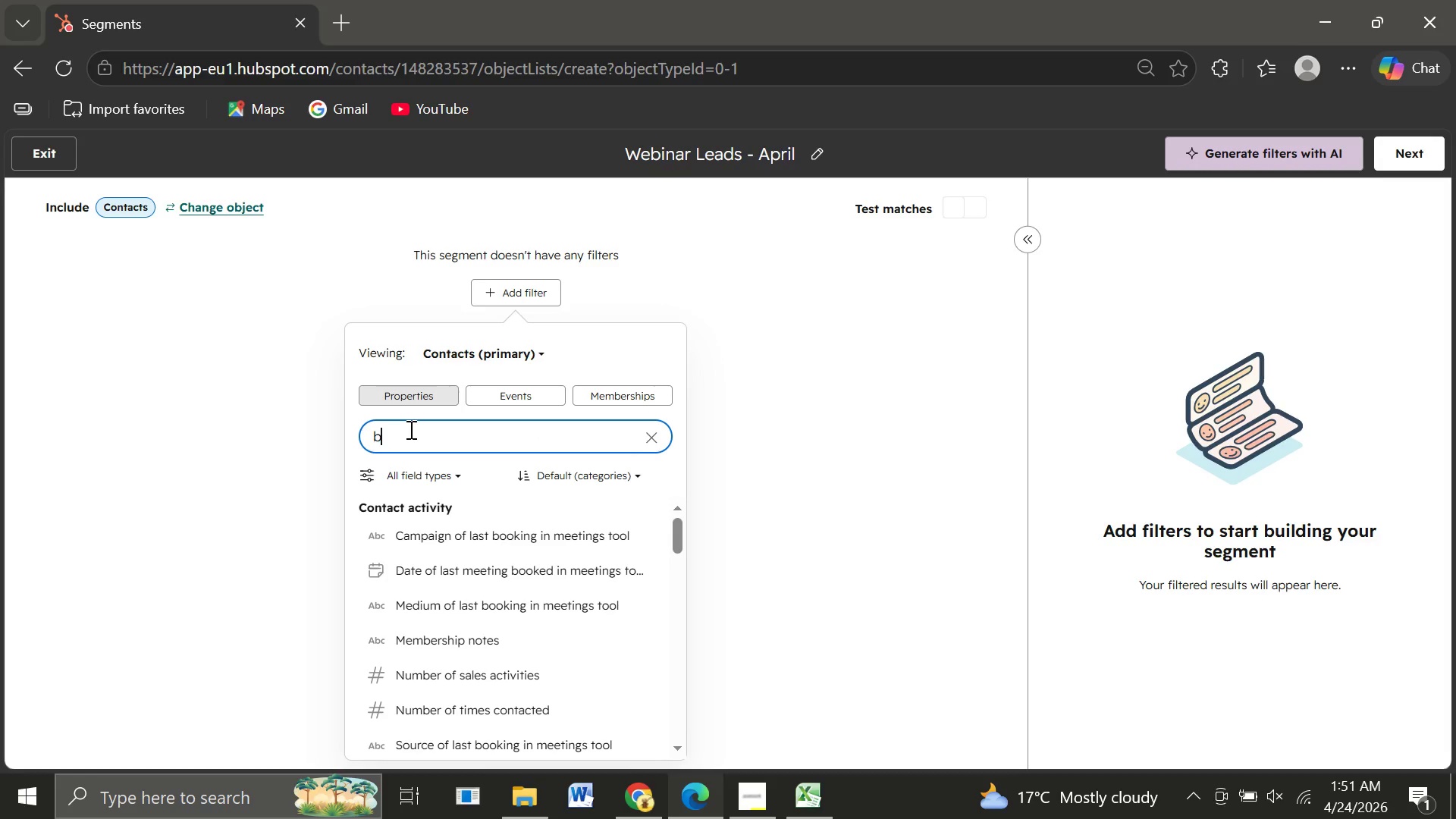 
key(Backspace)
type(Record)
 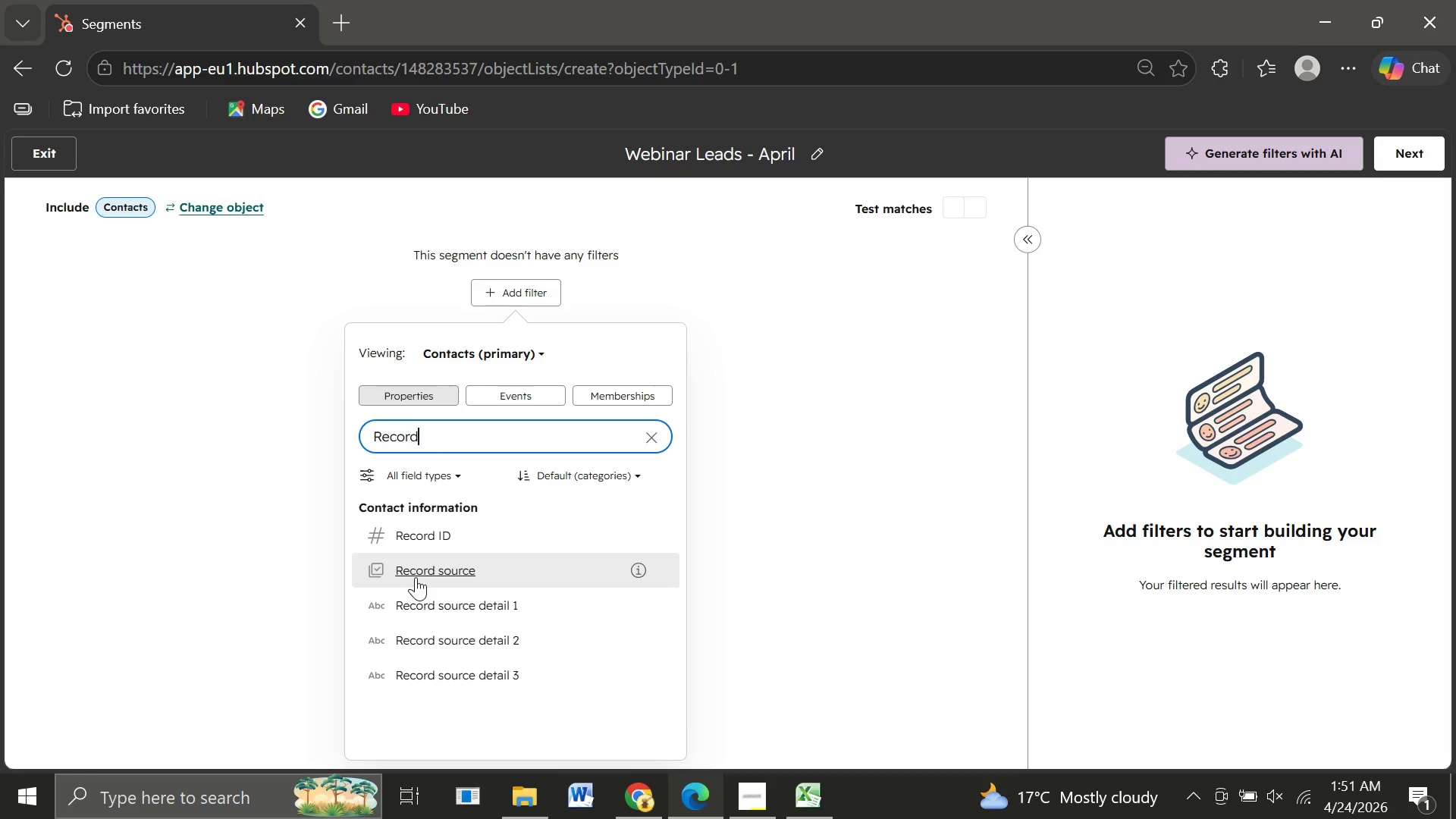 
left_click([416, 560])
 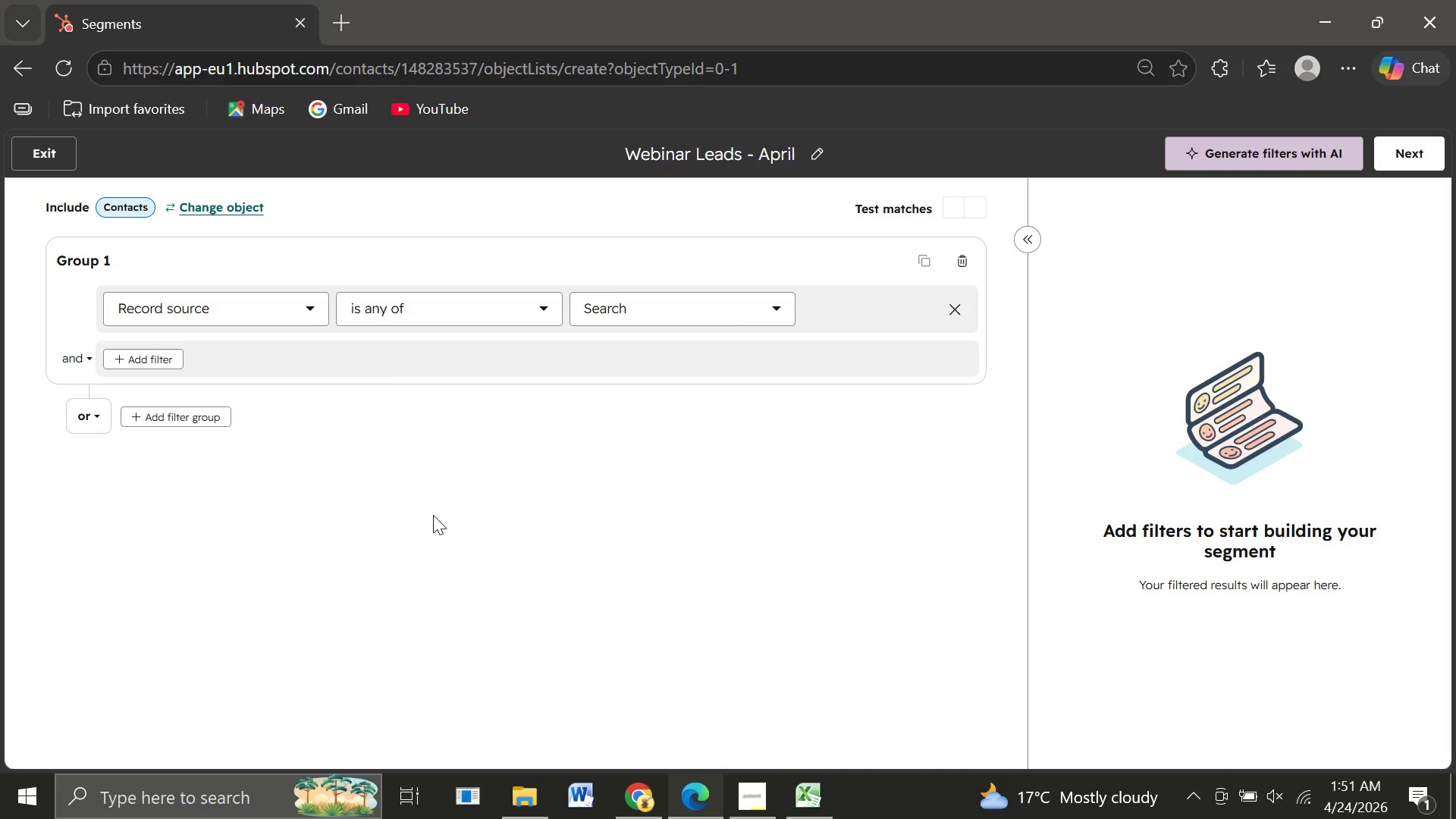 
wait(10.58)
 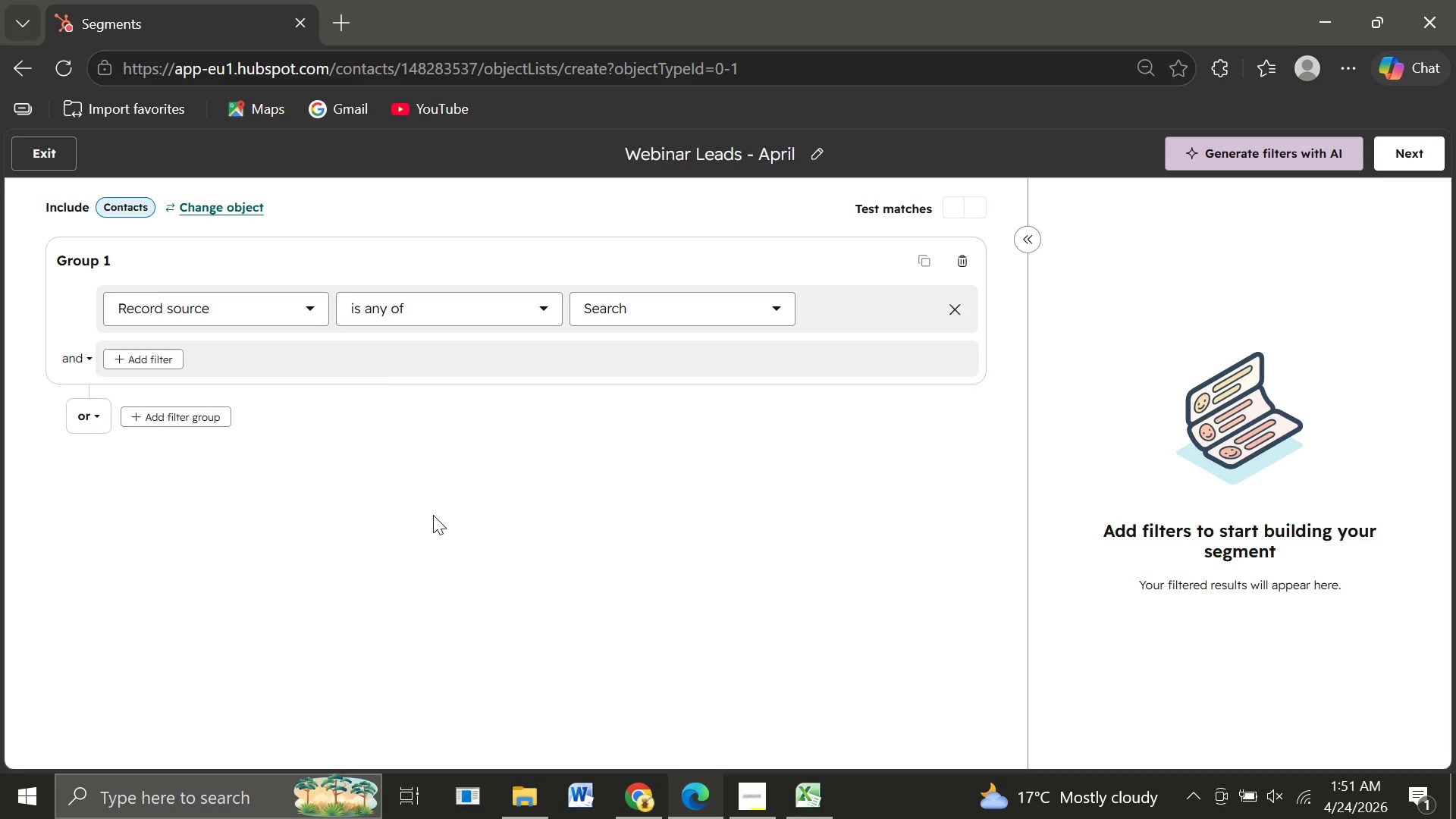 
left_click([493, 310])
 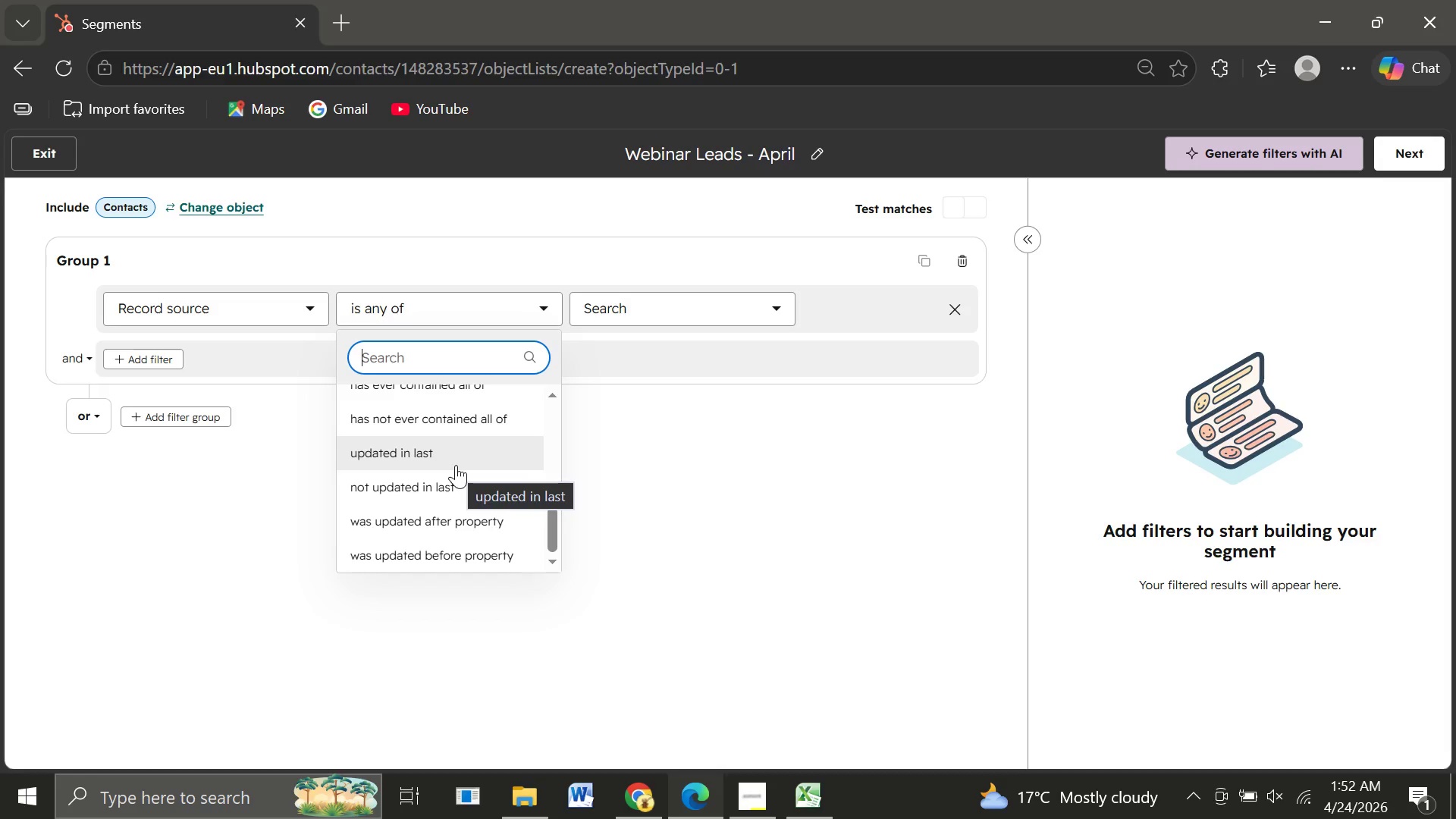 
wait(26.72)
 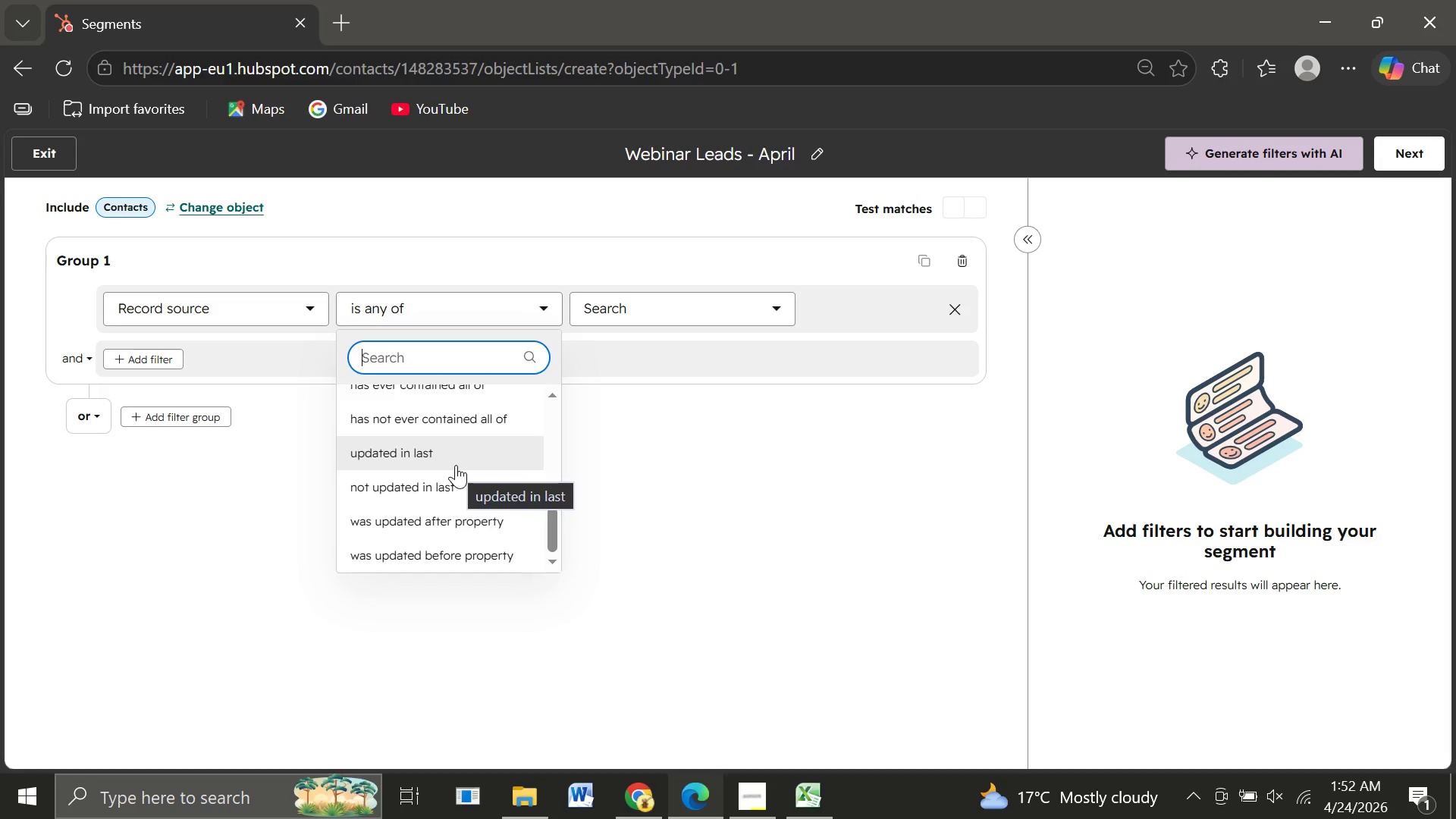 
left_click([650, 303])
 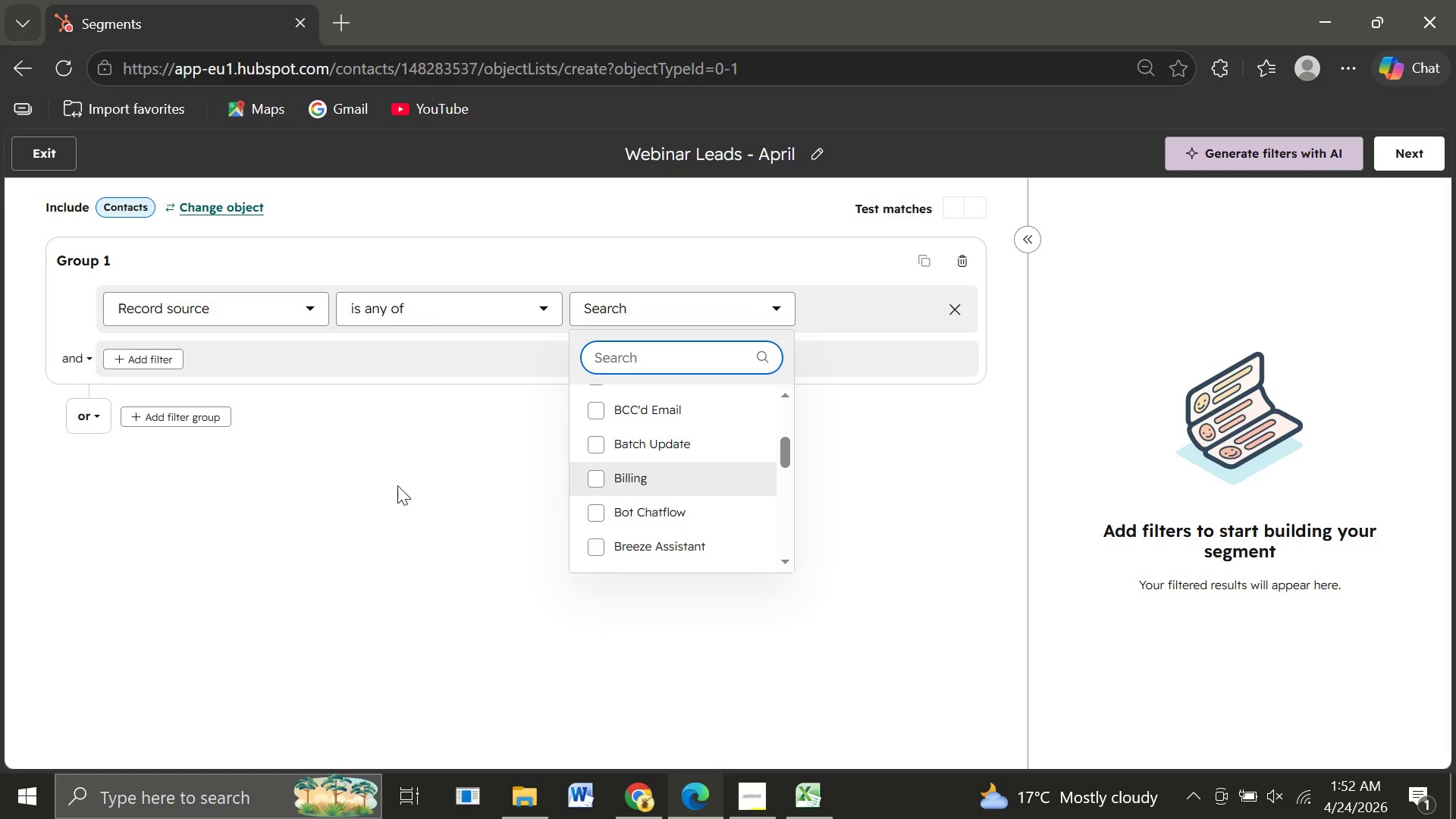 
wait(12.62)
 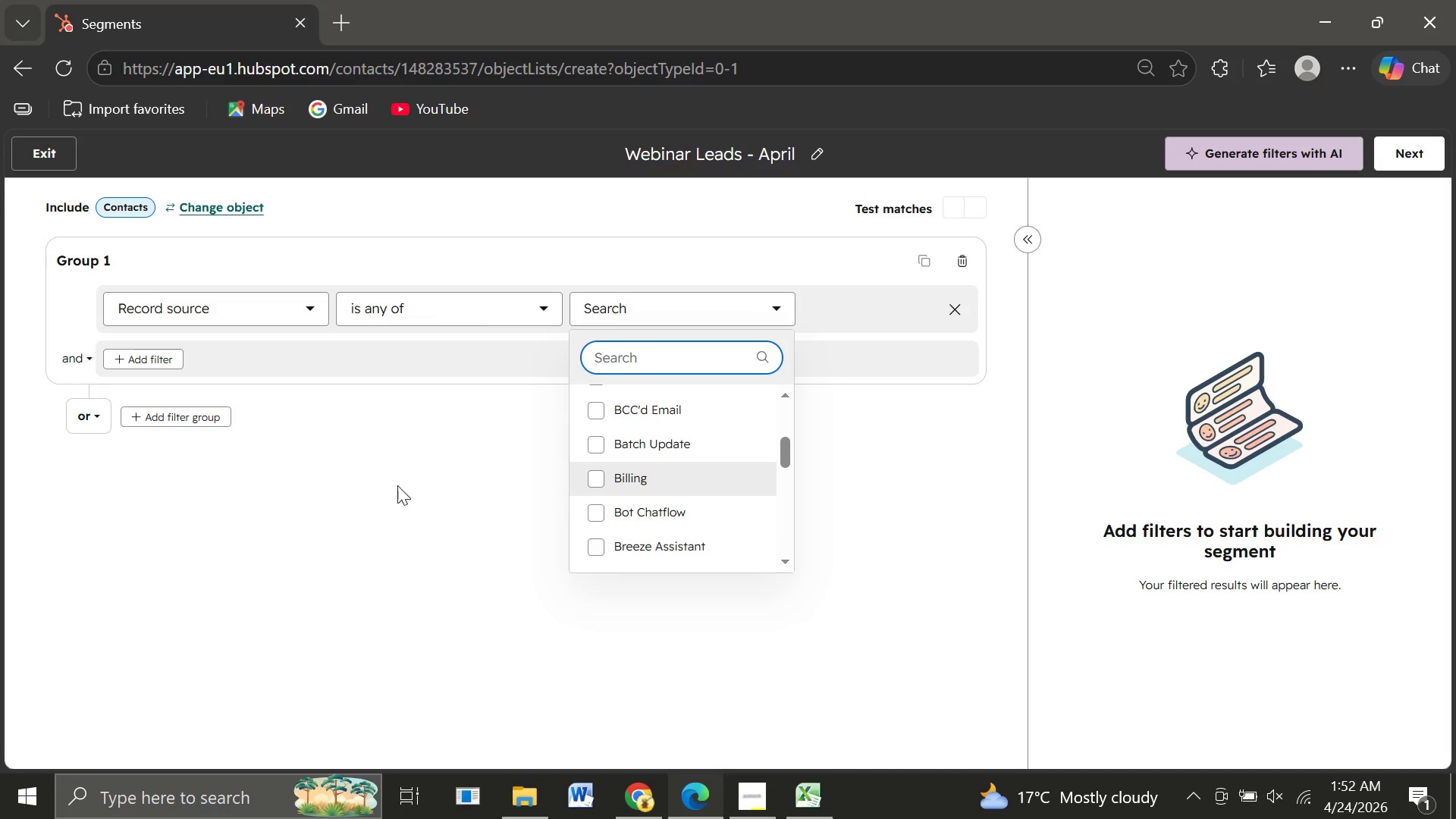 
left_click([457, 312])
 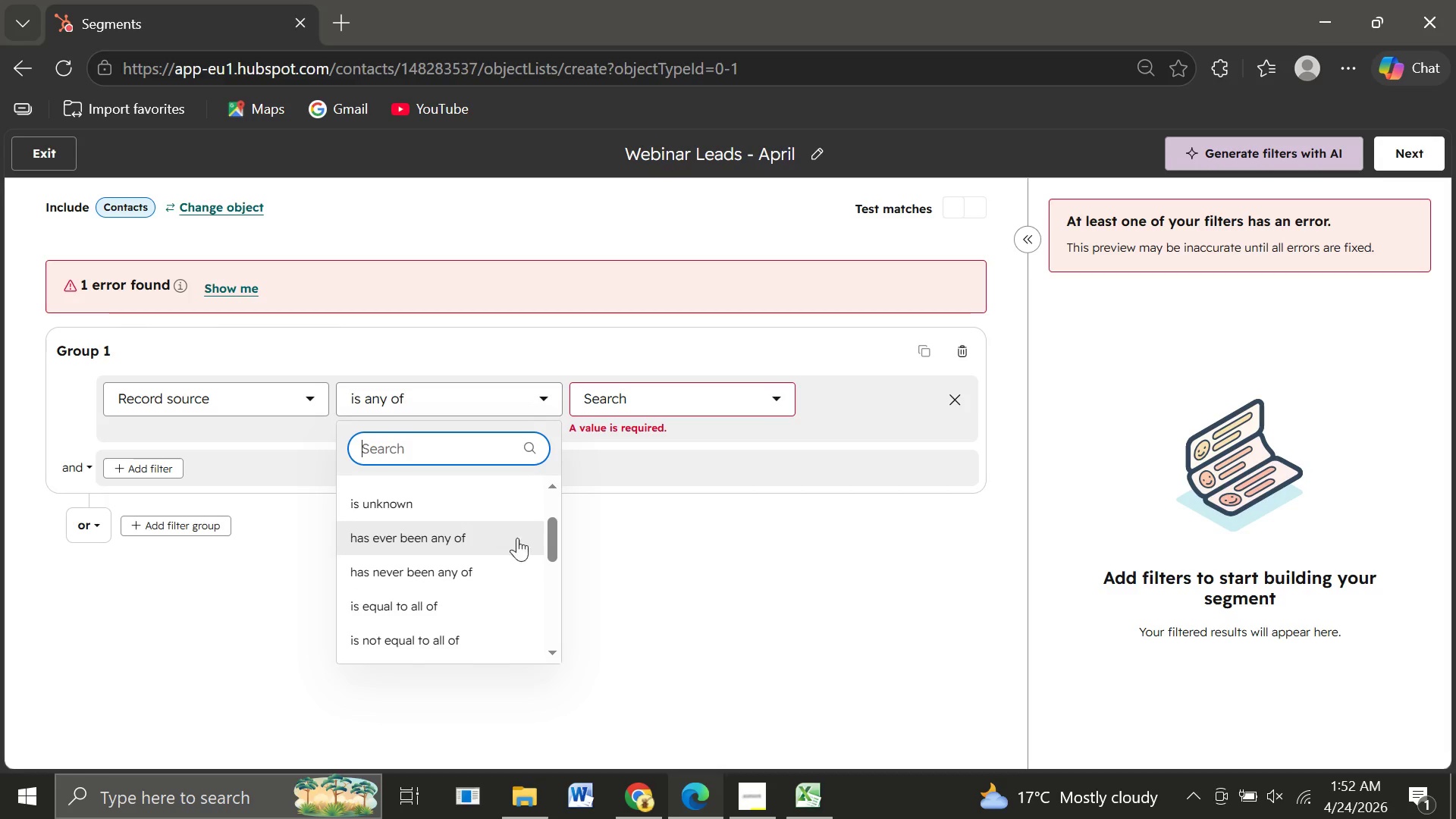 
wait(10.02)
 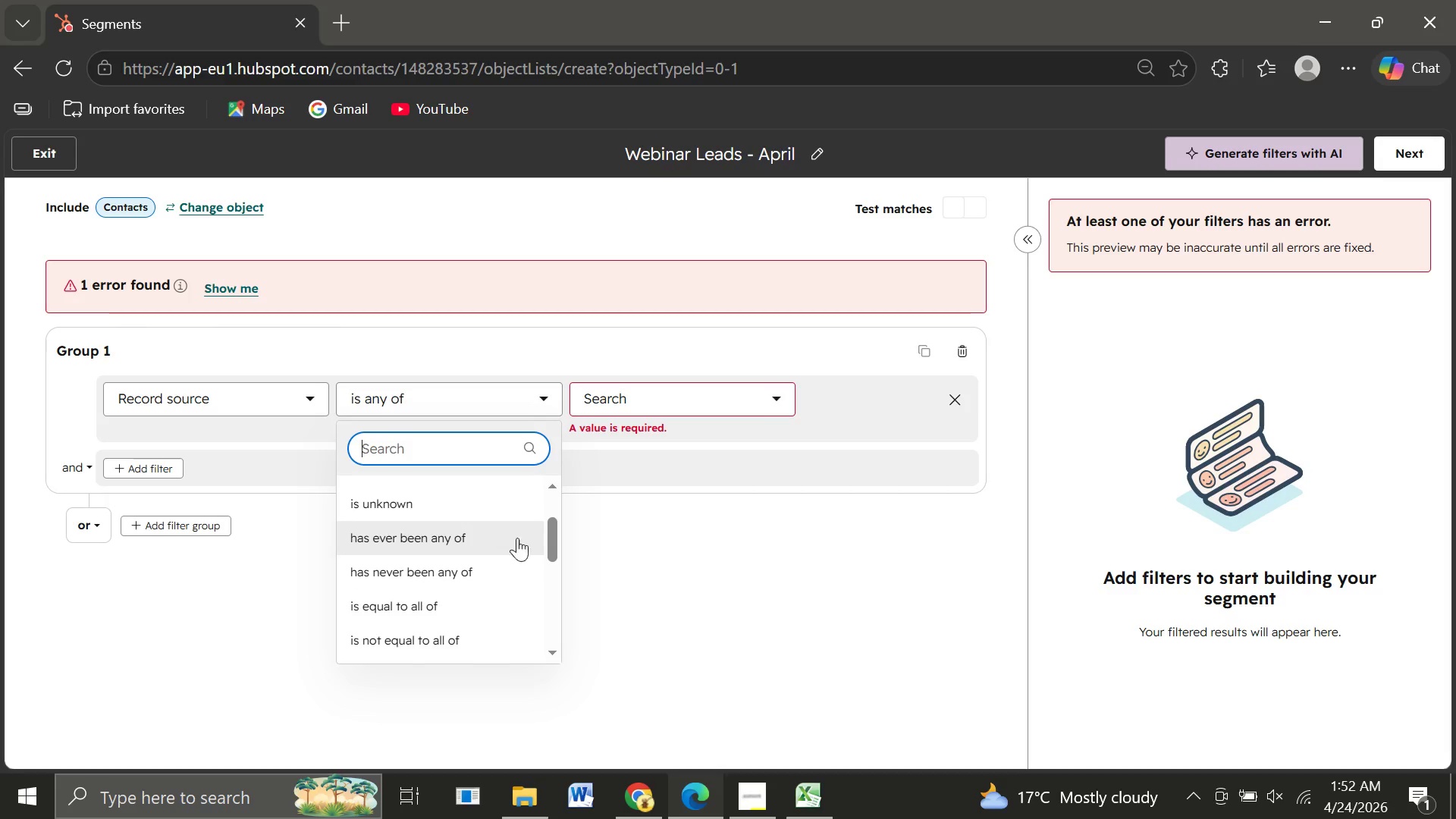 
left_click([623, 544])
 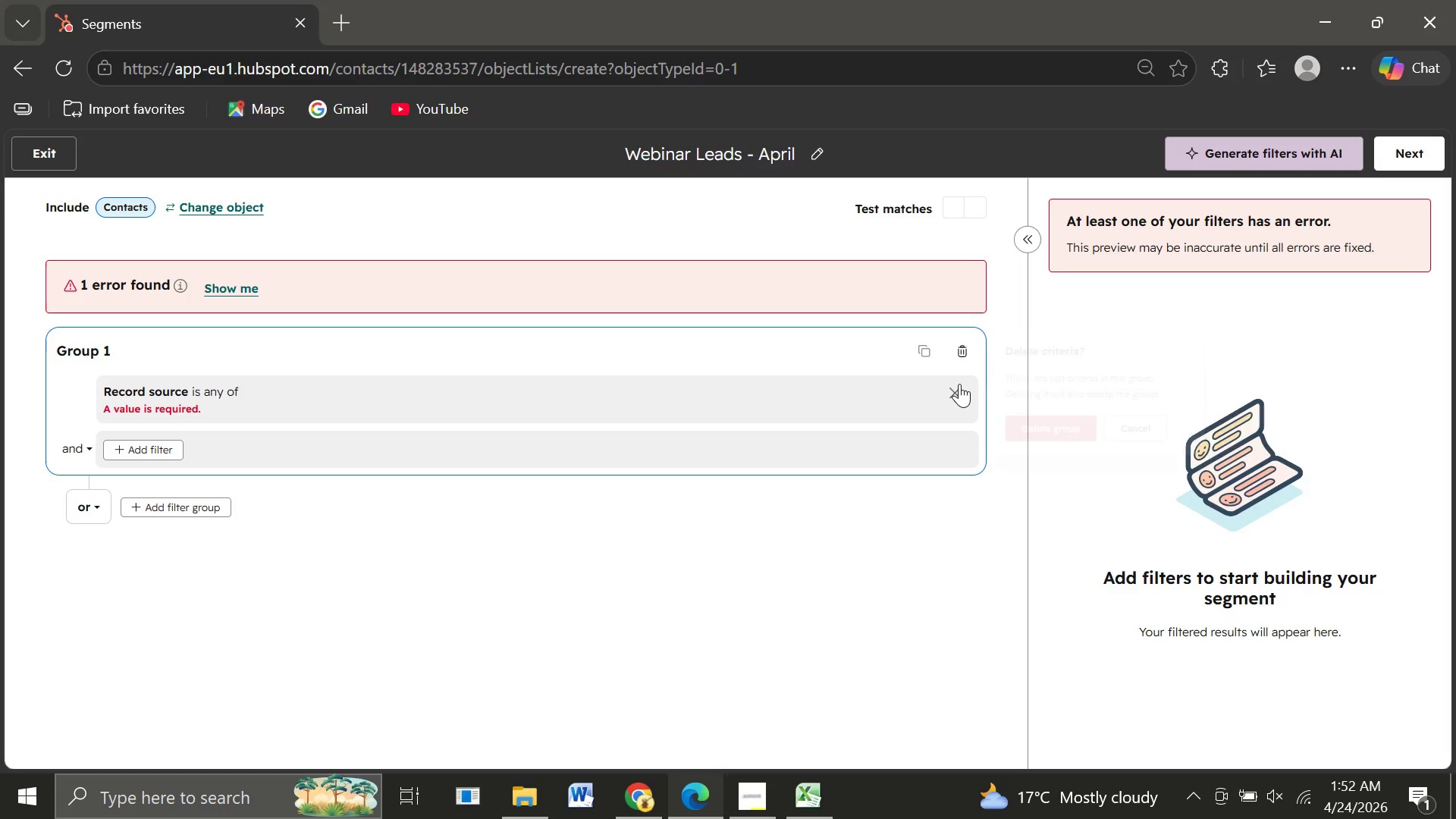 
left_click([959, 384])
 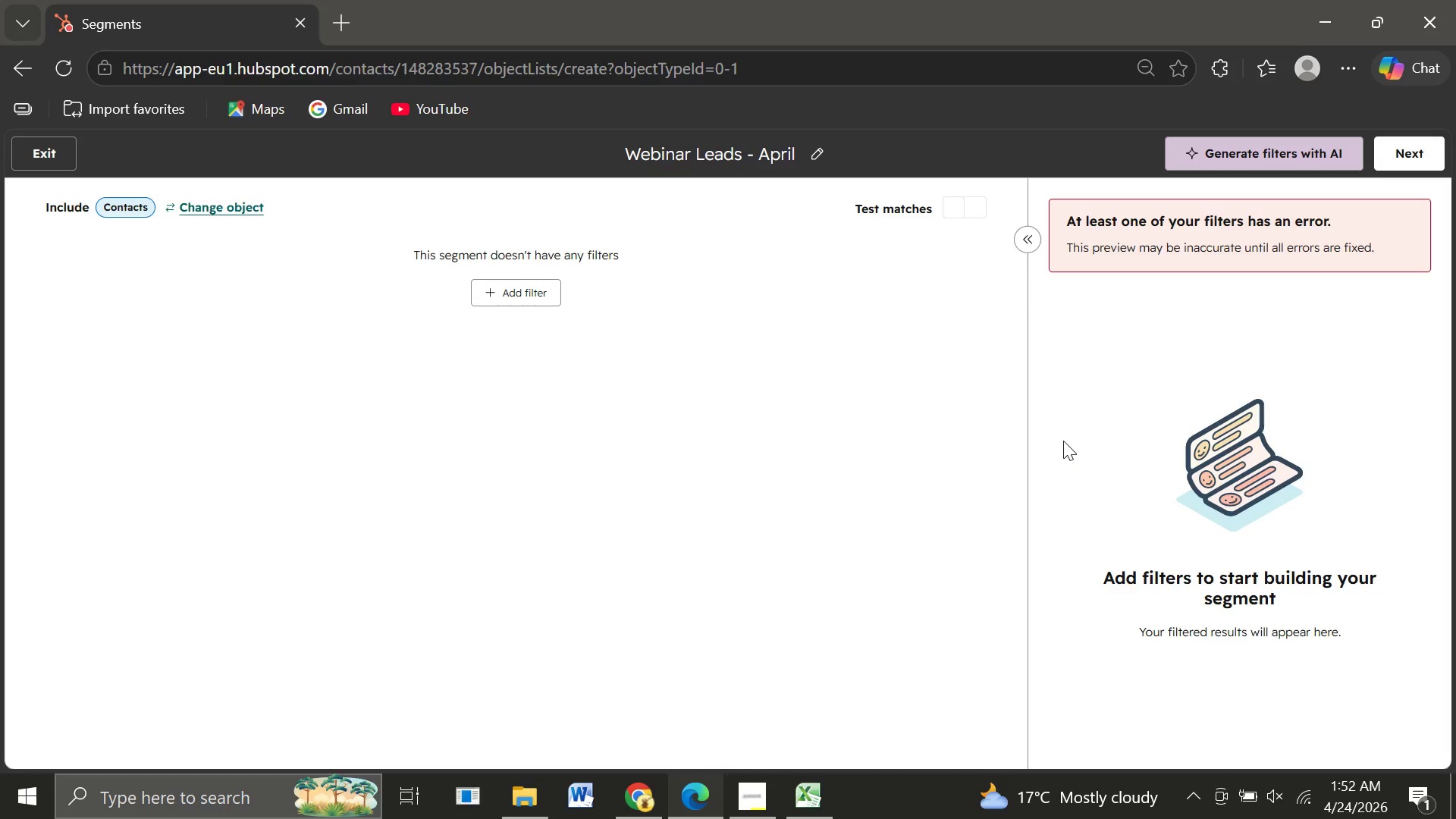 
left_click([1063, 441])
 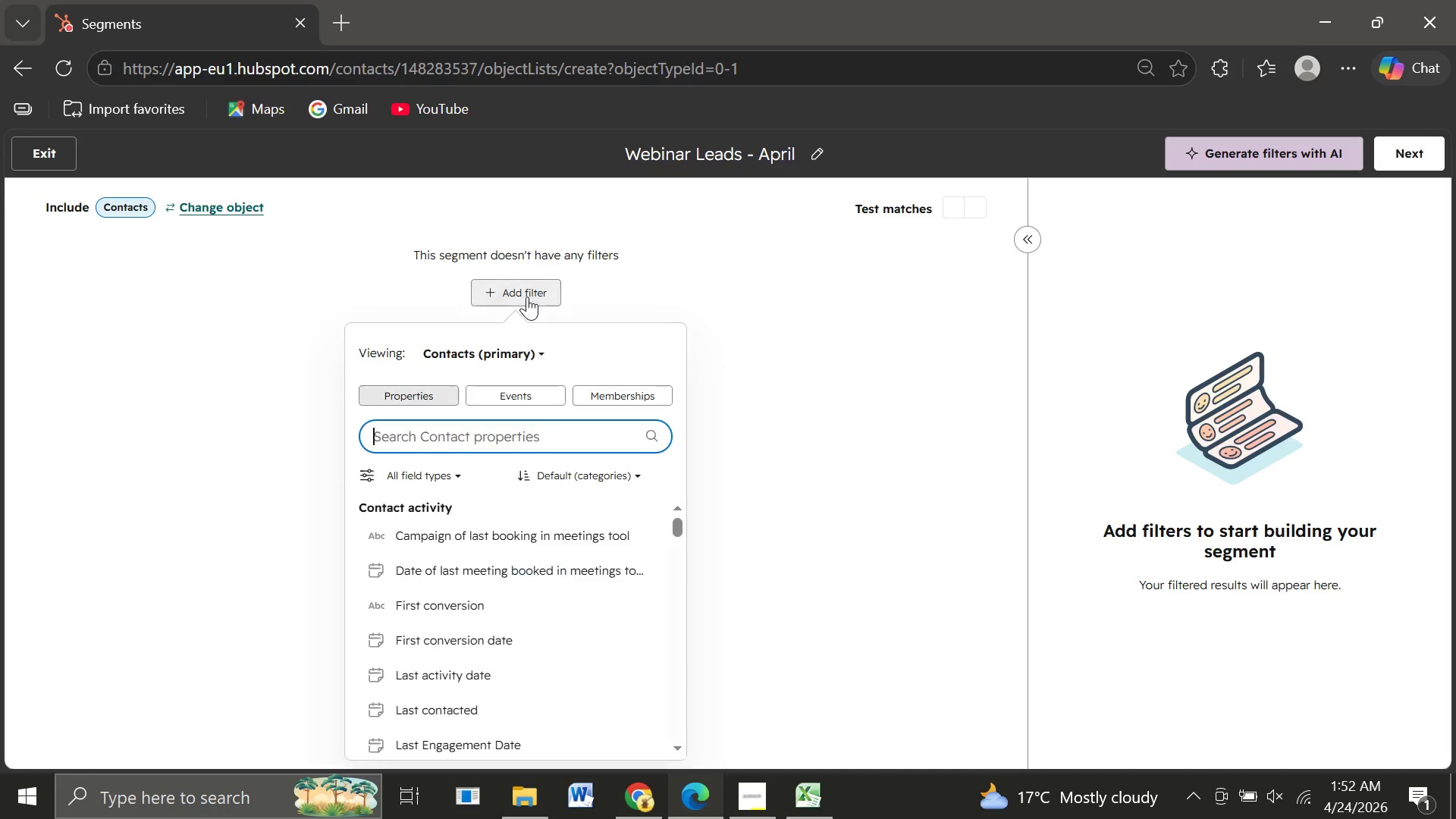 
left_click([527, 297])
 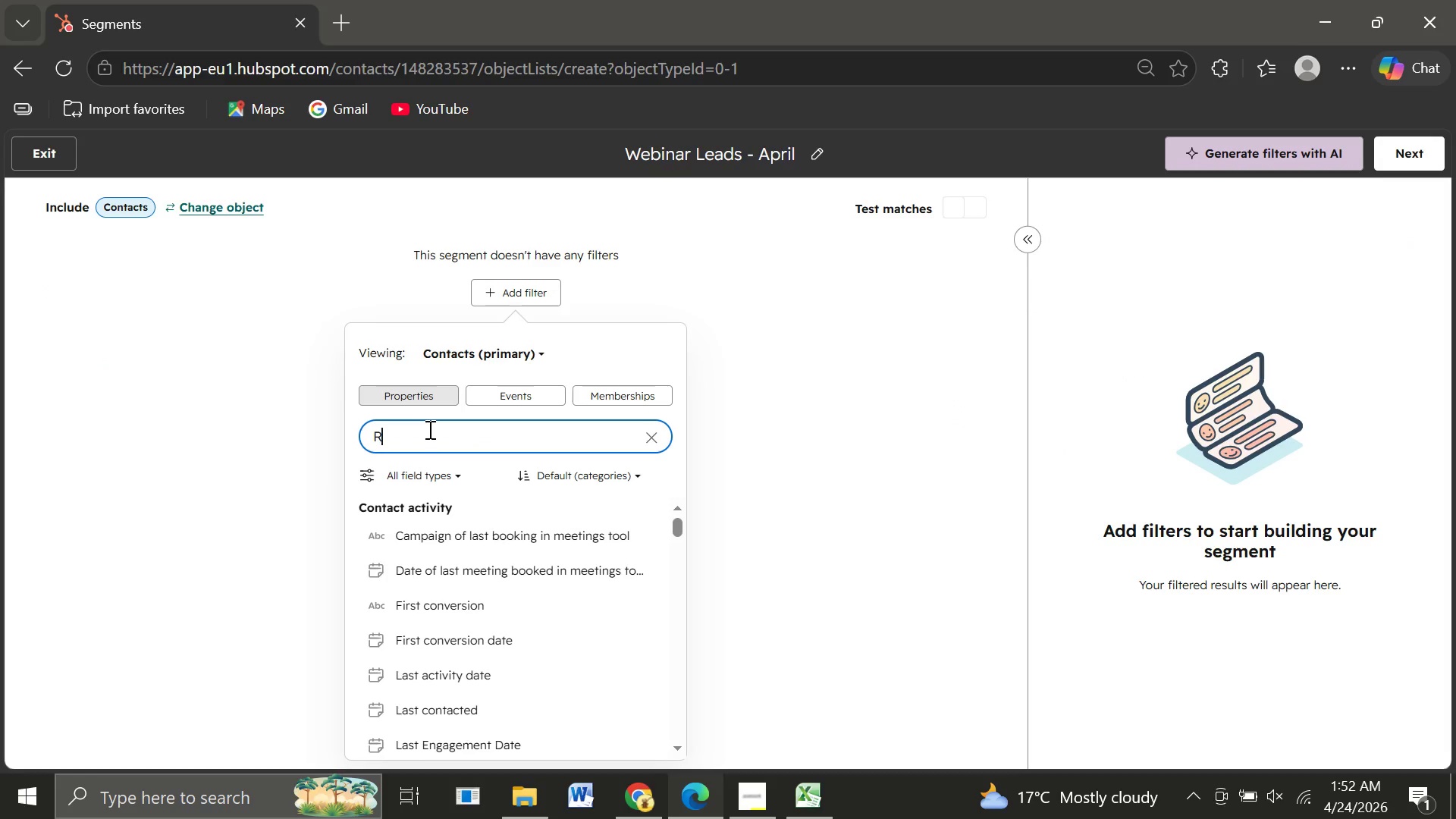 
type(Rec)
 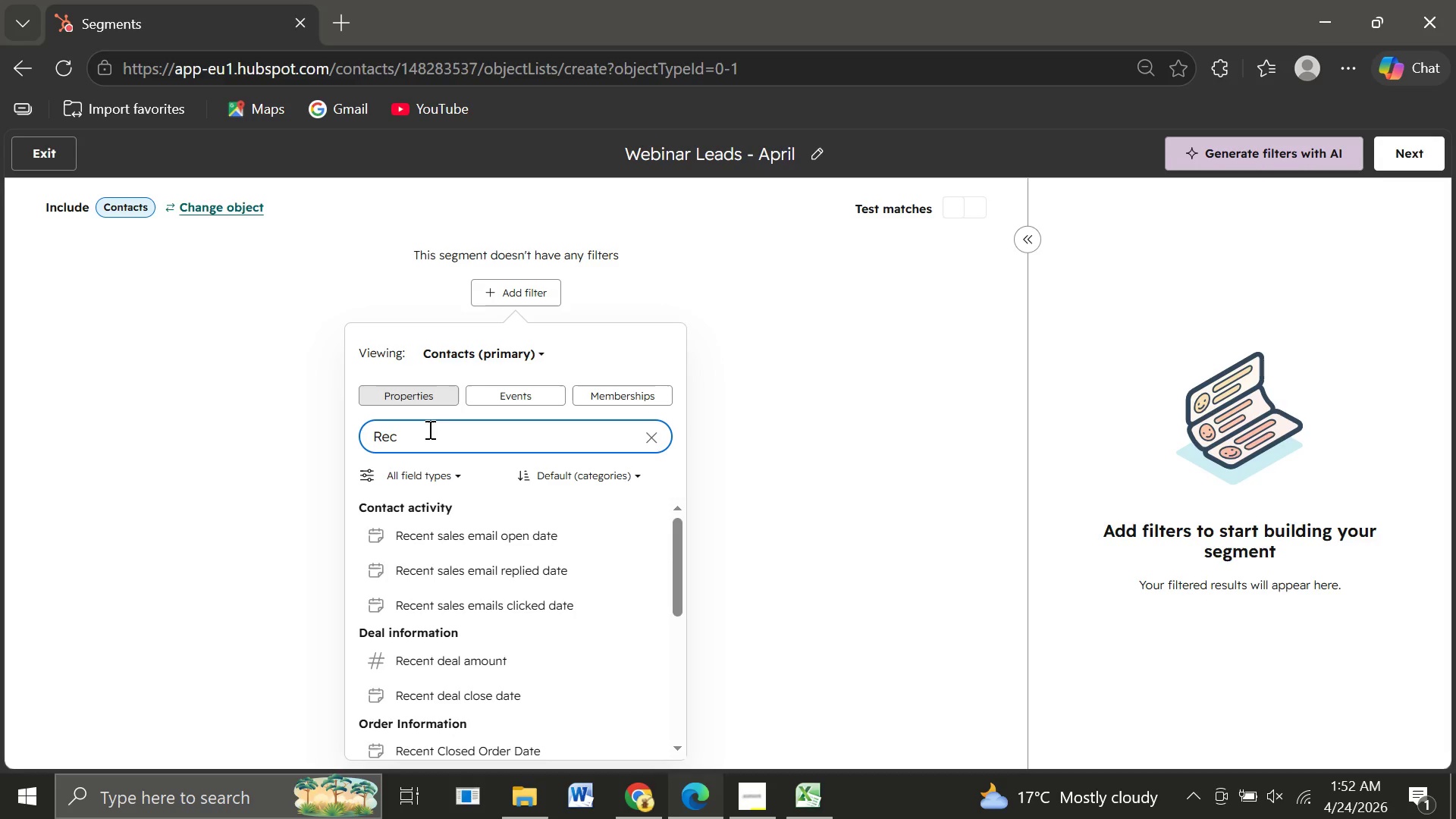 
wait(6.41)
 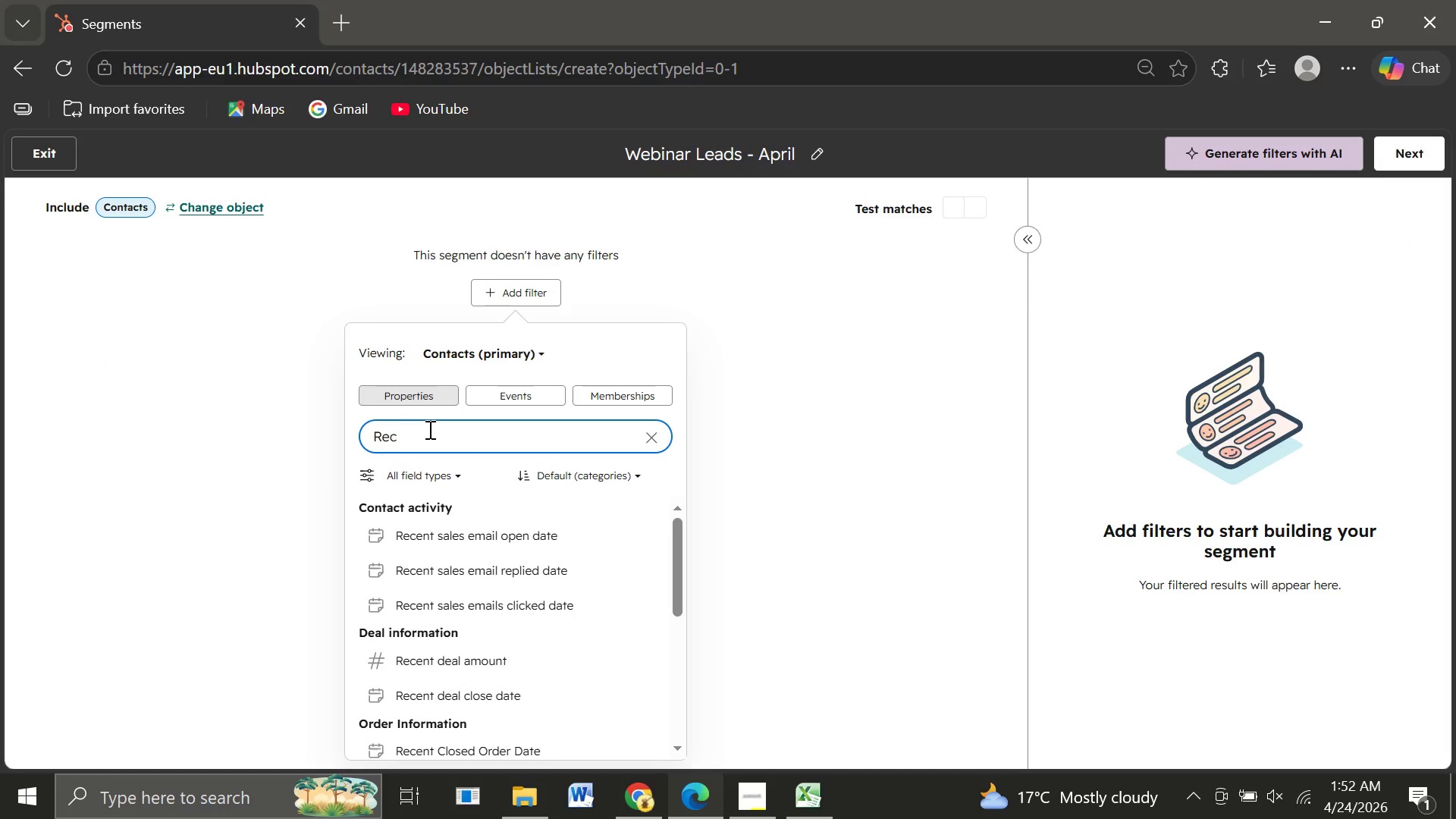 
type(ord)
 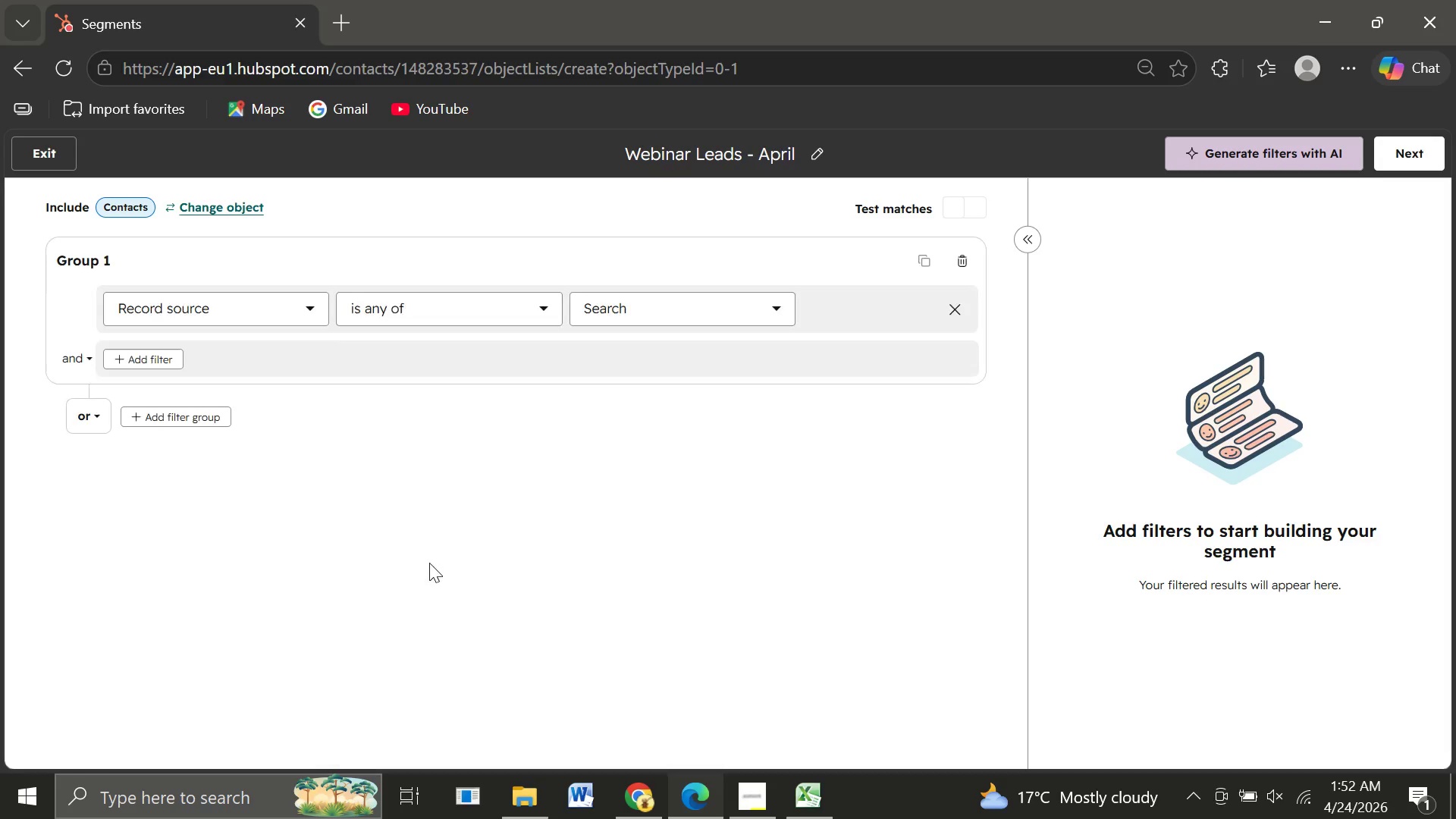 
left_click([429, 563])
 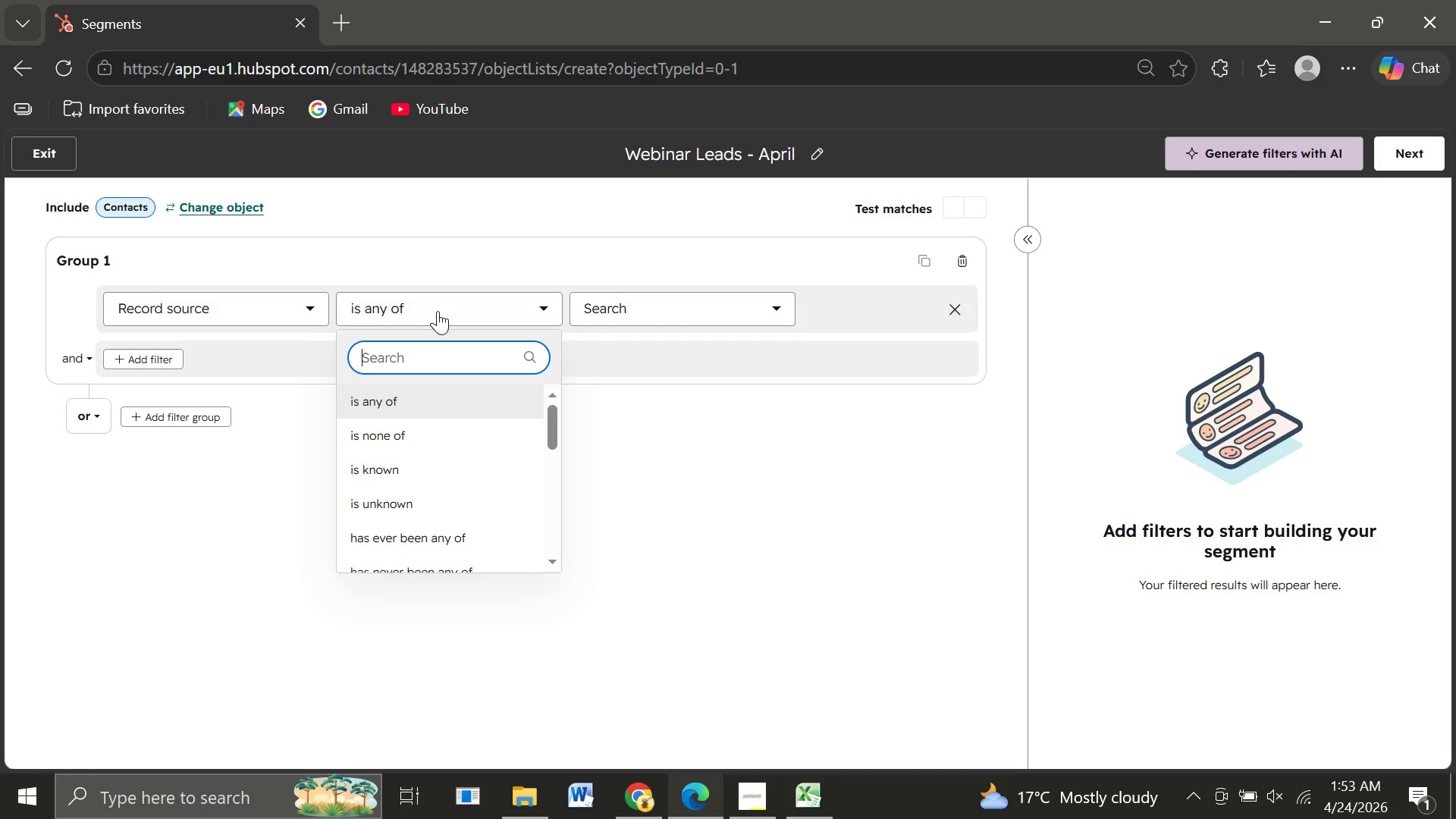 
left_click([438, 311])
 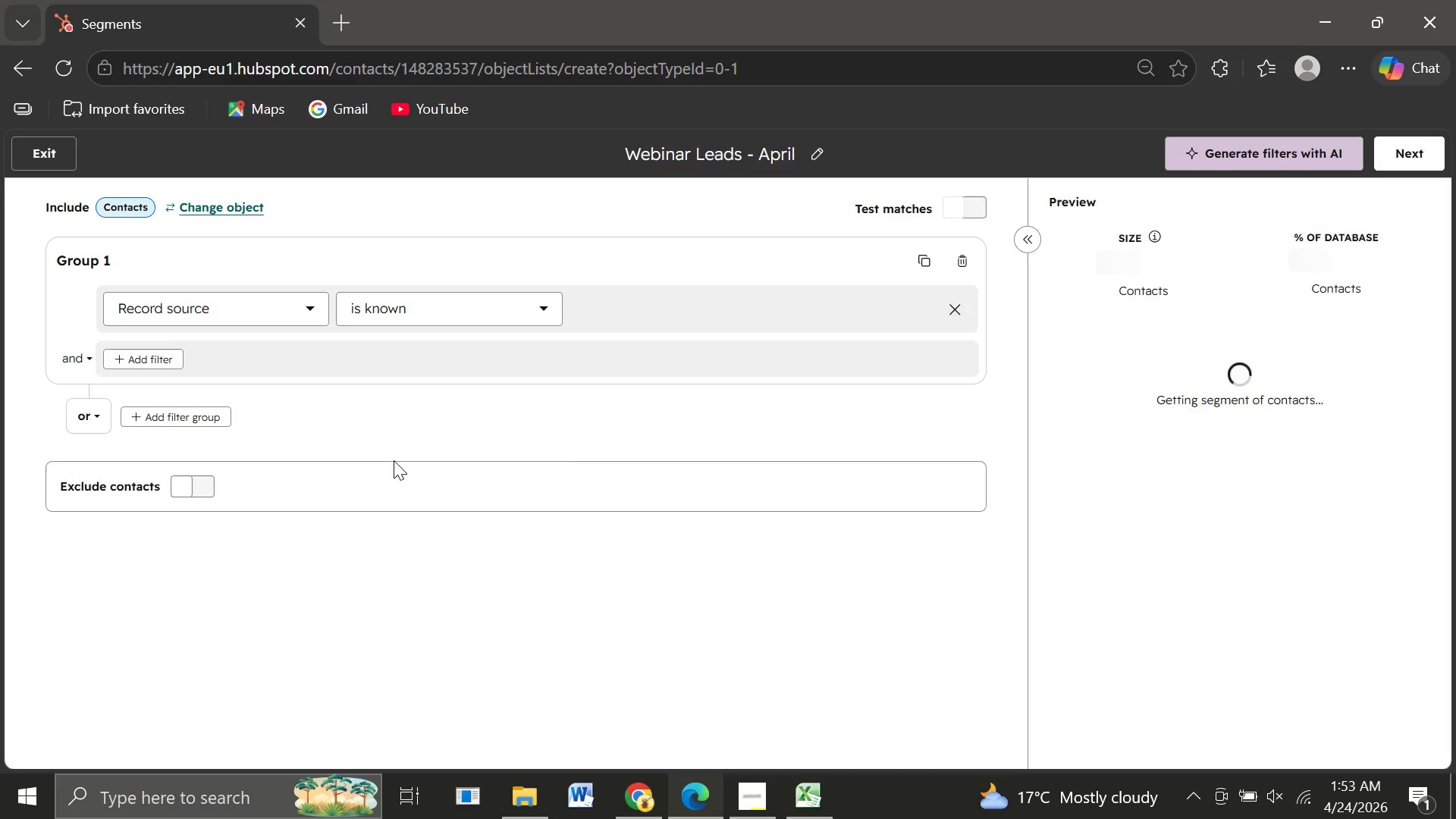 
left_click([394, 460])
 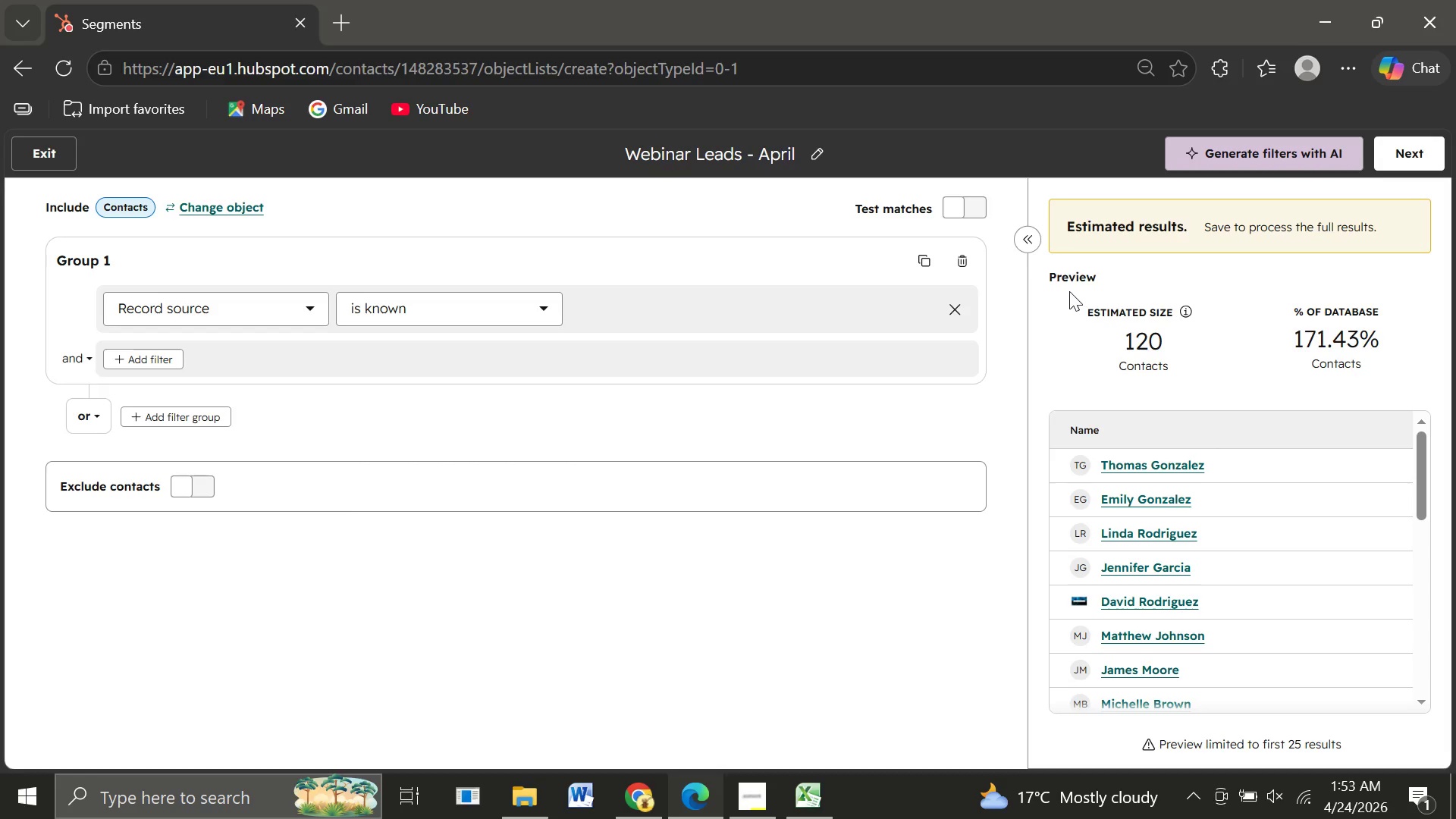 
wait(33.02)
 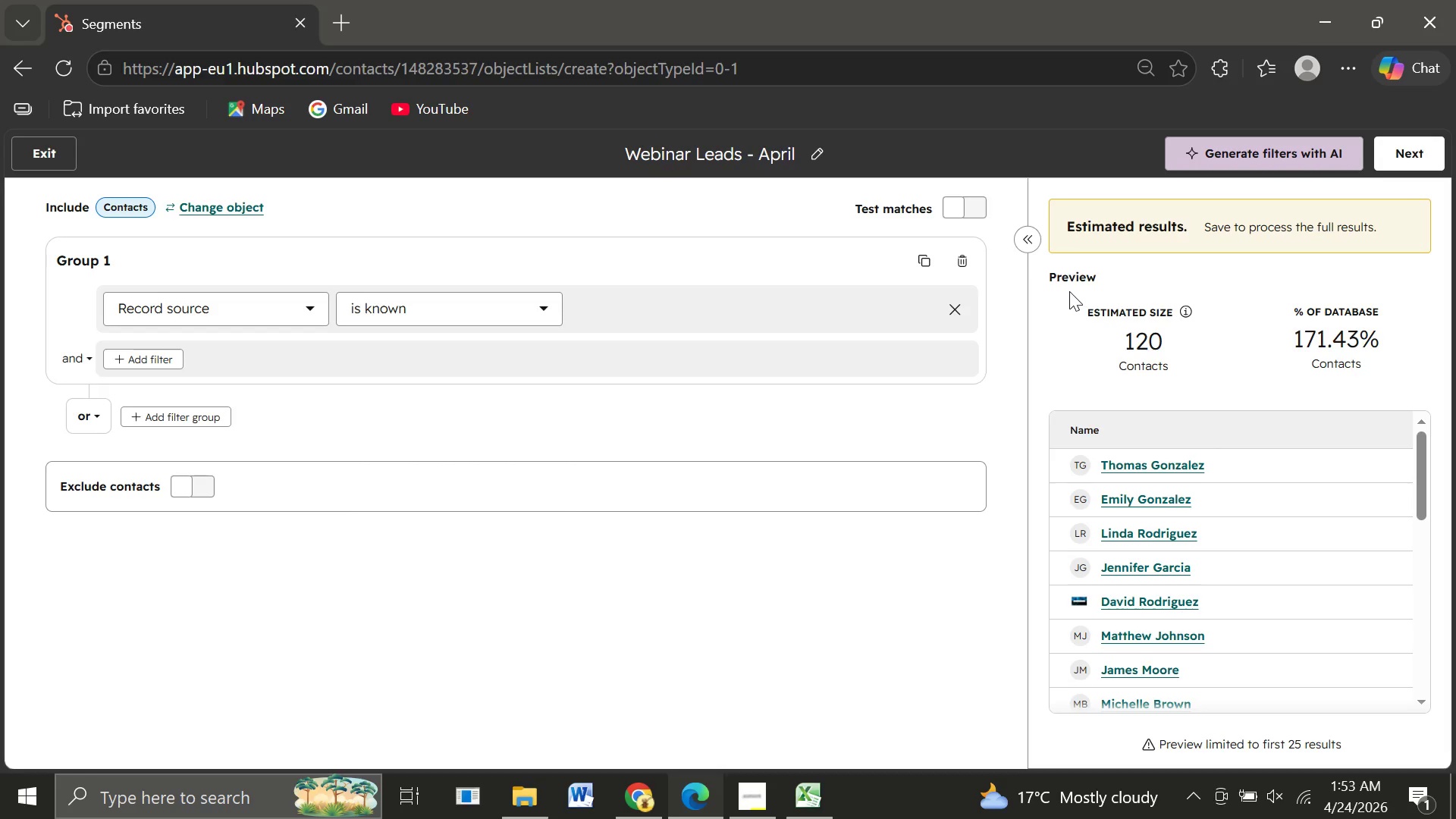 
left_click([149, 366])
 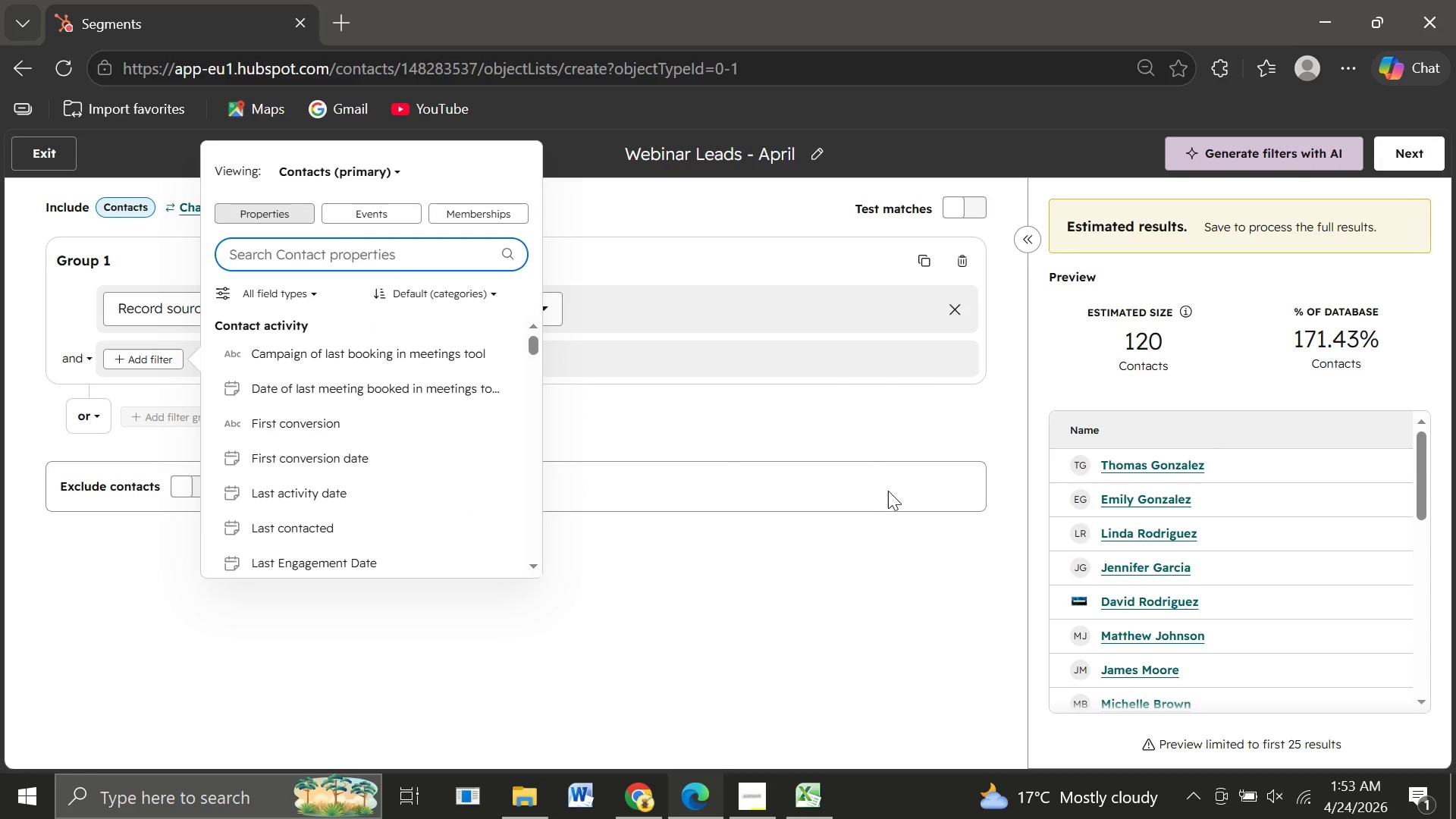 
wait(13.58)
 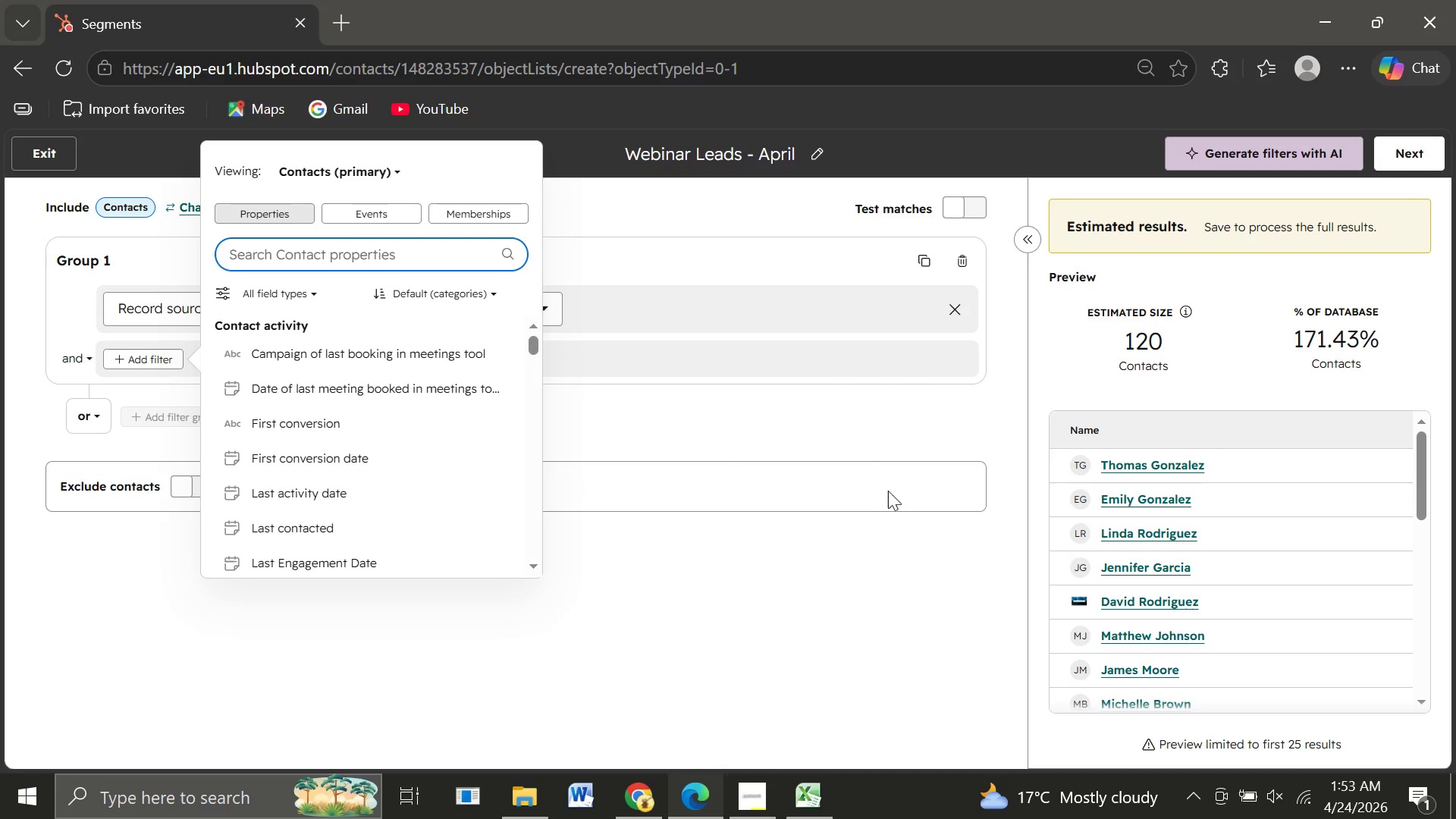 
key(Shift+ShiftLeft)
 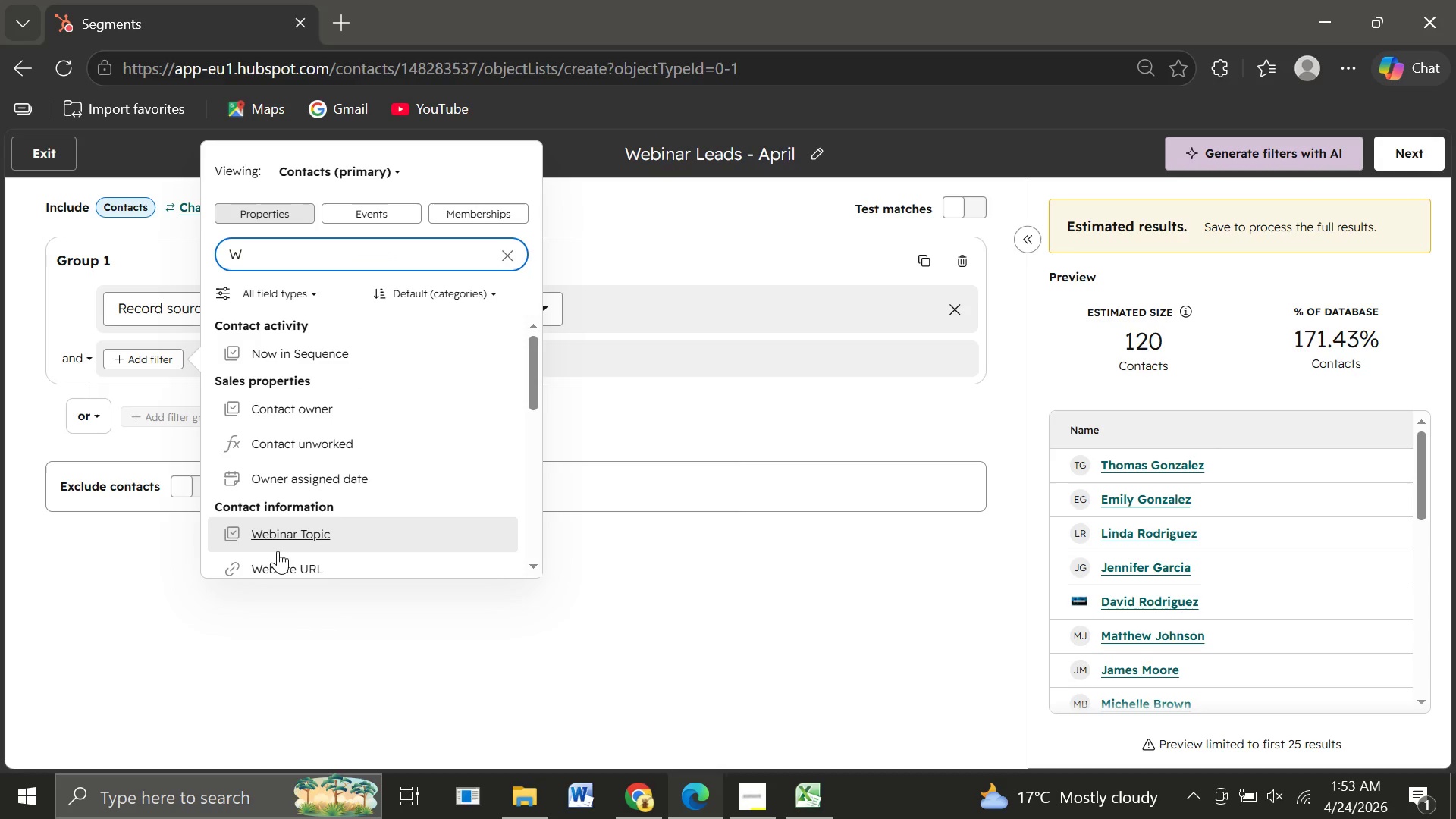 
key(Shift+W)
 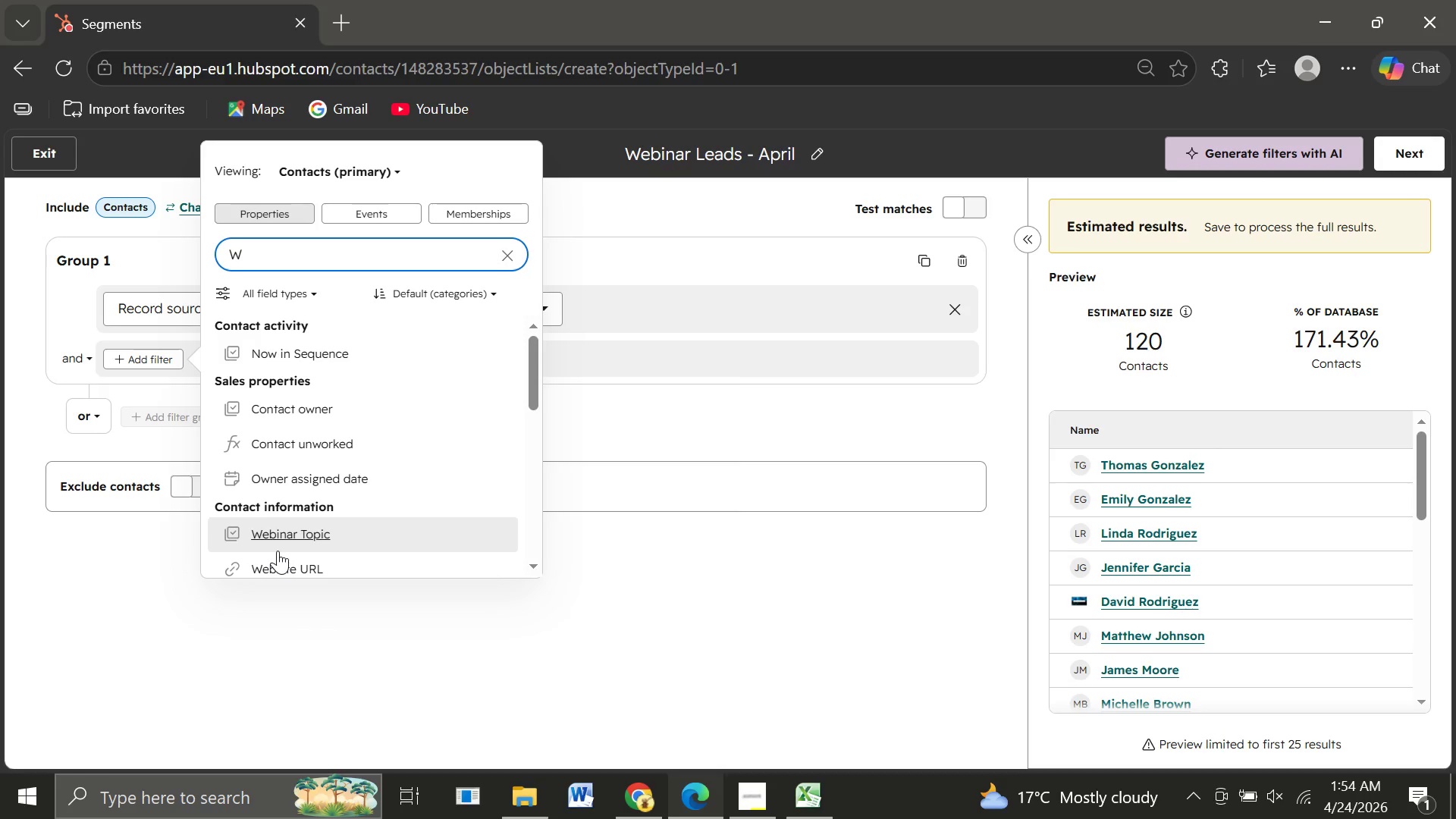 
wait(18.73)
 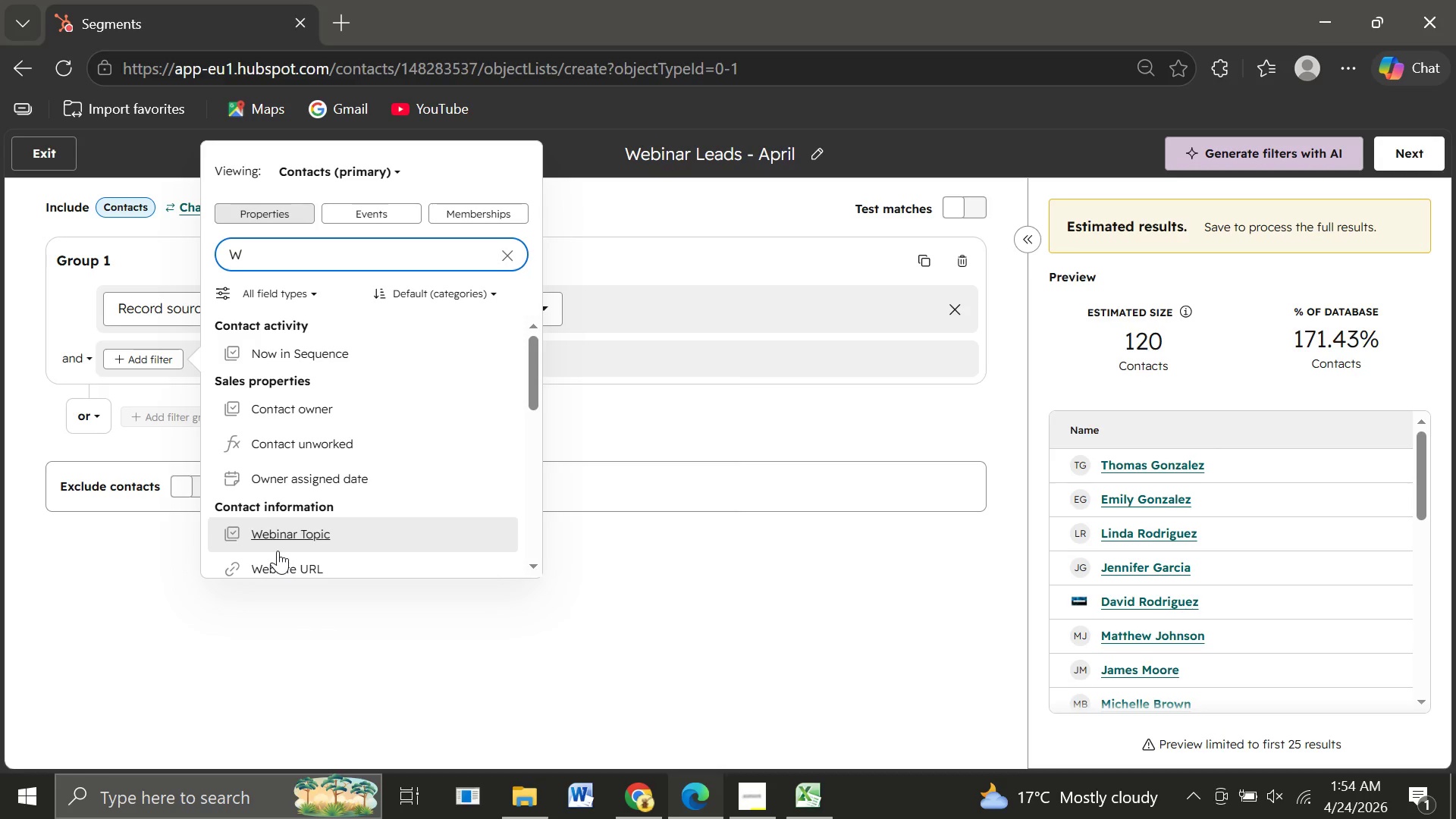 
left_click([631, 519])
 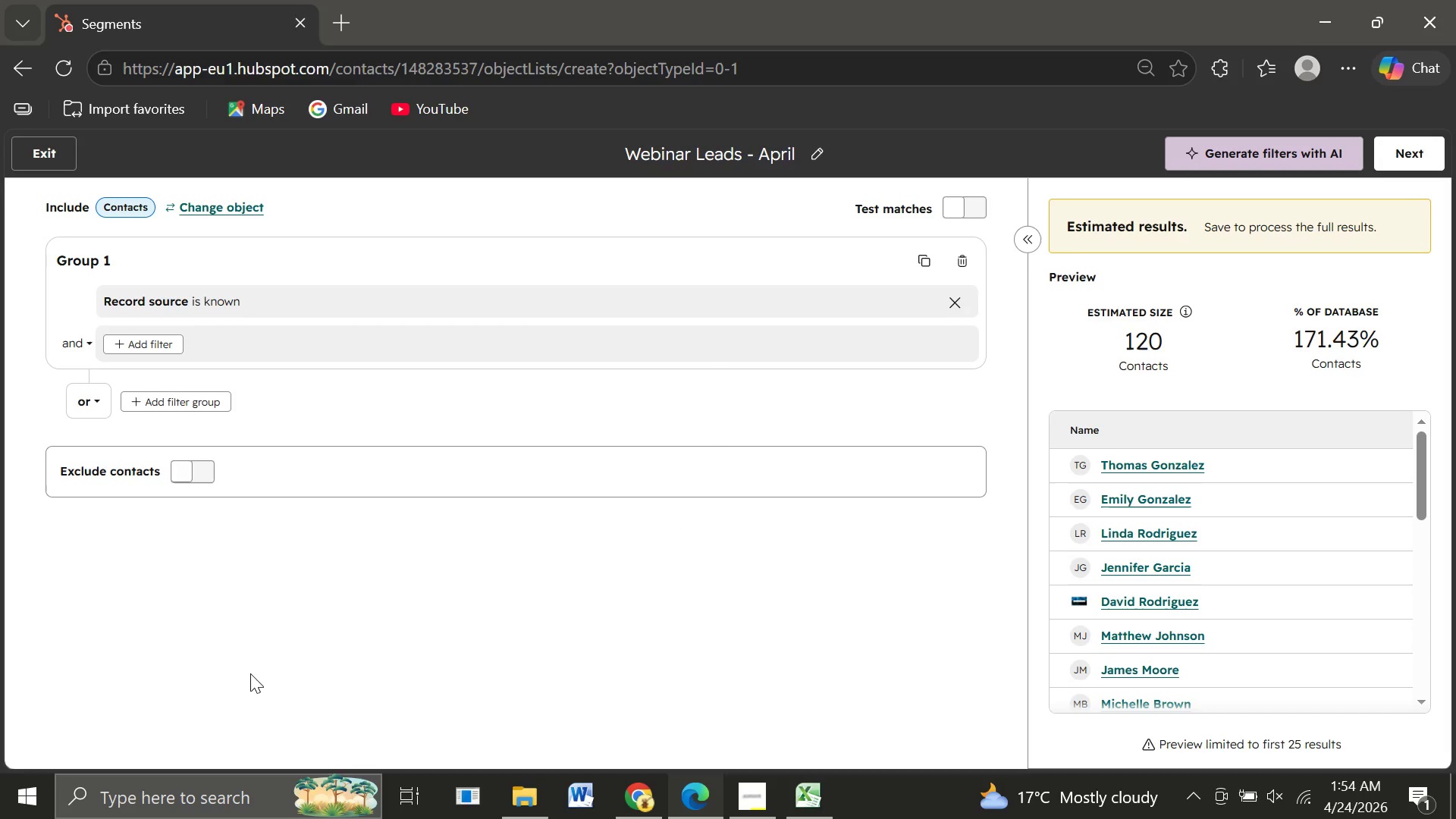 
wait(24.2)
 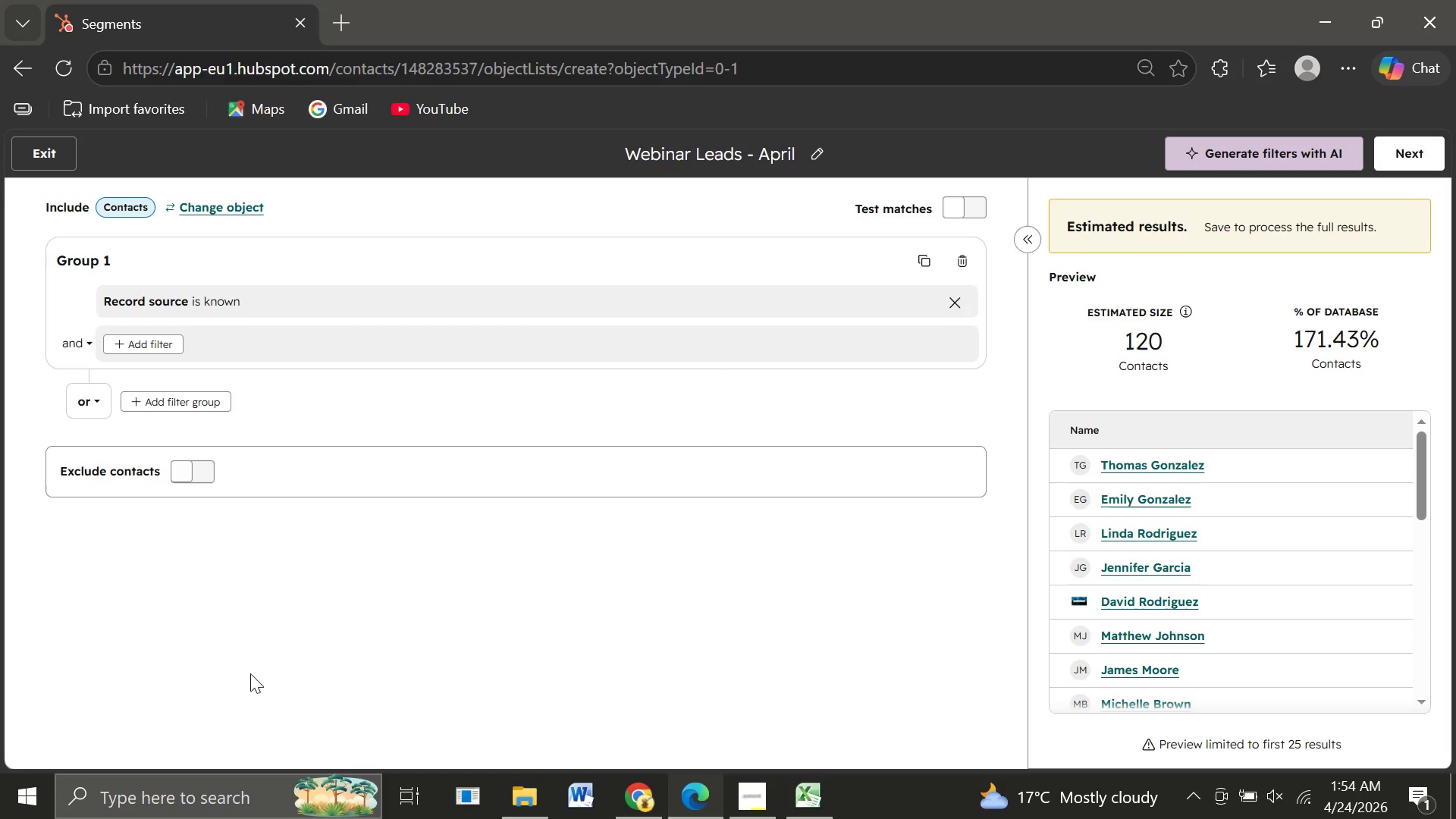 
left_click([822, 146])
 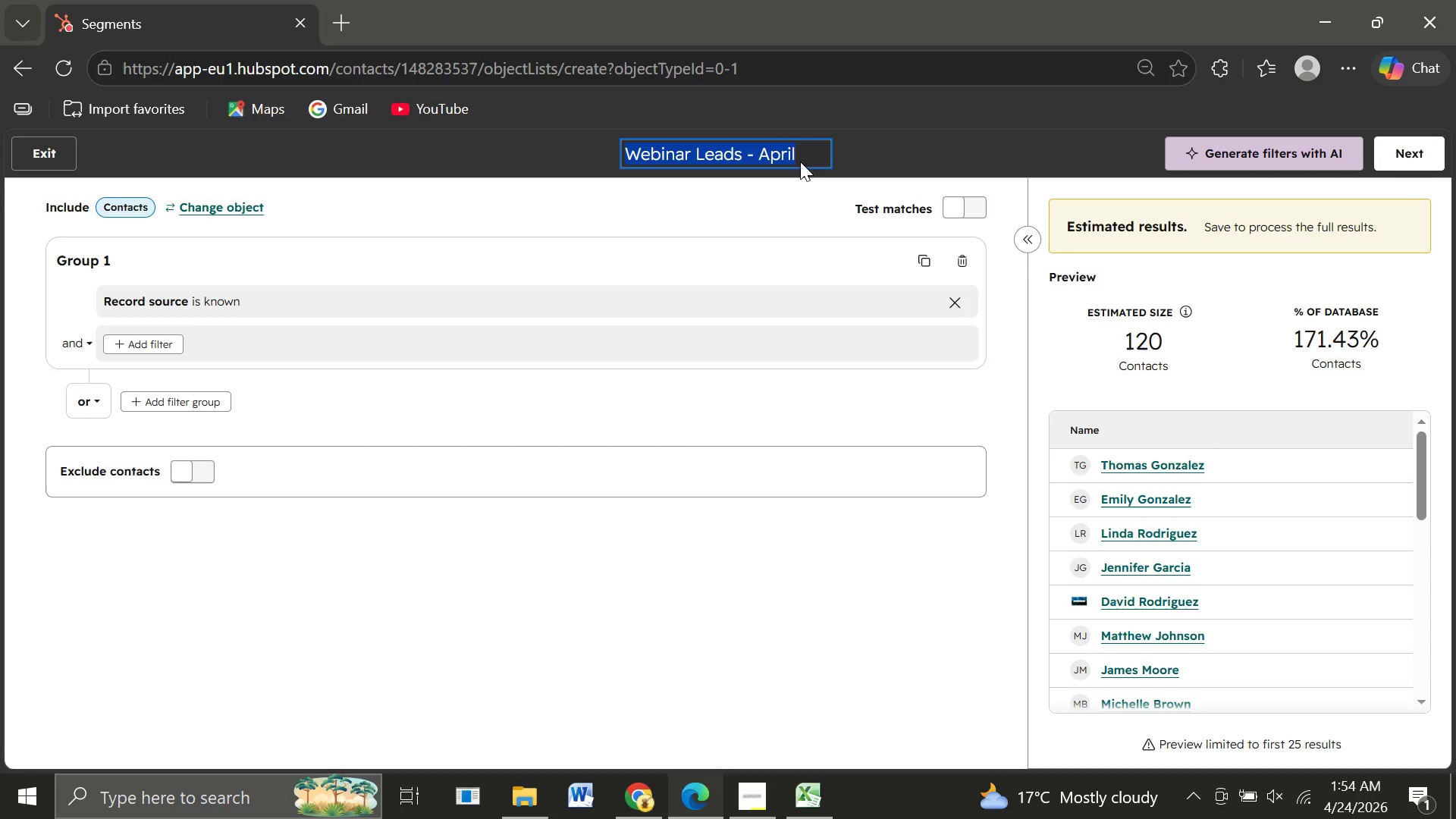 
wait(5.94)
 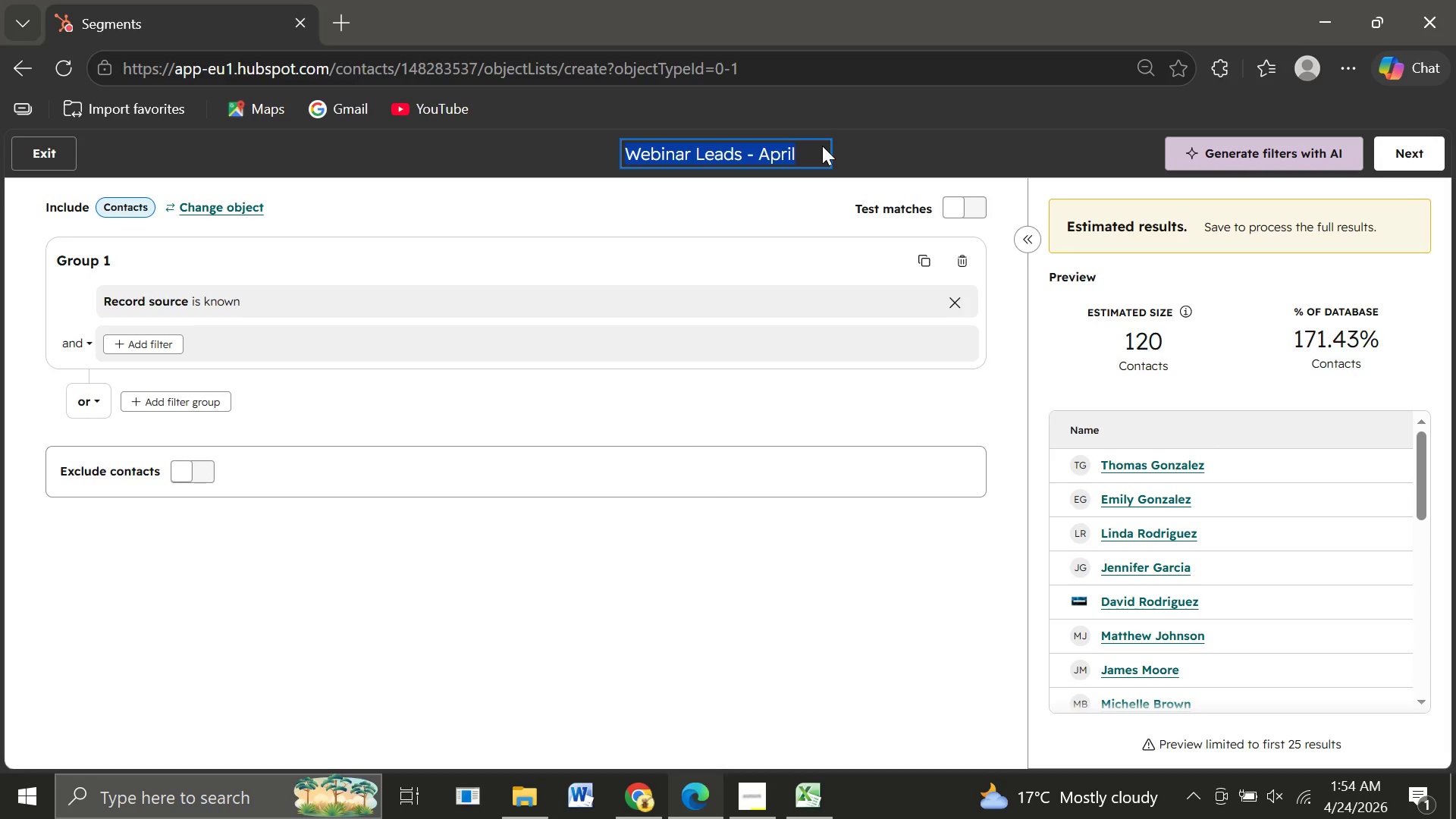 
left_click([802, 148])
 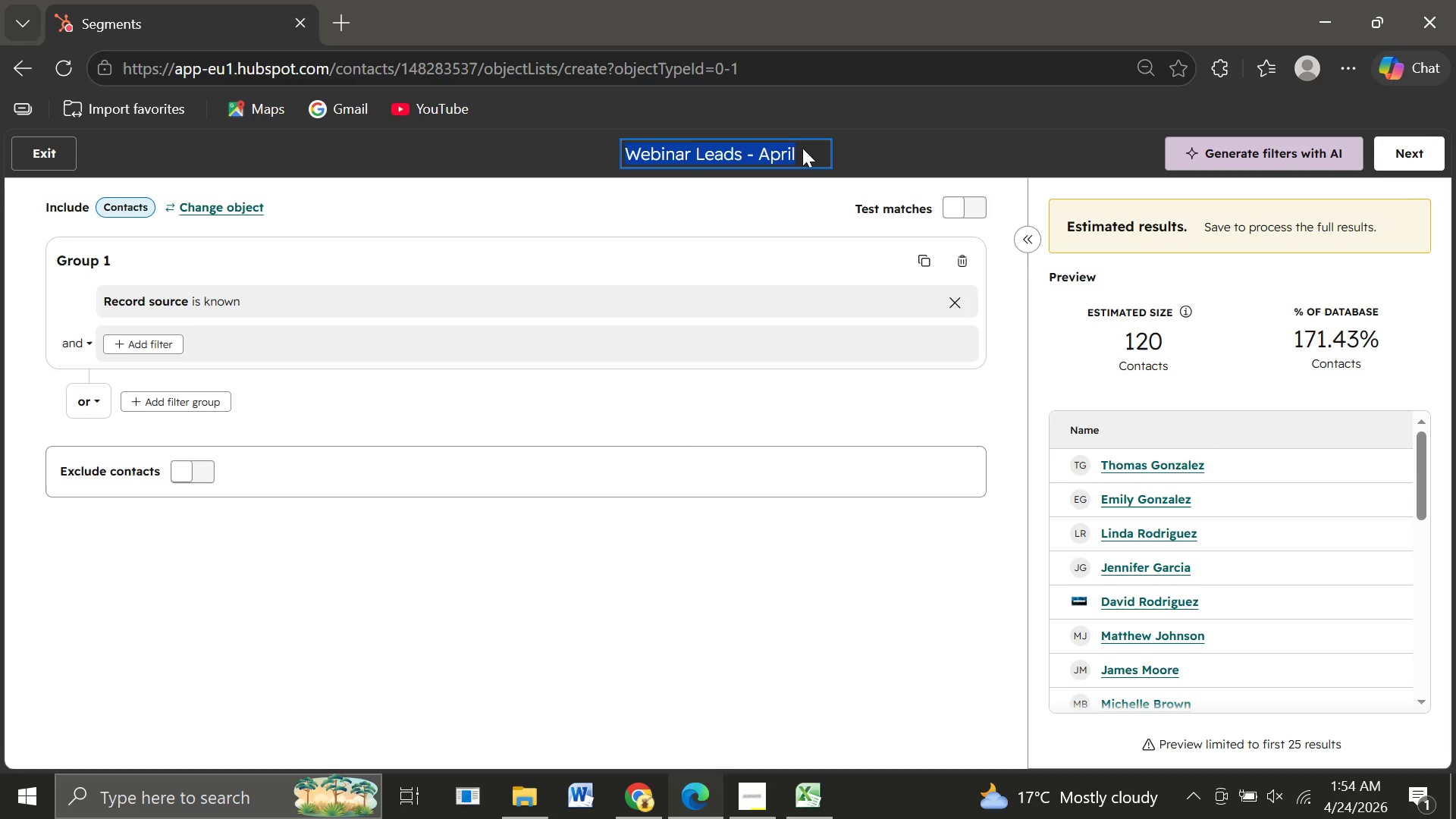 
left_click([802, 148])
 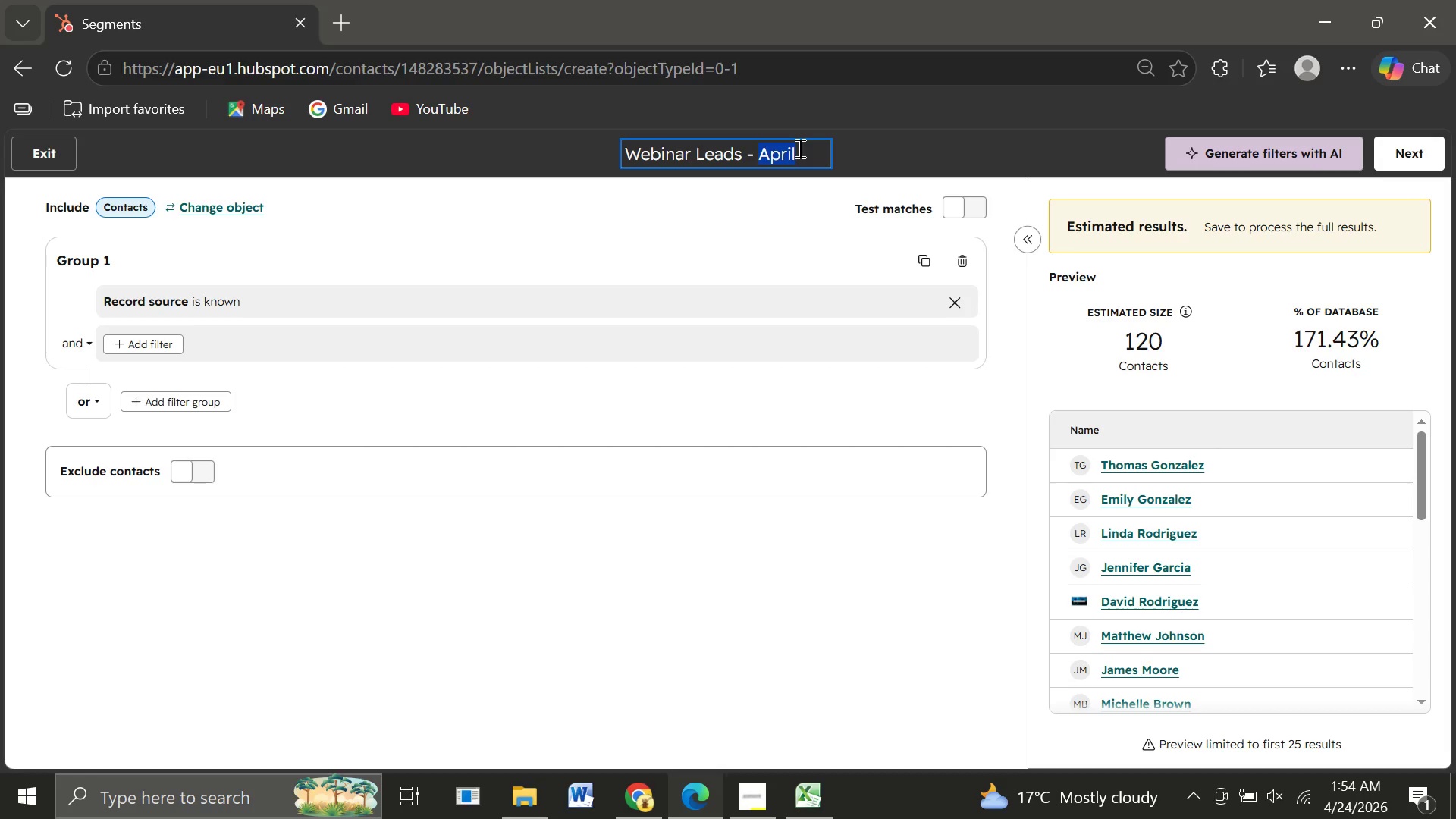 
double_click([799, 148])
 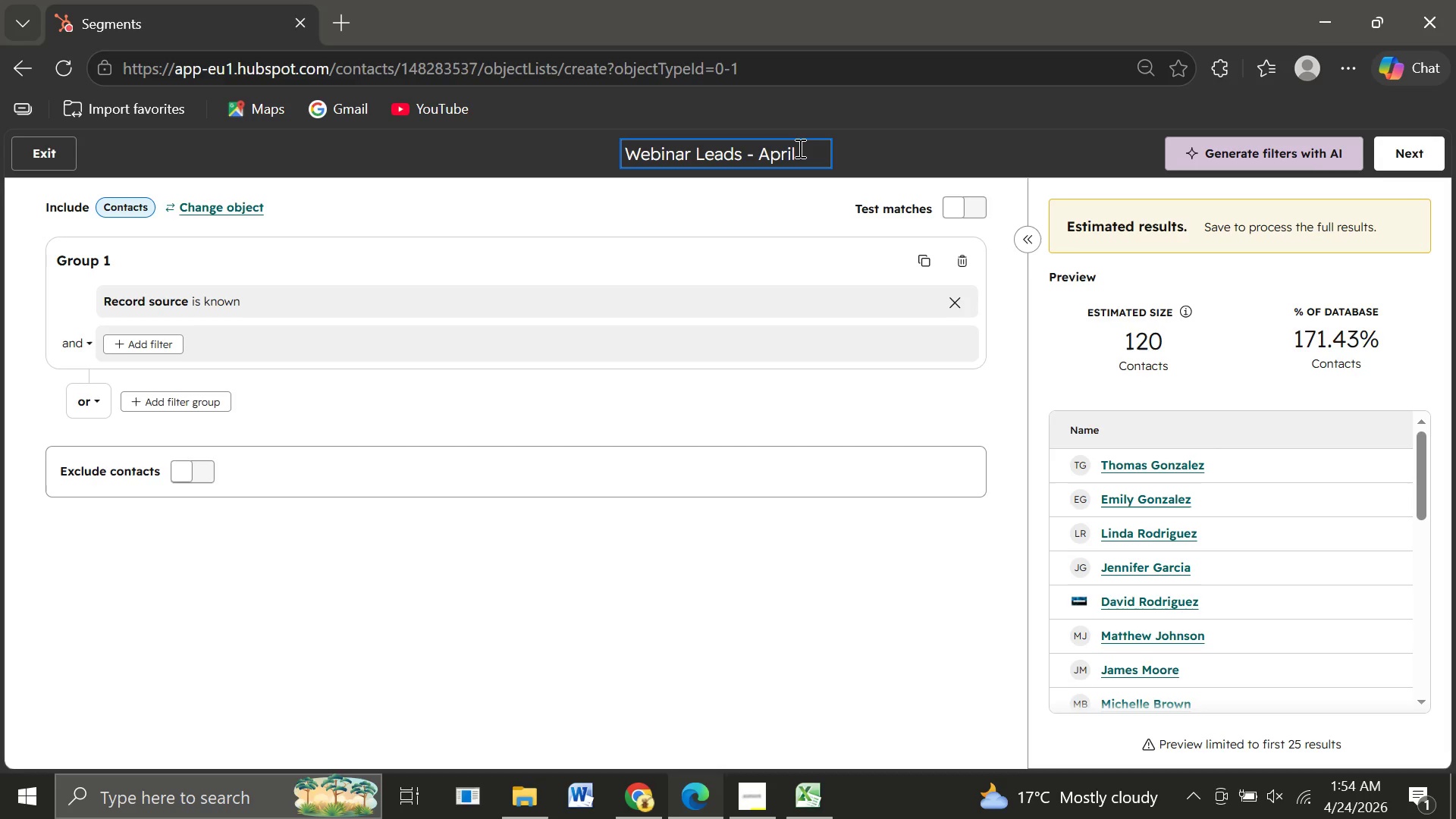 
left_click([799, 148])
 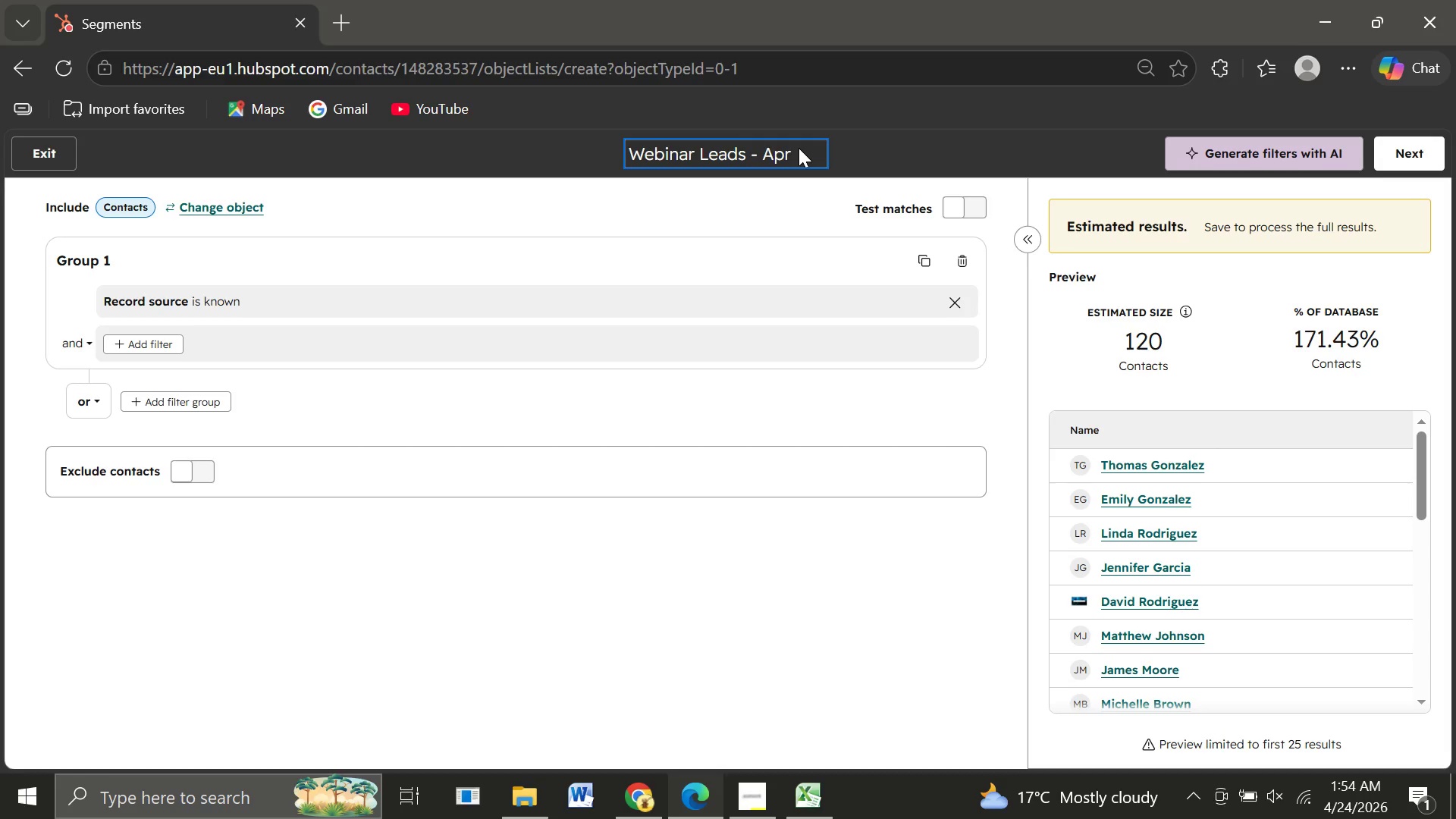 
key(Backspace)
key(Backspace)
key(Backspace)
key(Backspace)
key(Backspace)
type(April)
 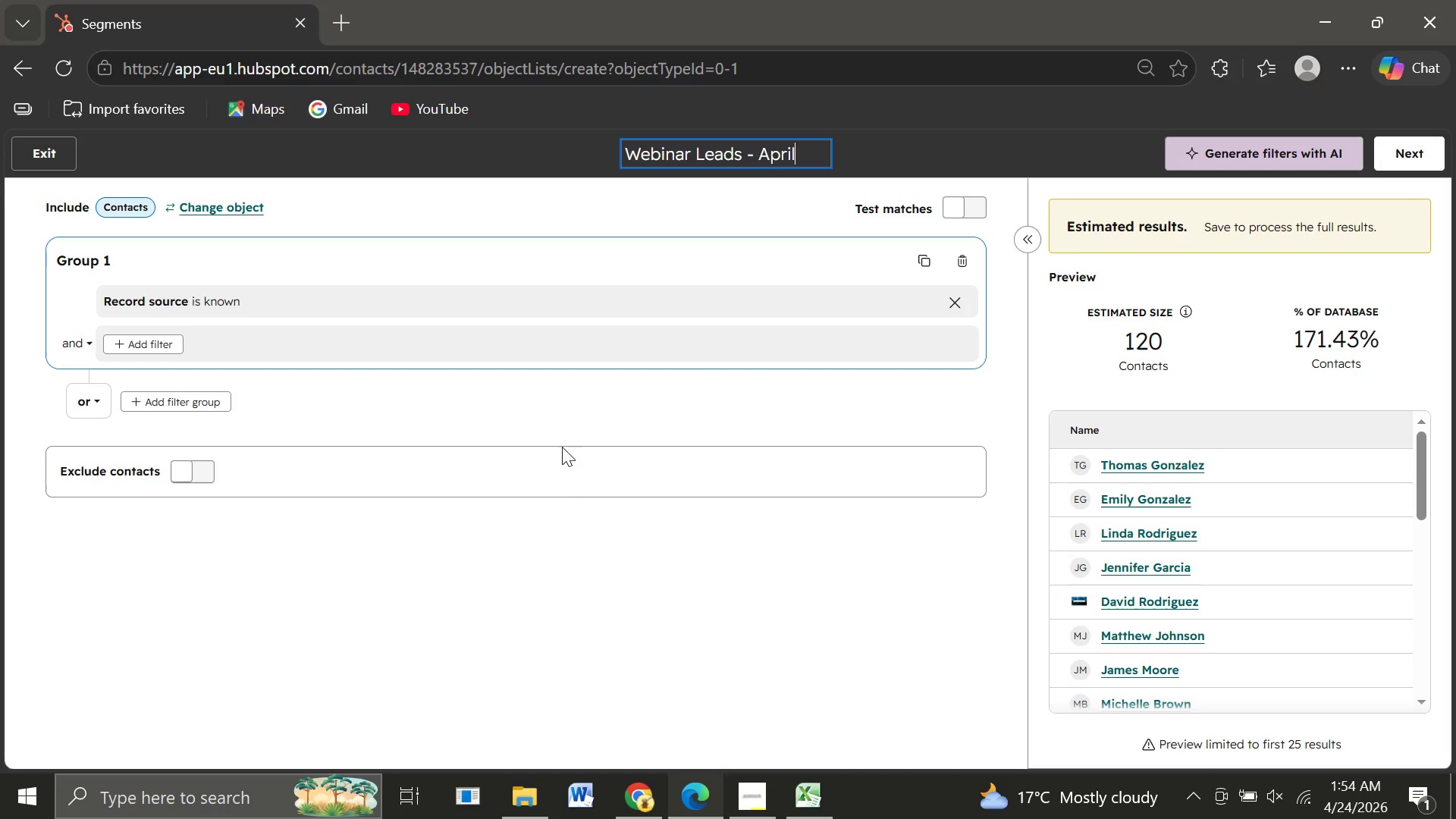 
wait(5.95)
 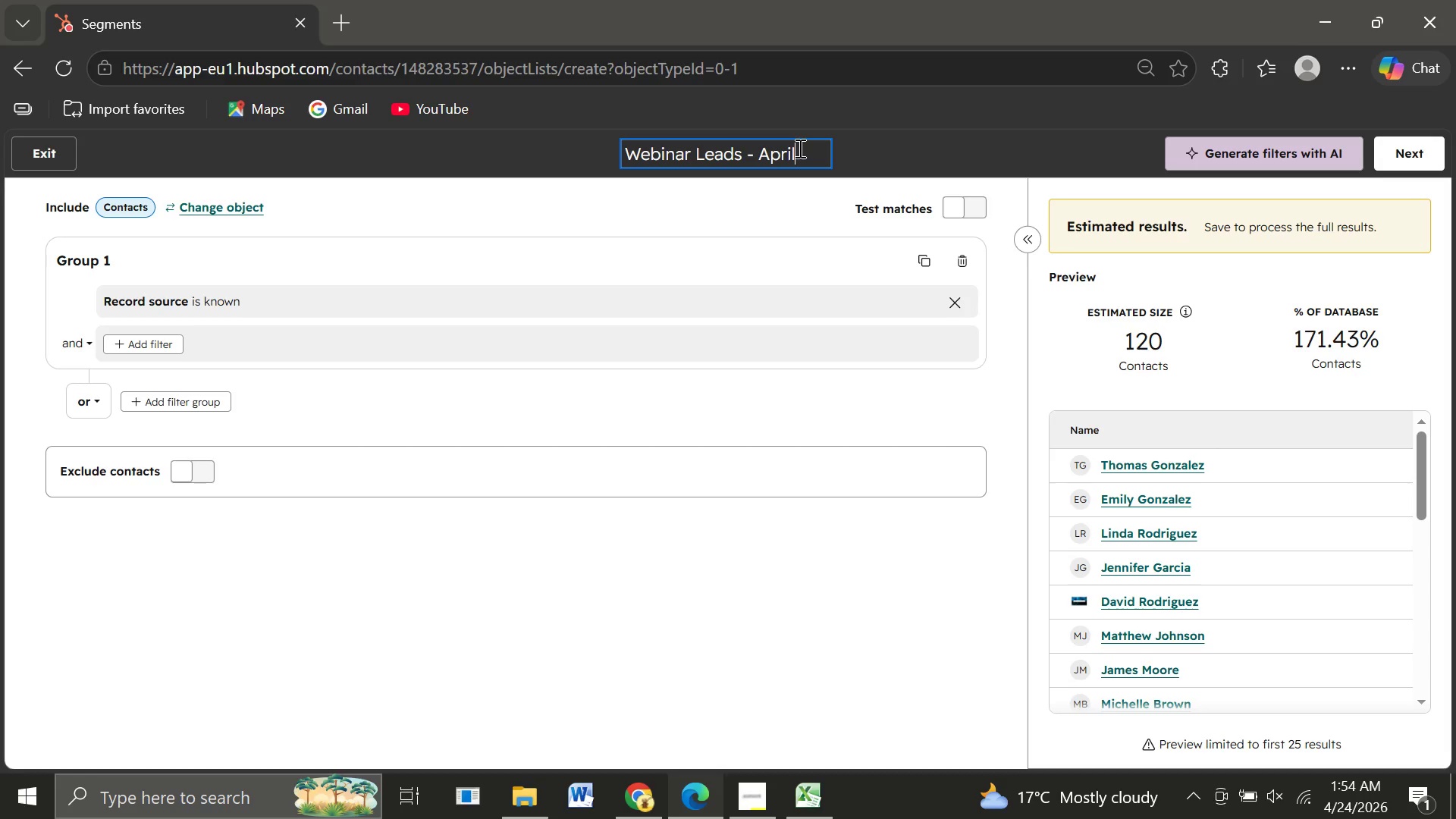 
left_click([512, 622])
 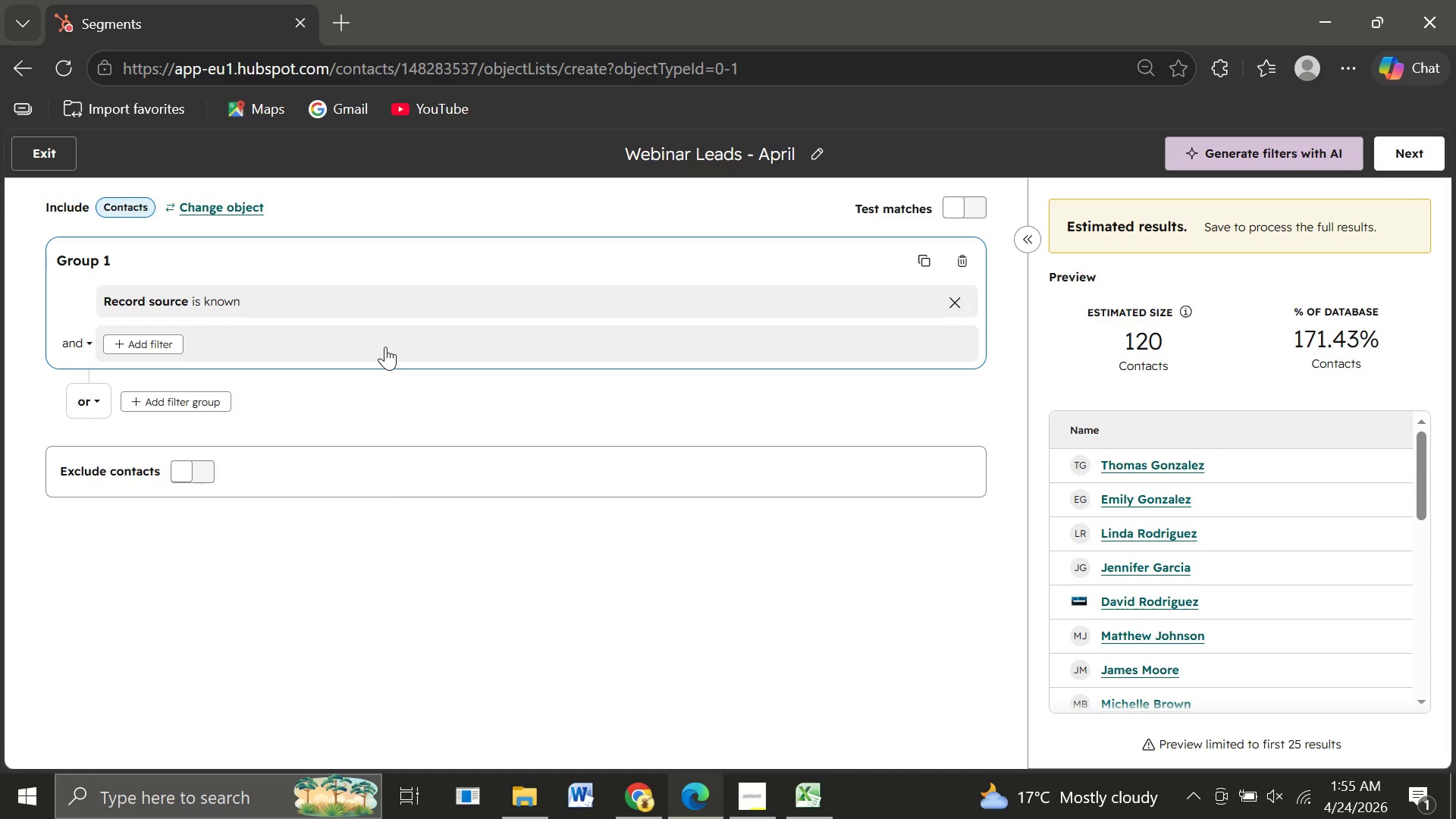 
wait(9.98)
 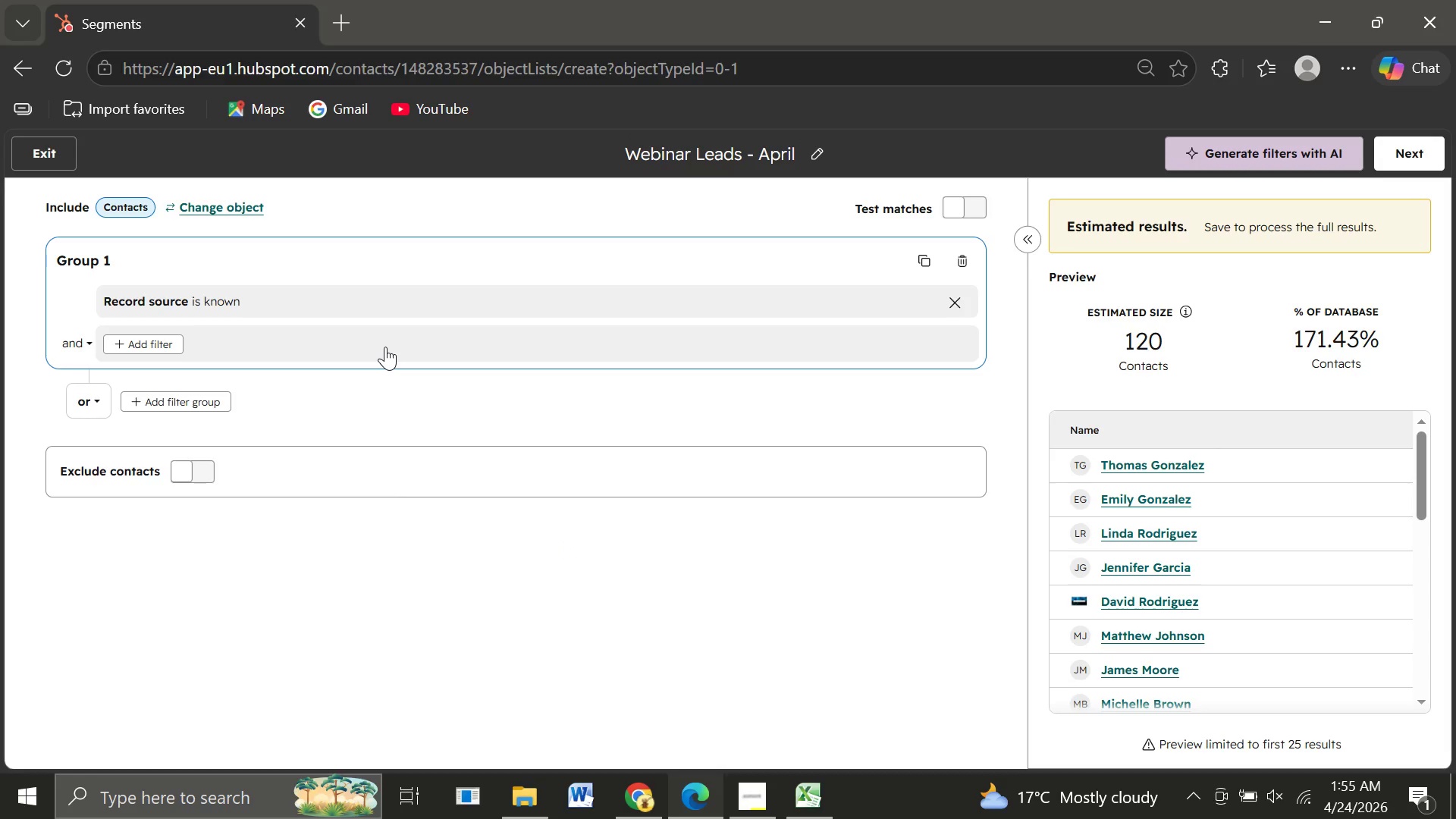 
left_click([143, 347])
 